 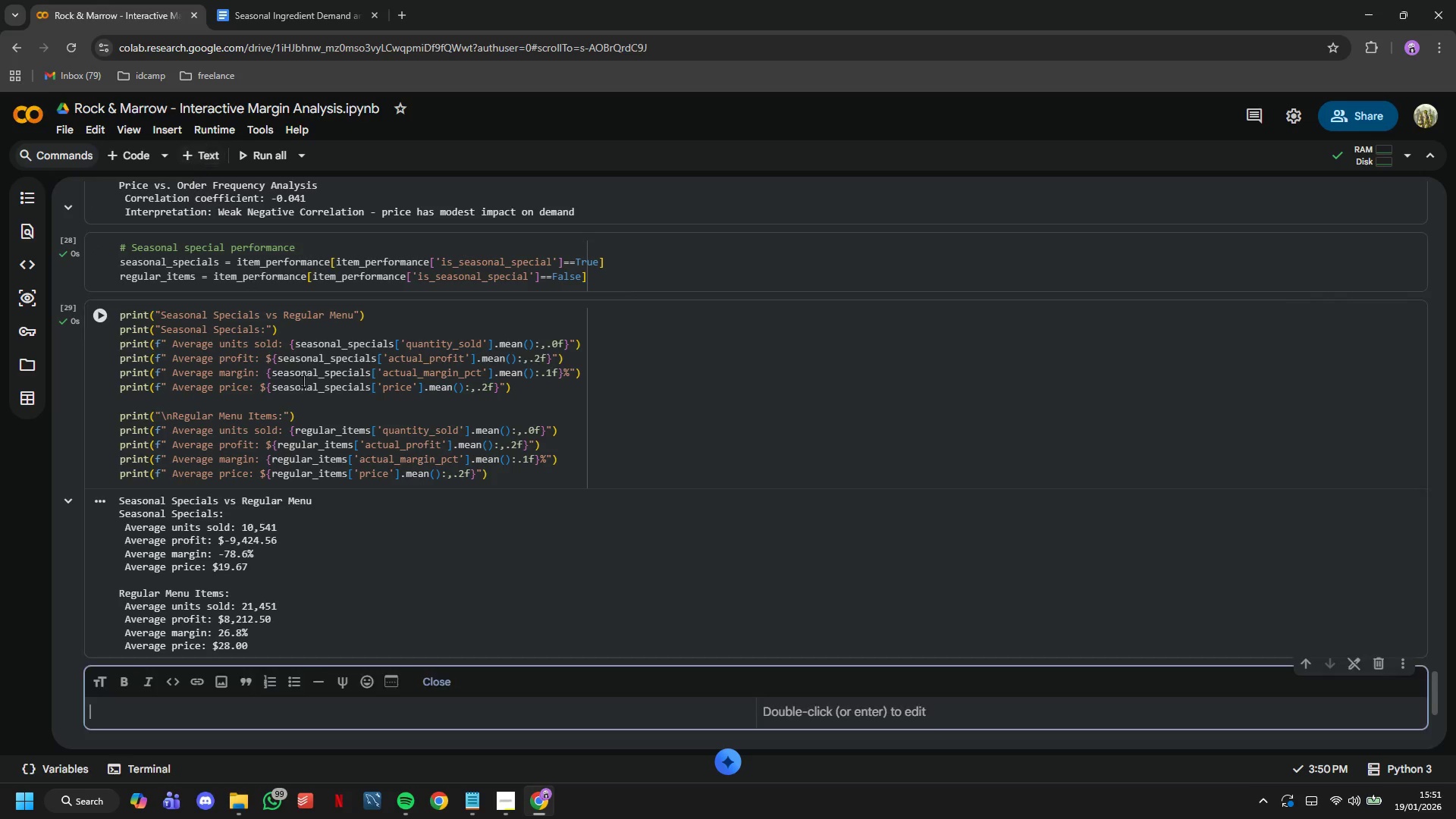 
type(##)
key(Backspace)
type( Interactive Visualization 1:)
key(Backspace)
type( - The Margi )
key(Backspace)
type(n Matrix)
 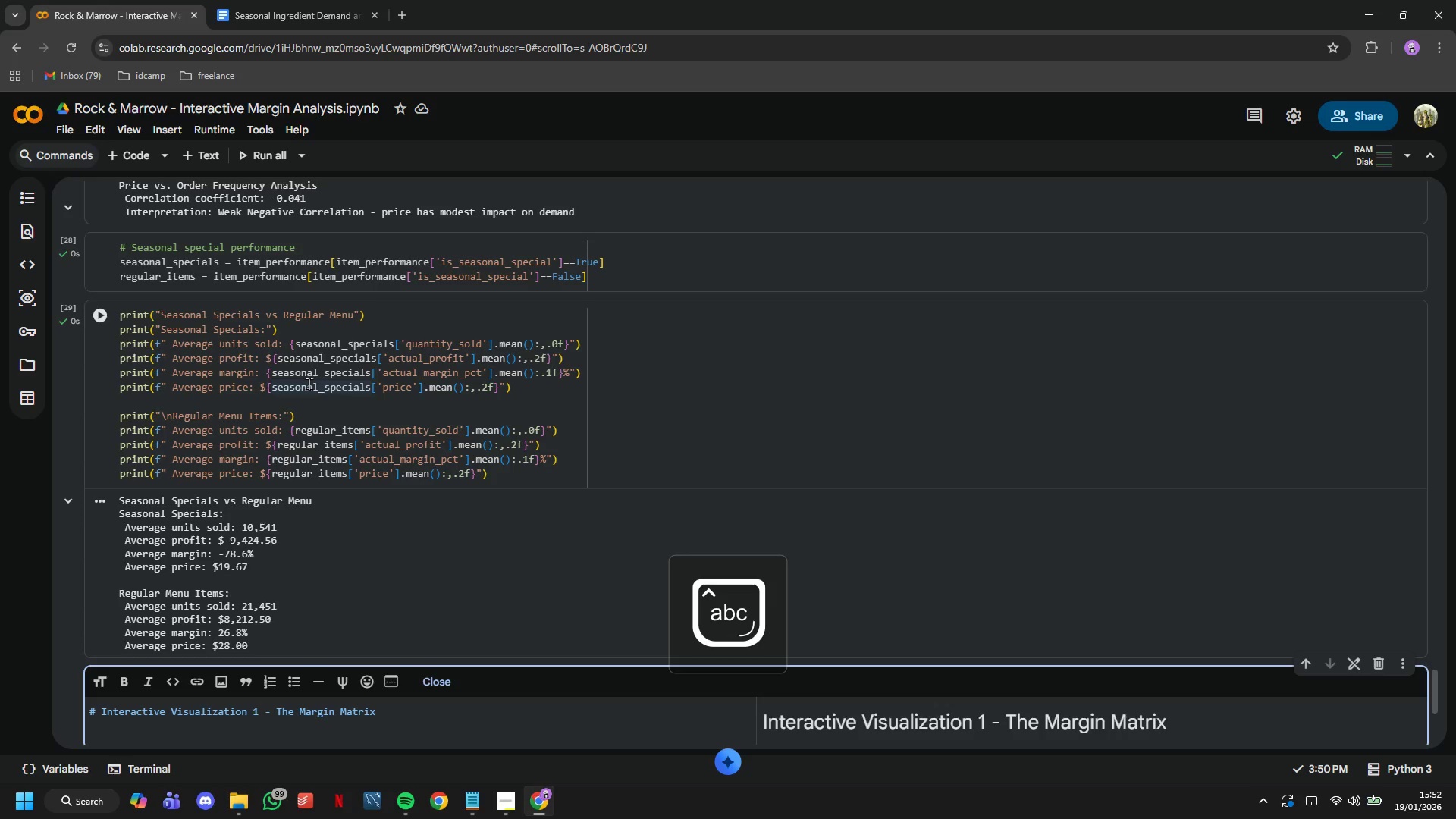 
scroll: coordinate [343, 294], scroll_direction: down, amount: 4.0
 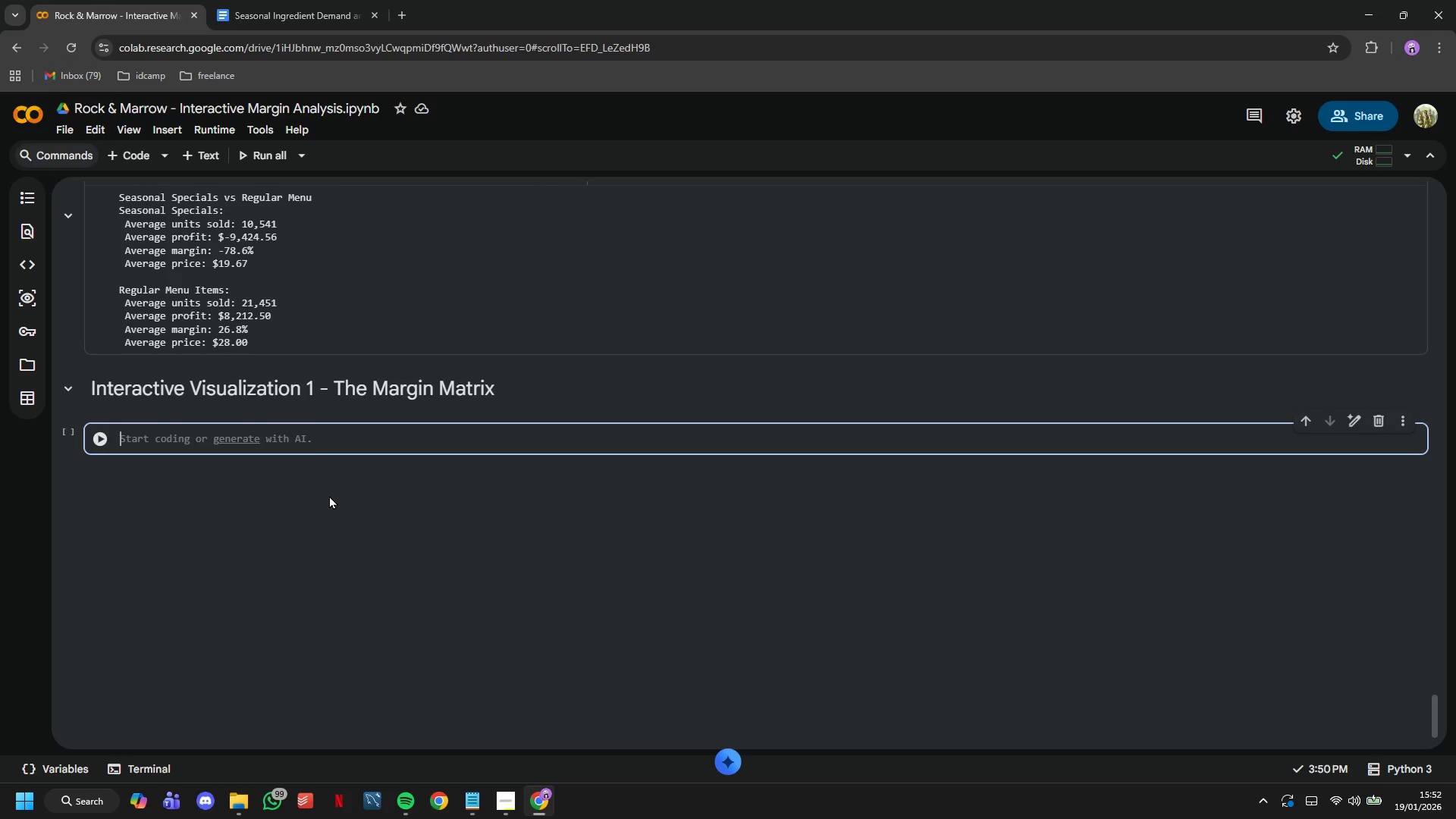 
type(The MAR)
key(Backspace)
key(Backspace)
type(argin Matrix - Popularity vs Cost)
 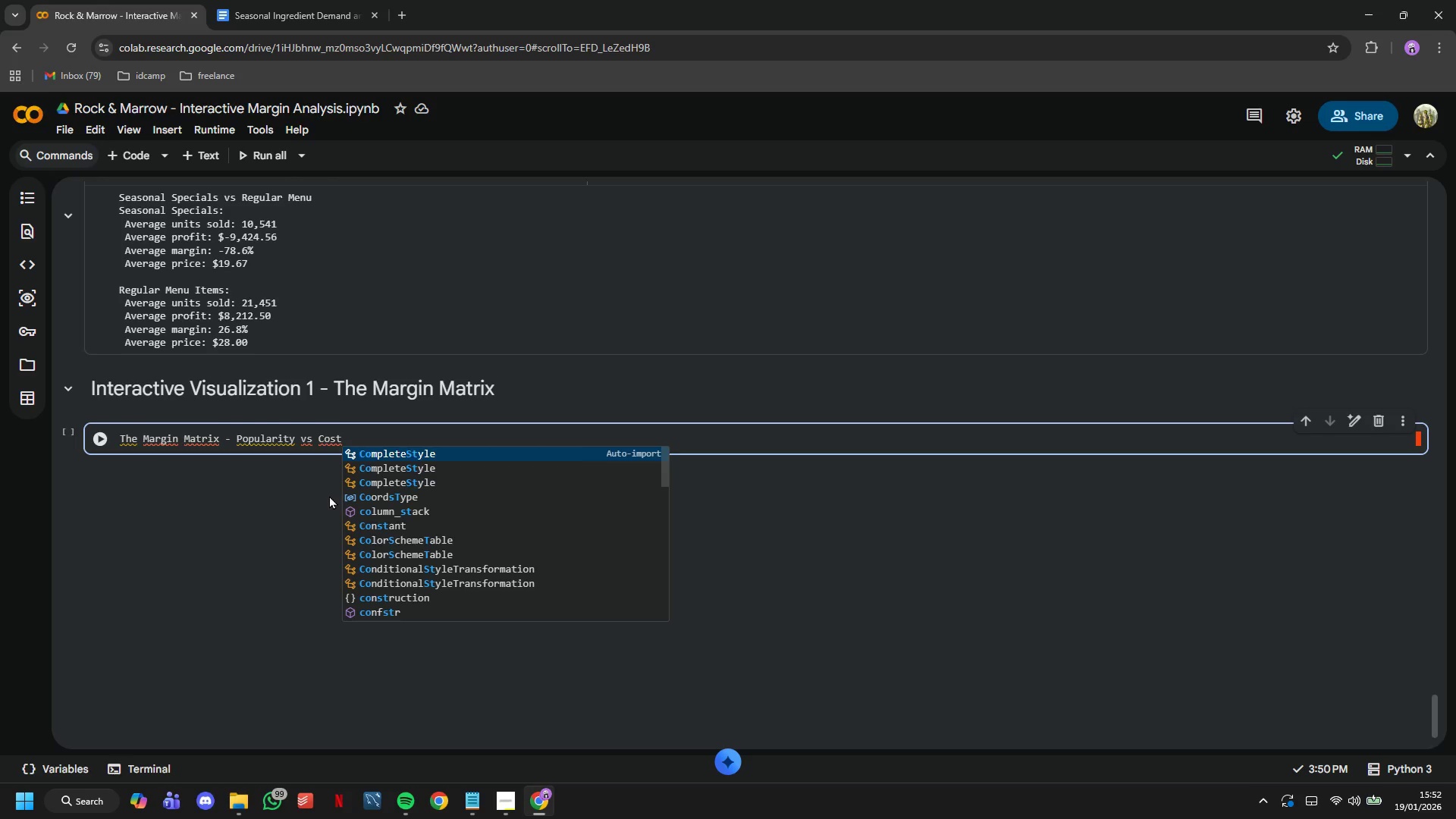 
wait(23.7)
 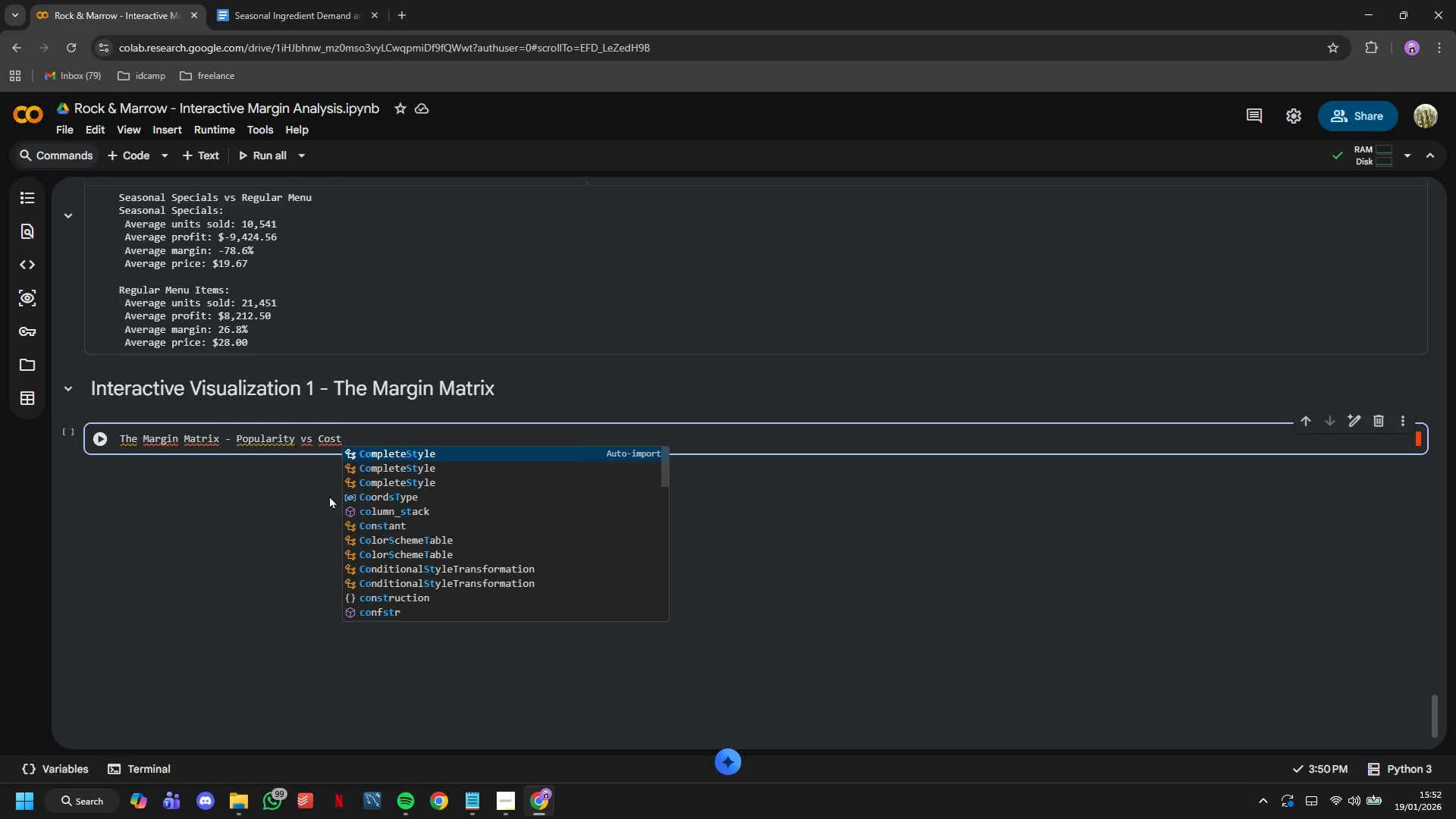 
key(ArrowRight)
 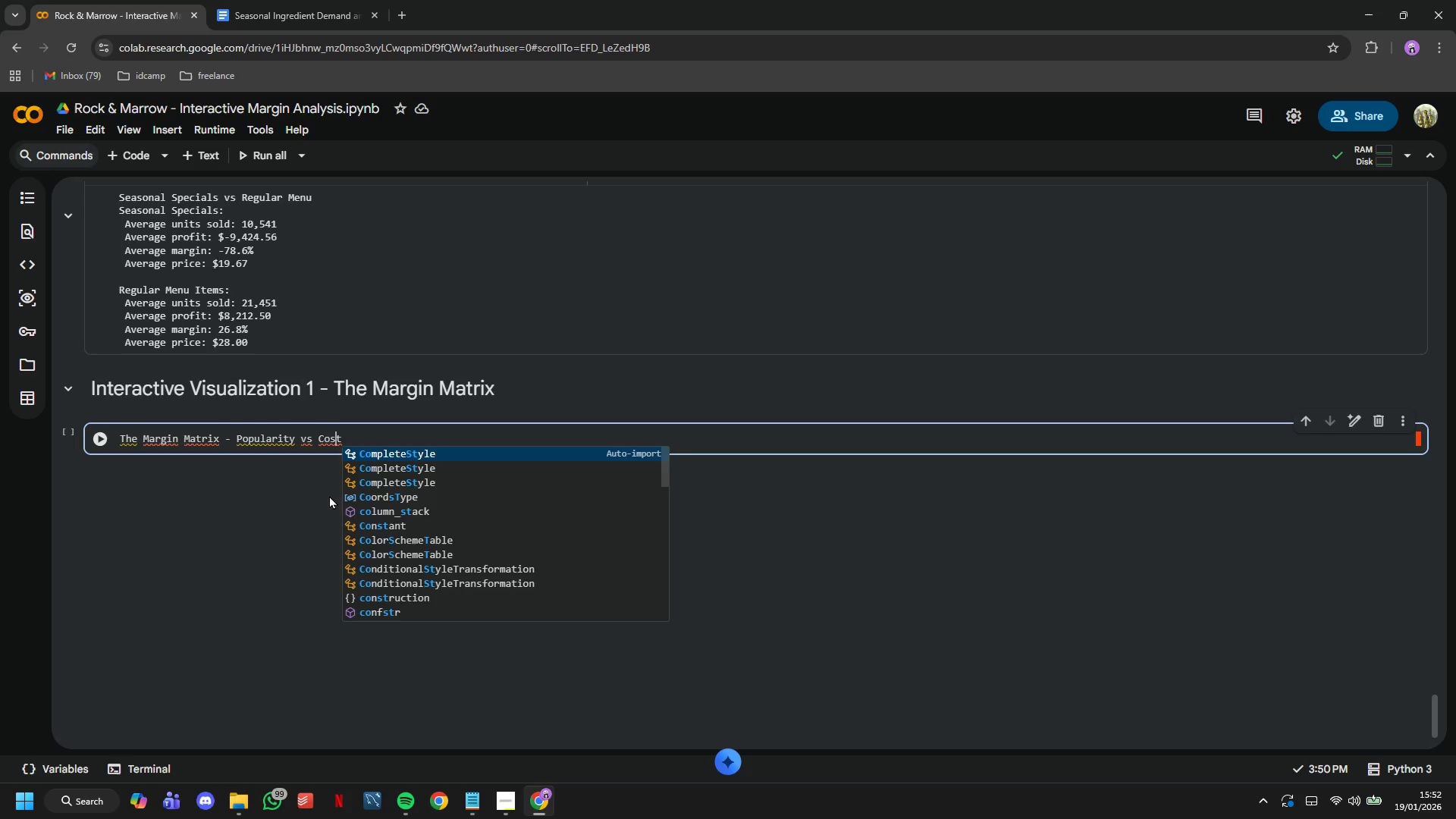 
hold_key(key=ArrowLeft, duration=1.52)
 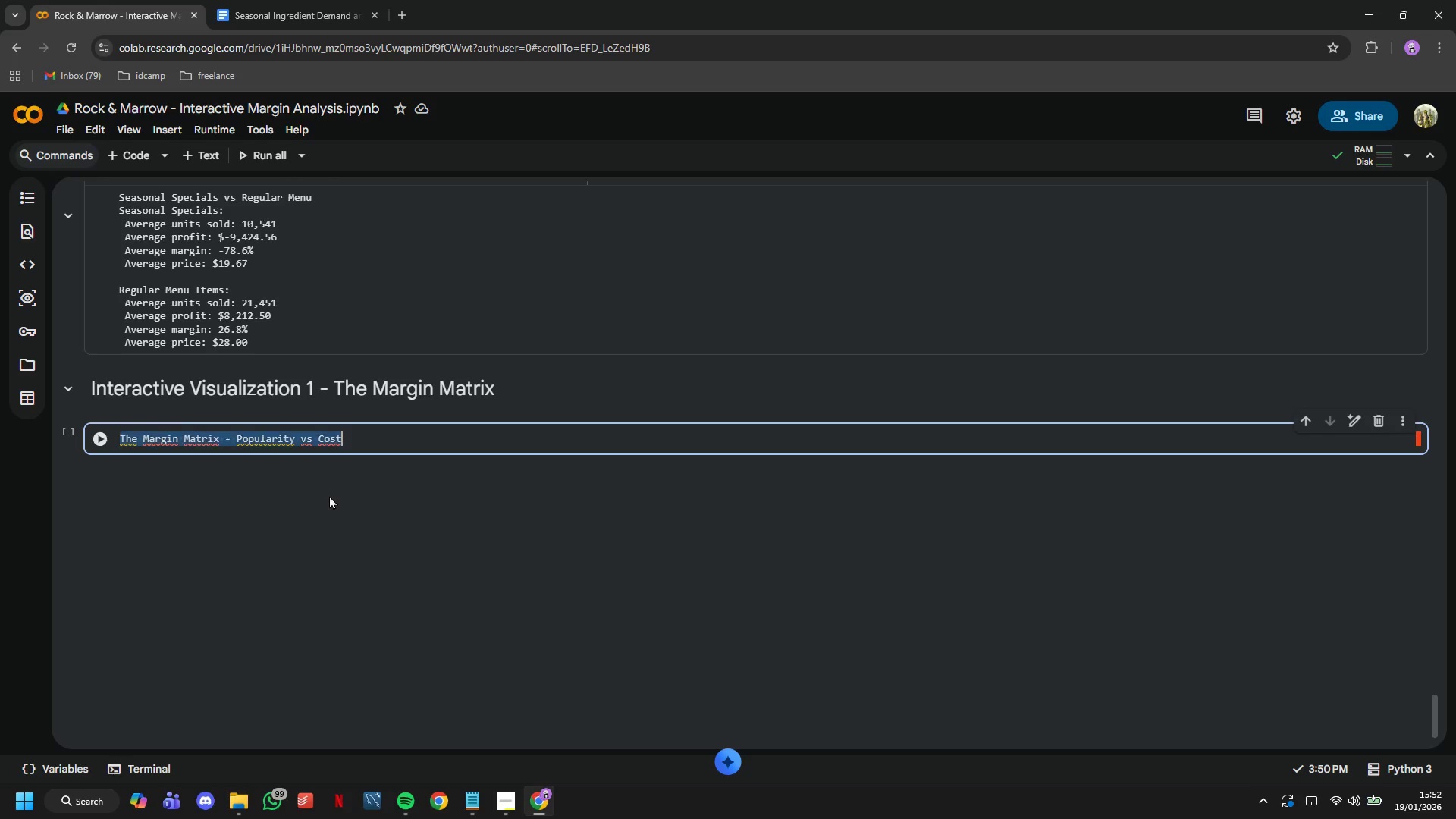 
key(ArrowLeft)
 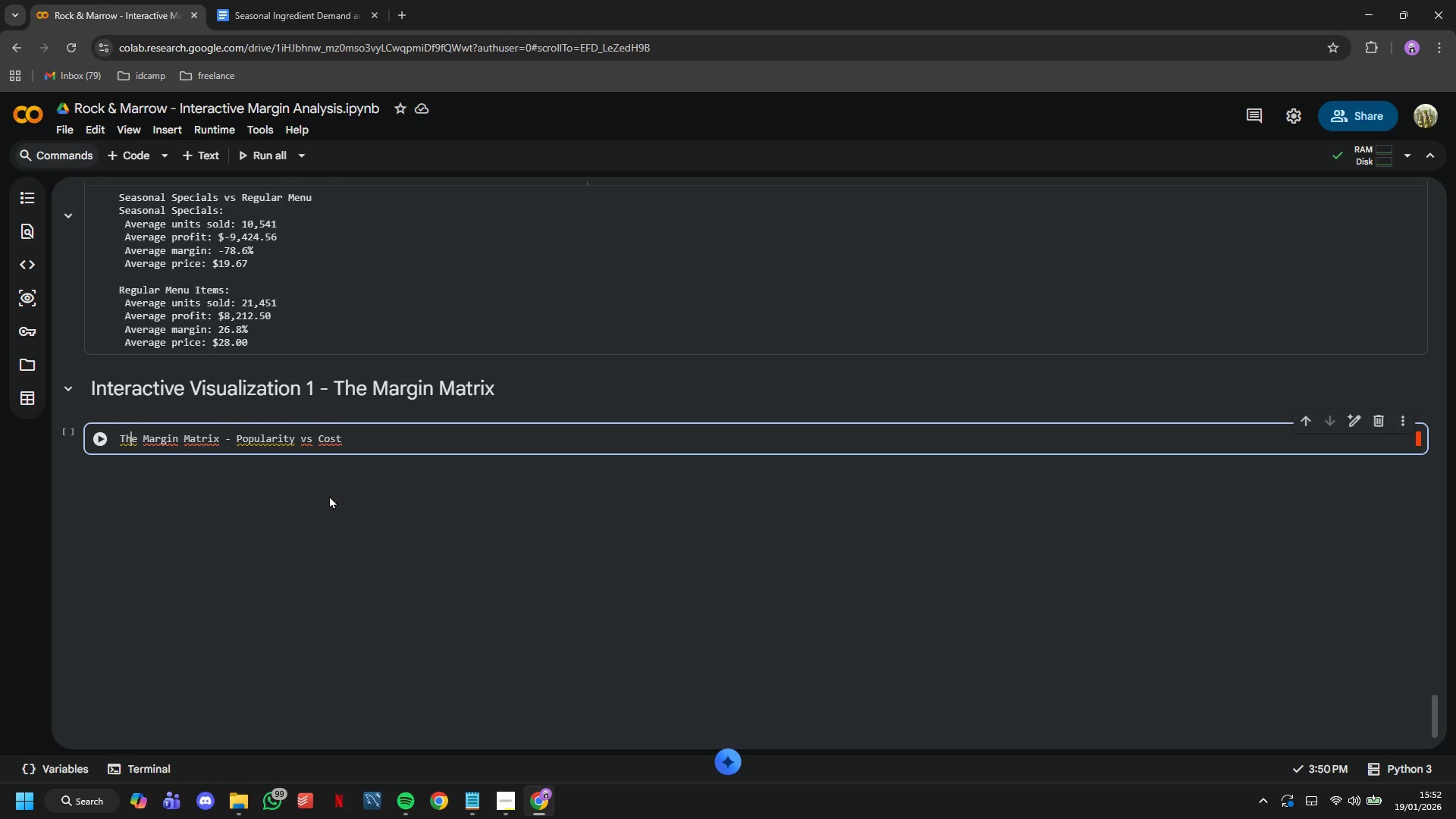 
key(ArrowLeft)
 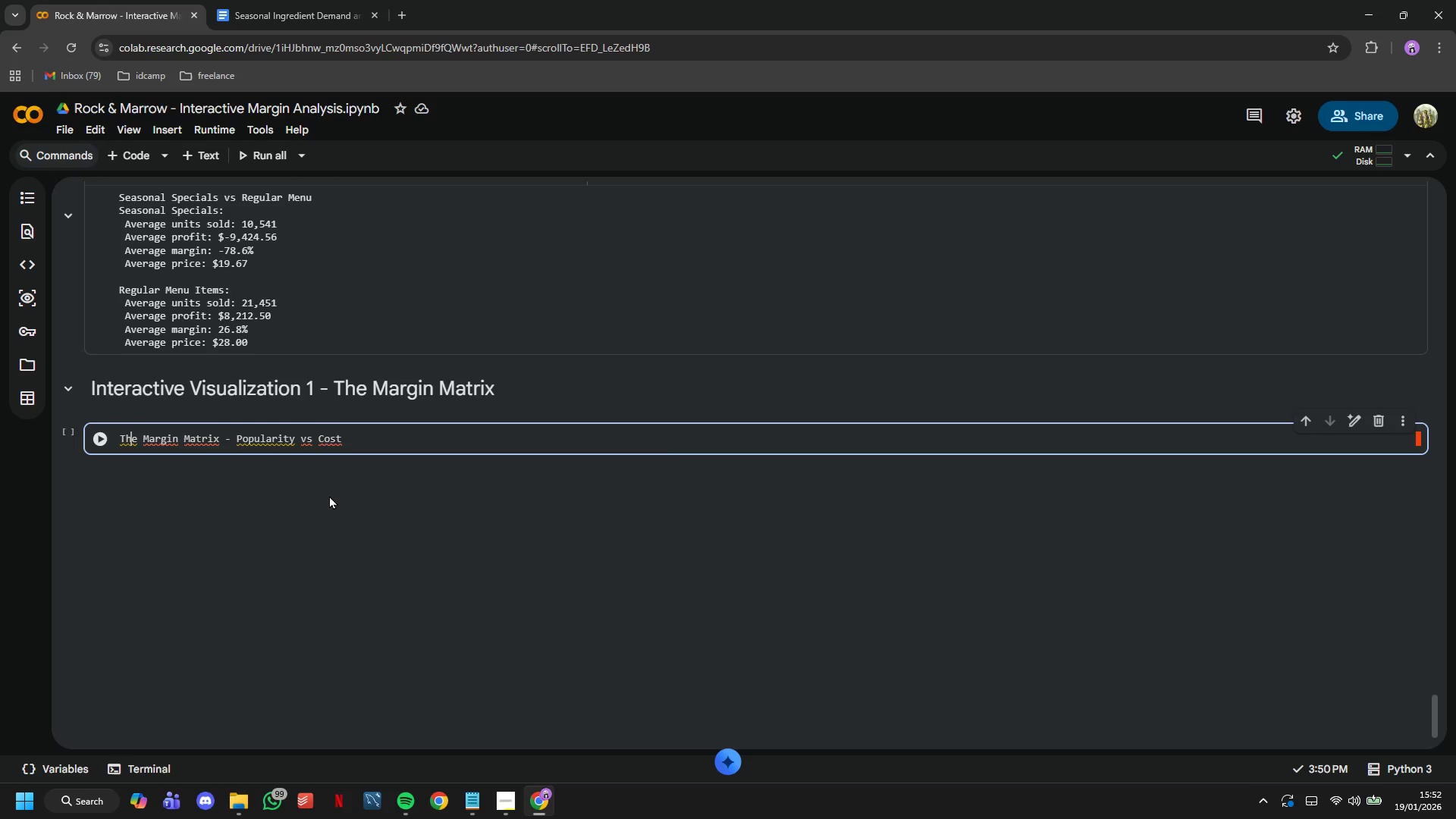 
key(ArrowLeft)
 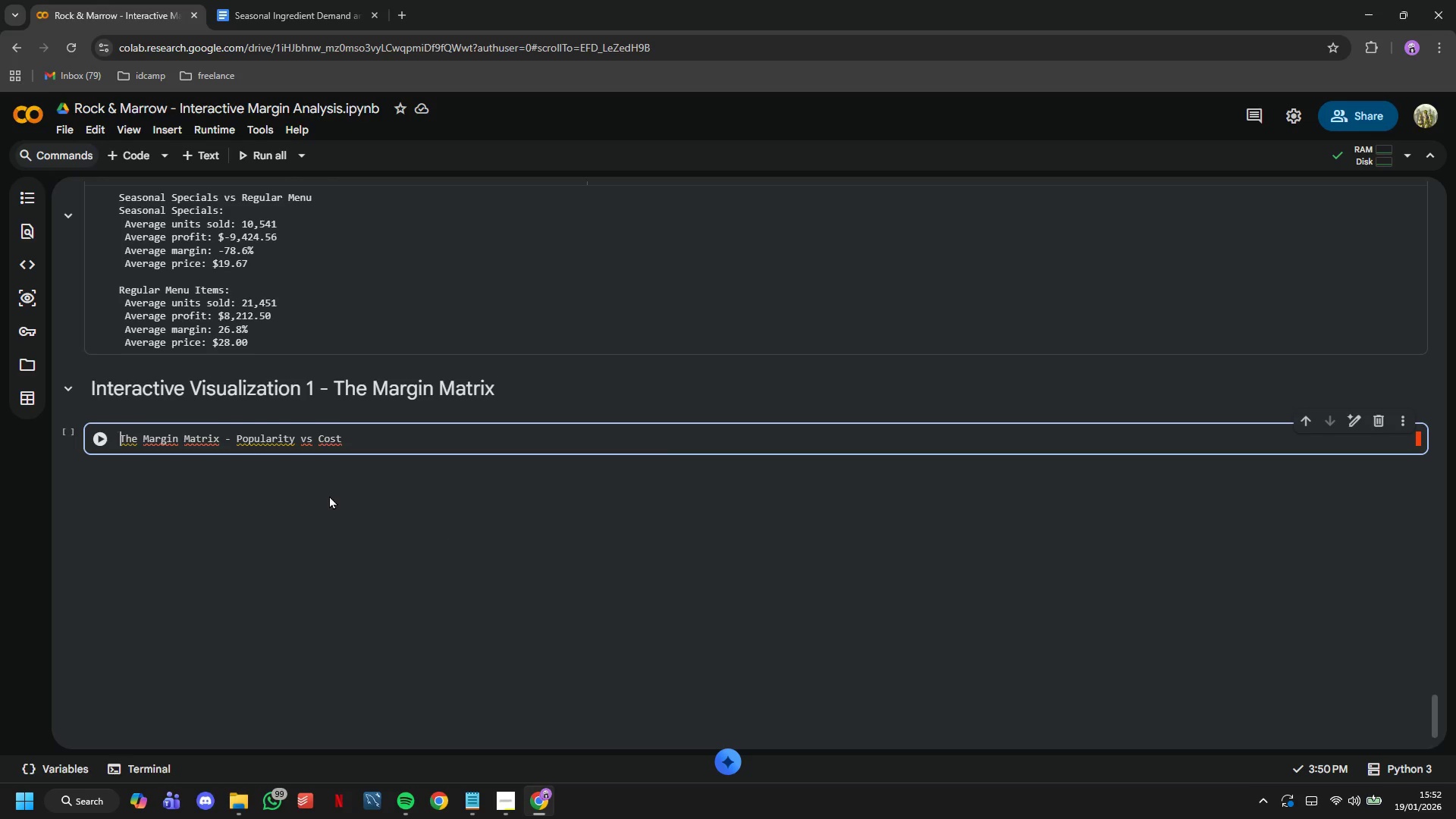 
key(ArrowLeft)
 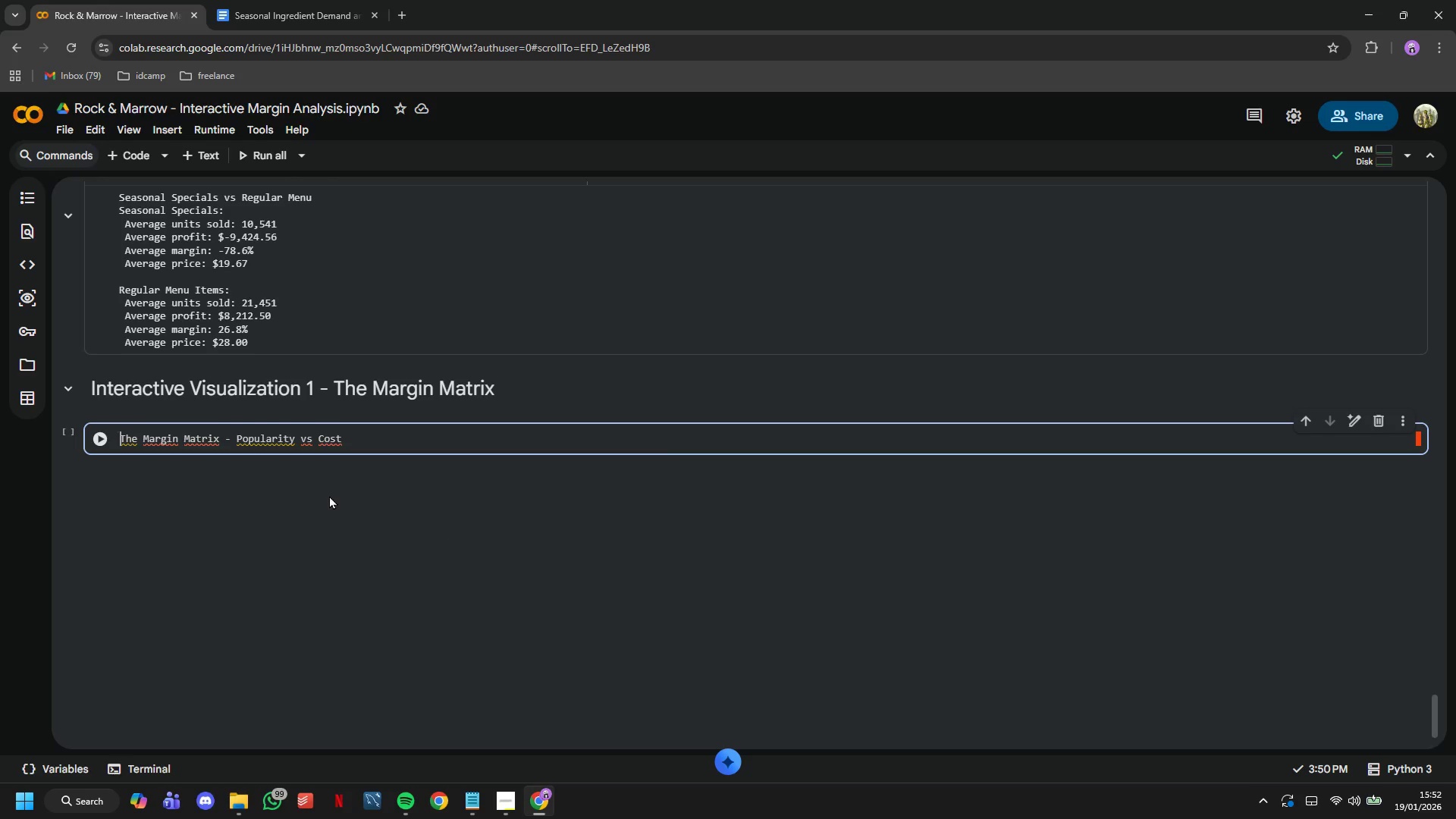 
key(Control+A)
 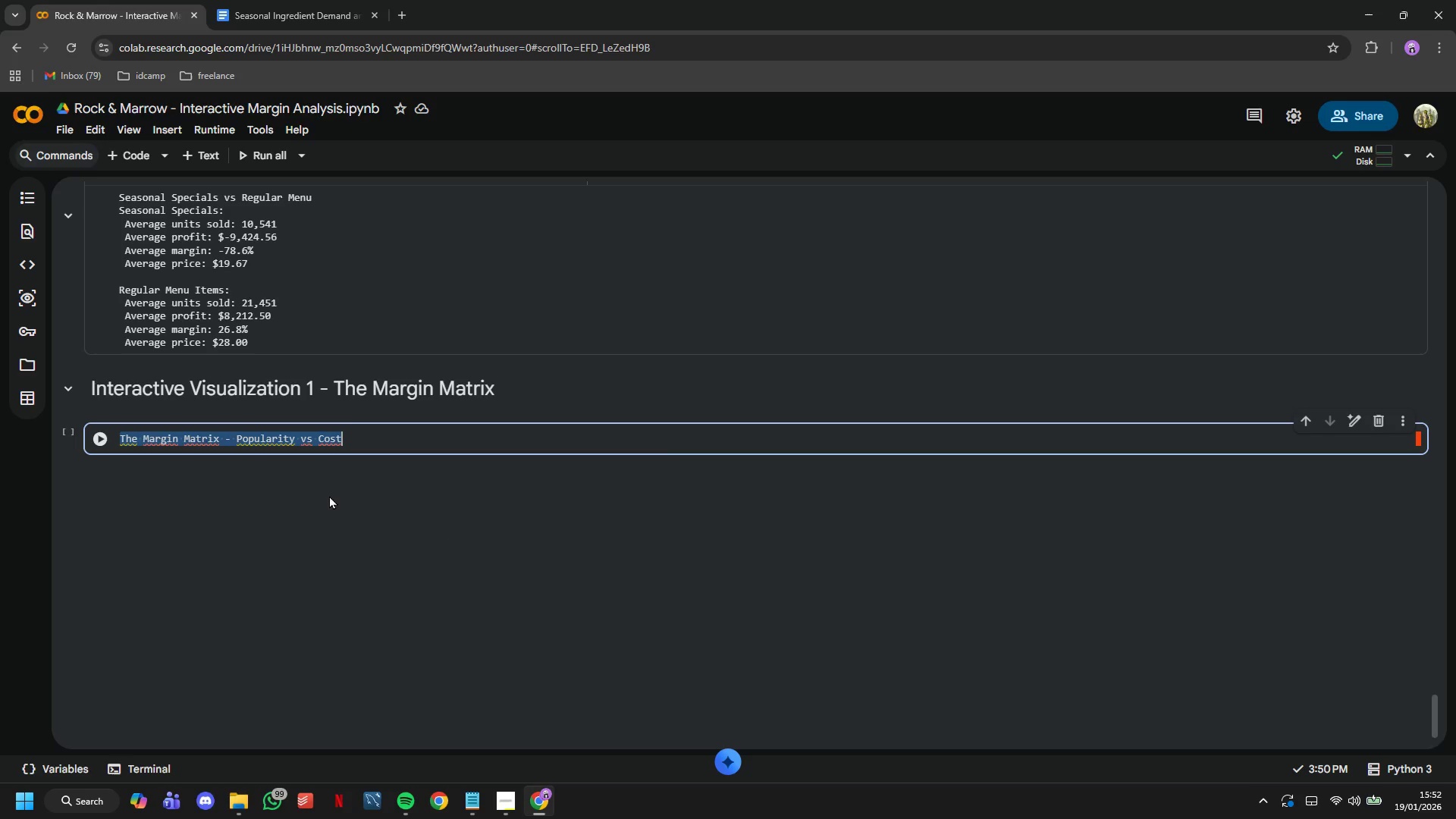 
key(Control+C)
 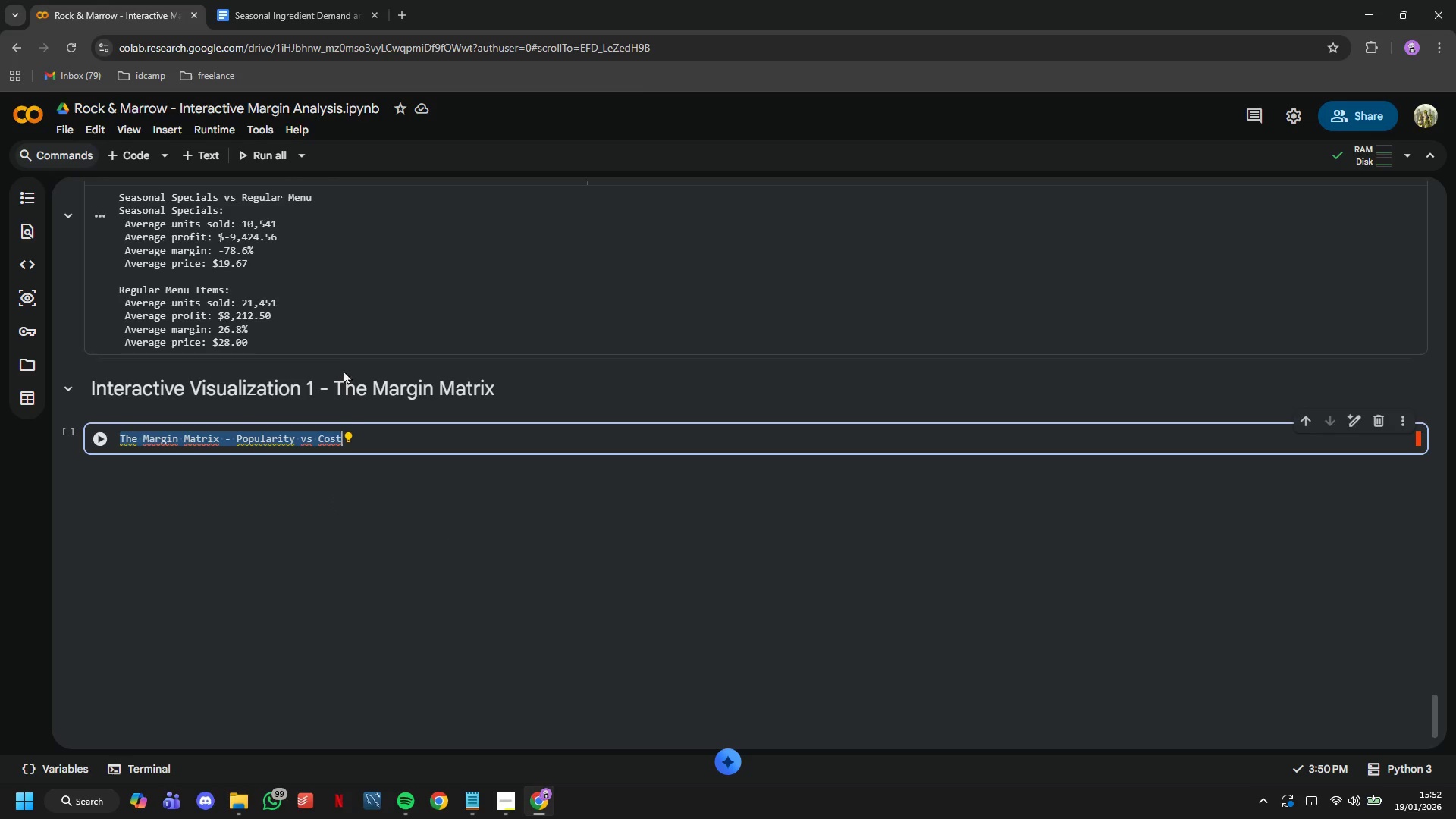 
double_click([347, 381])
 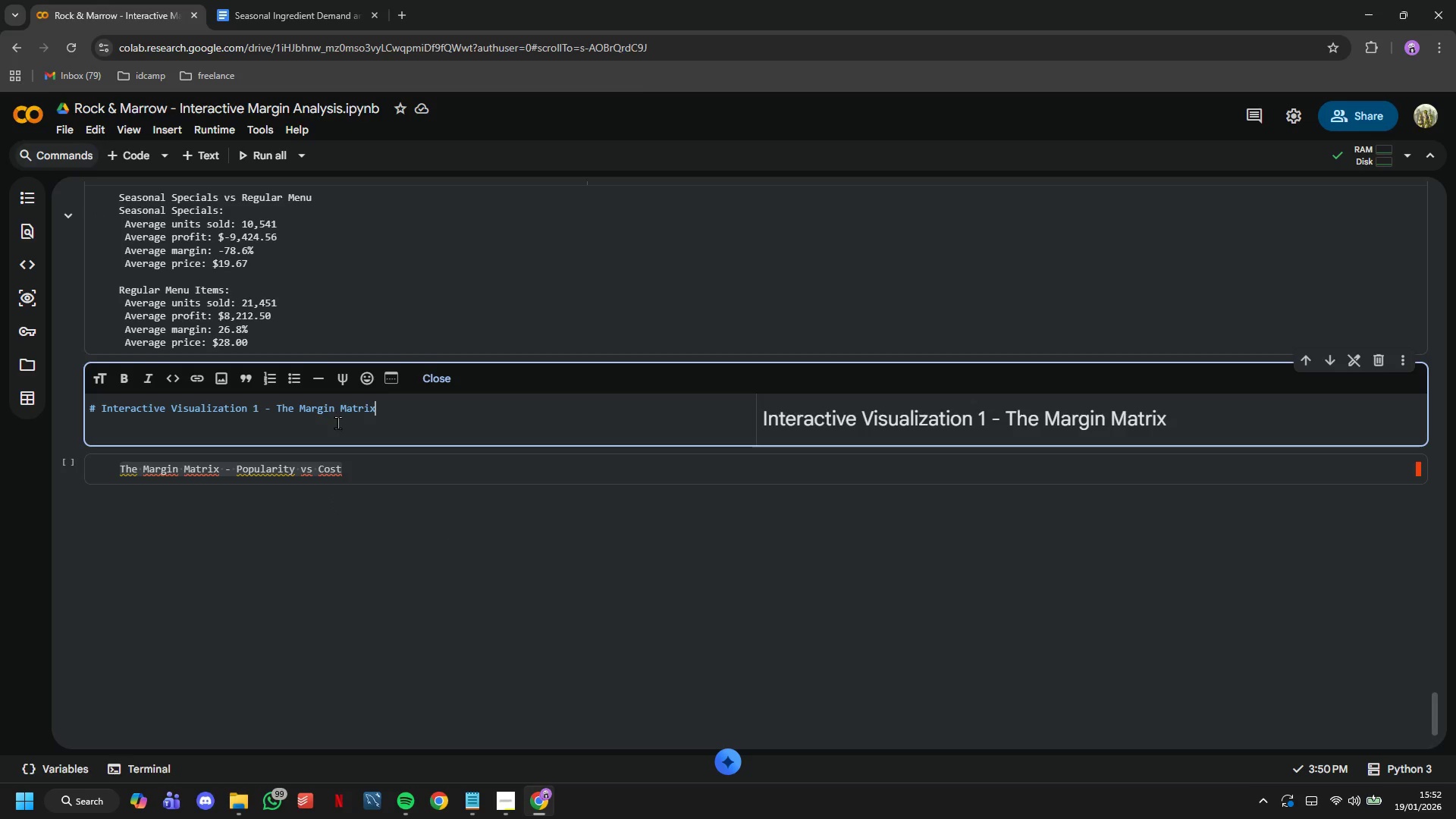 
left_click([337, 423])
 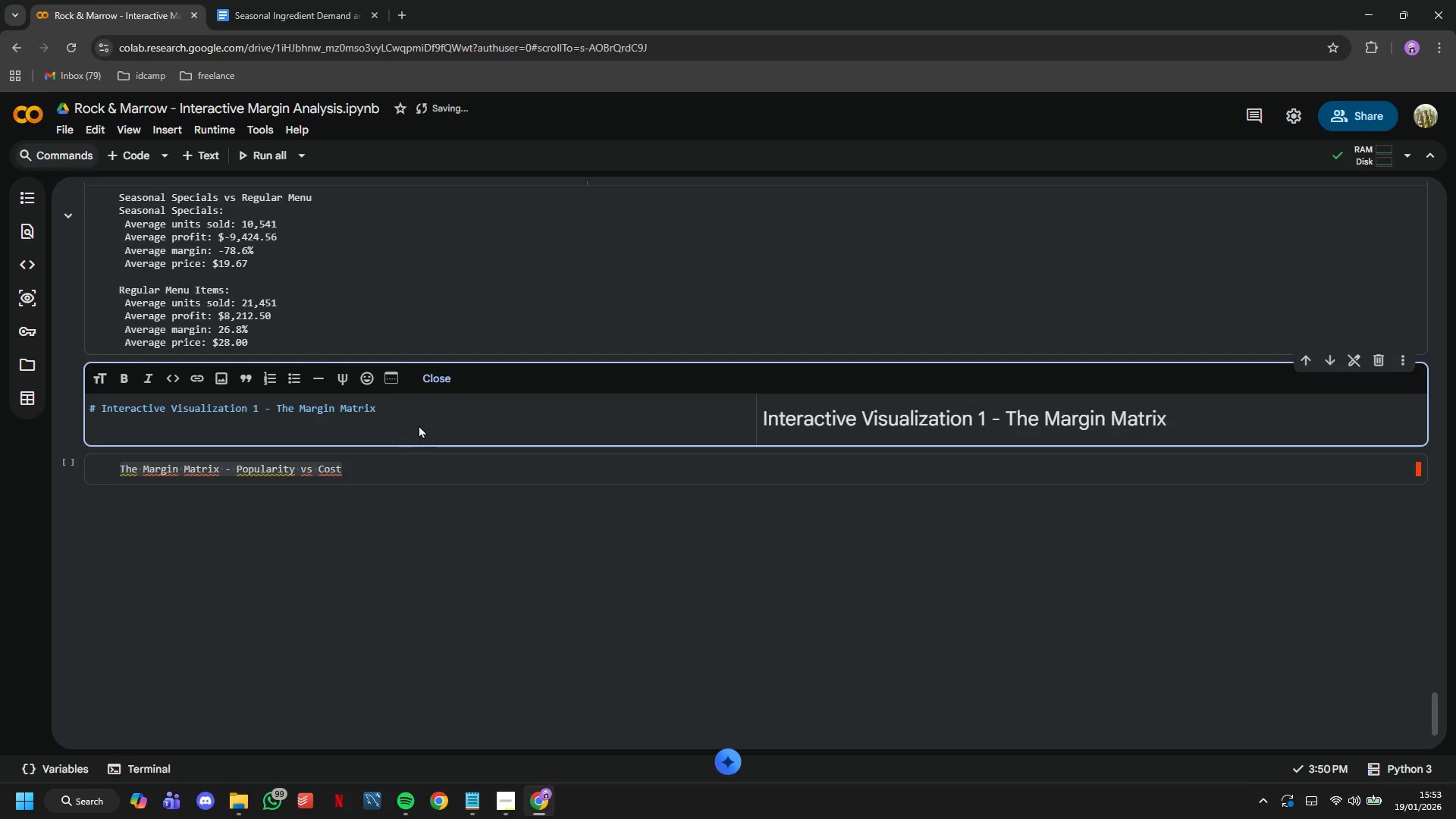 
left_click([422, 420])
 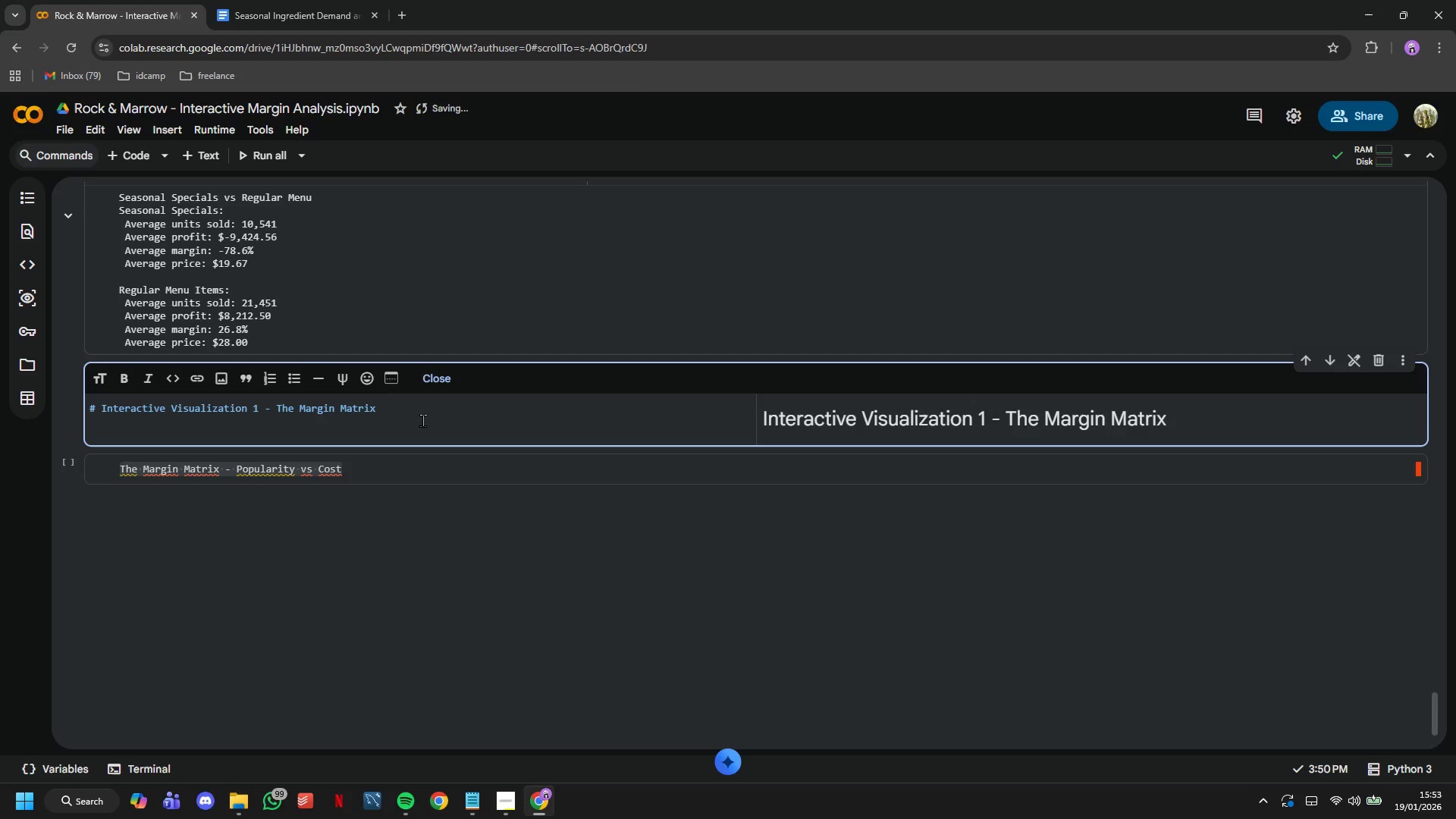 
key(Enter)
 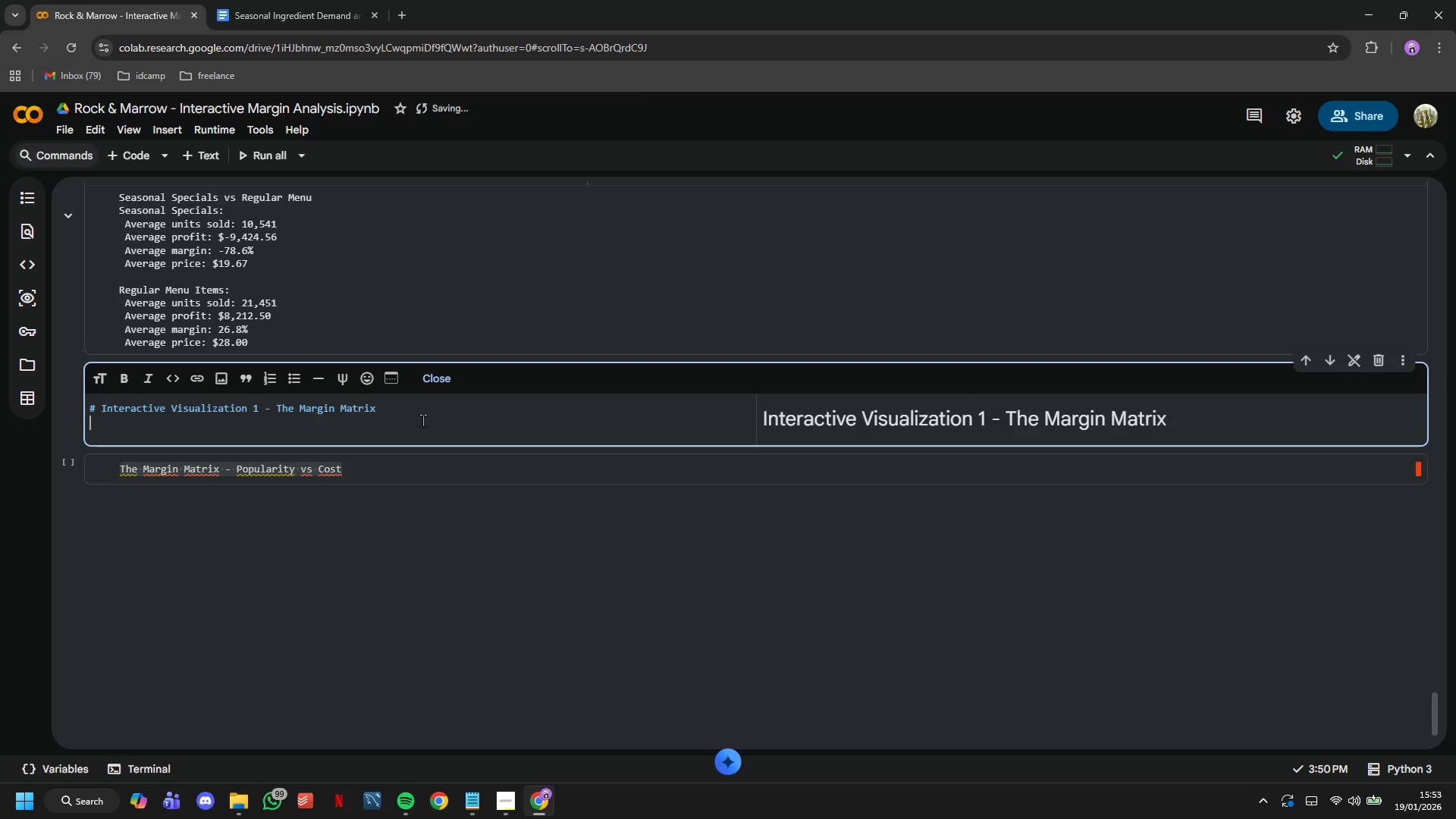 
key(Enter)
 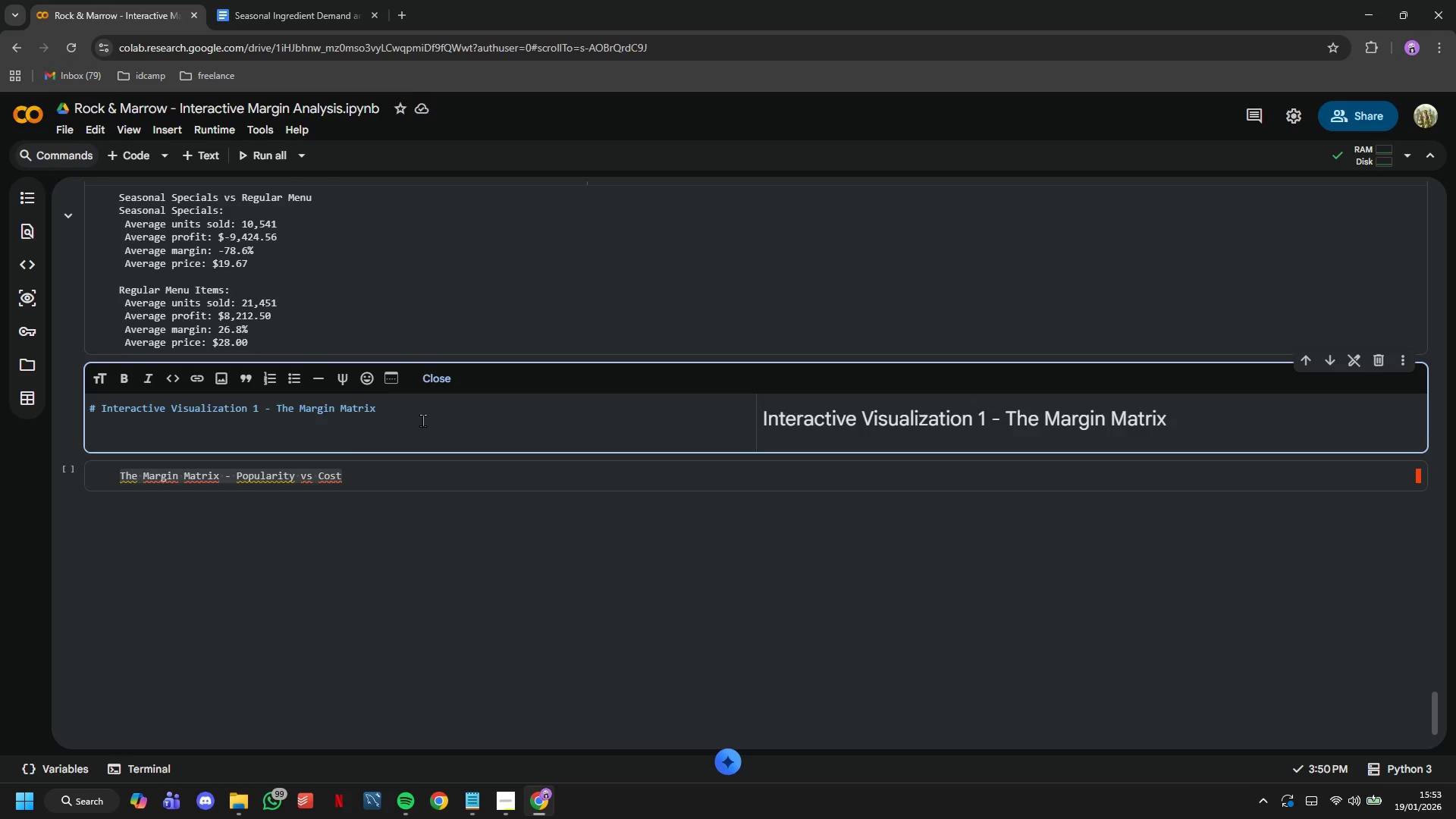 
type(## )
 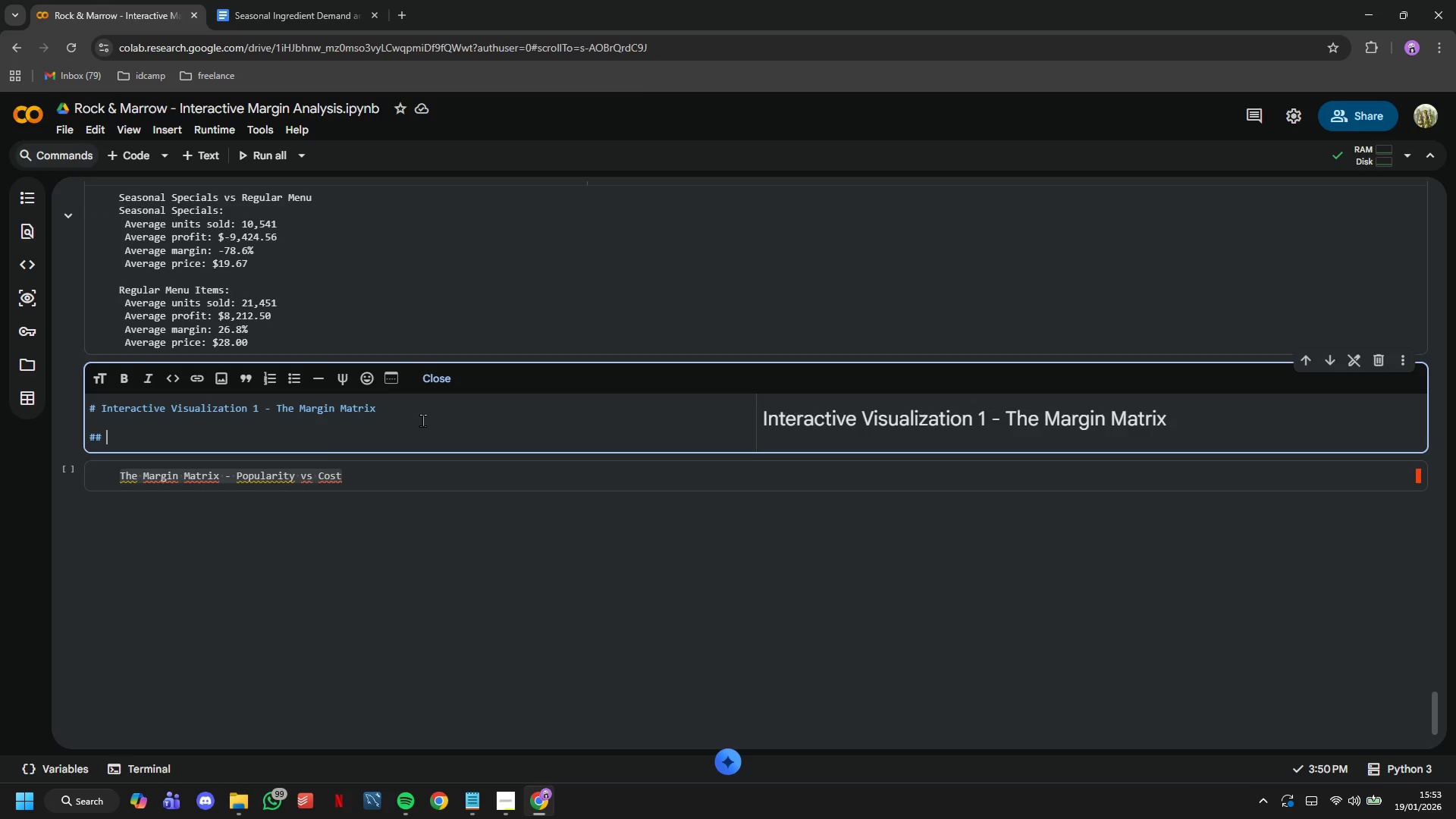 
key(Control+V)
 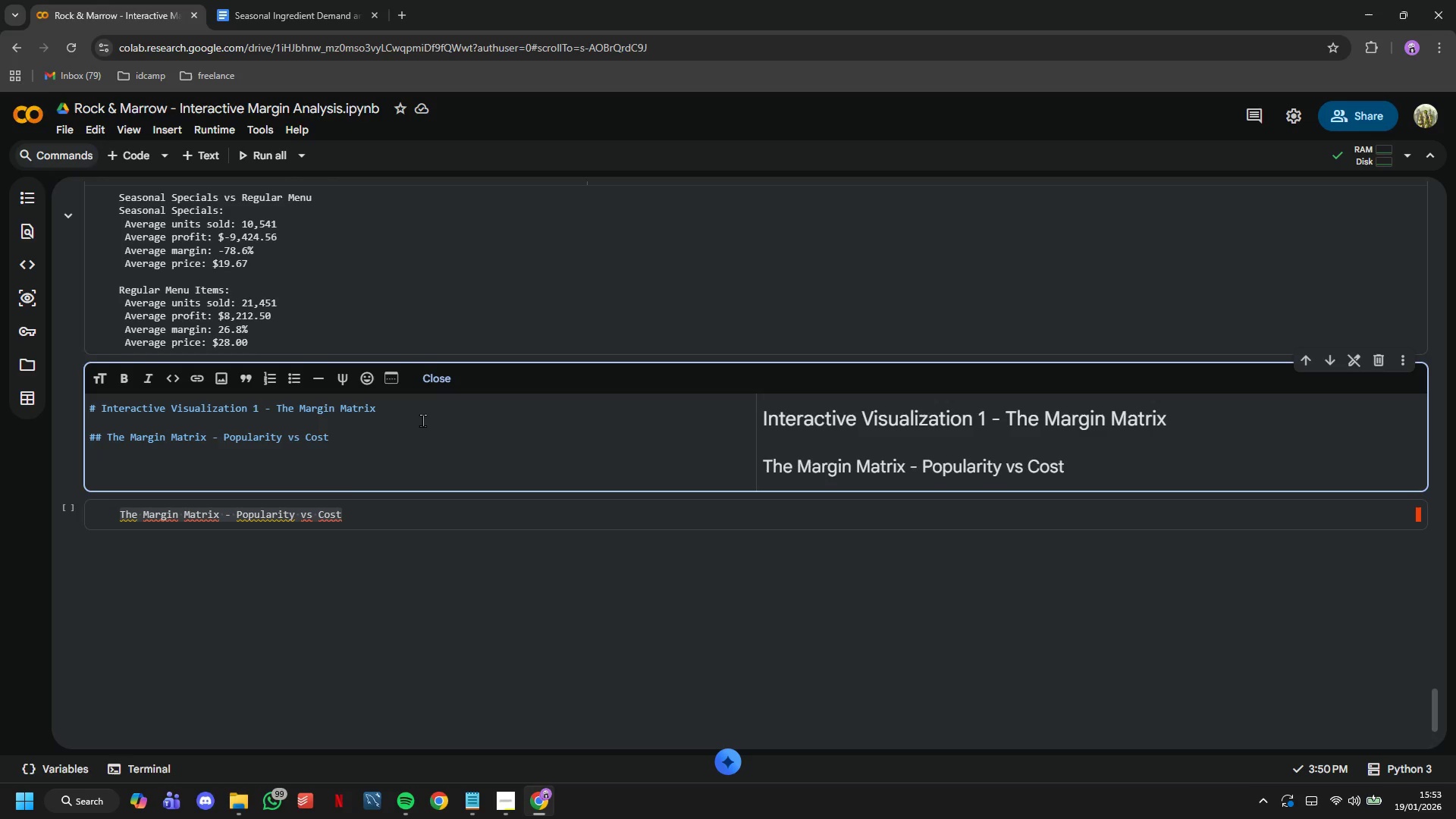 
key(Enter)
 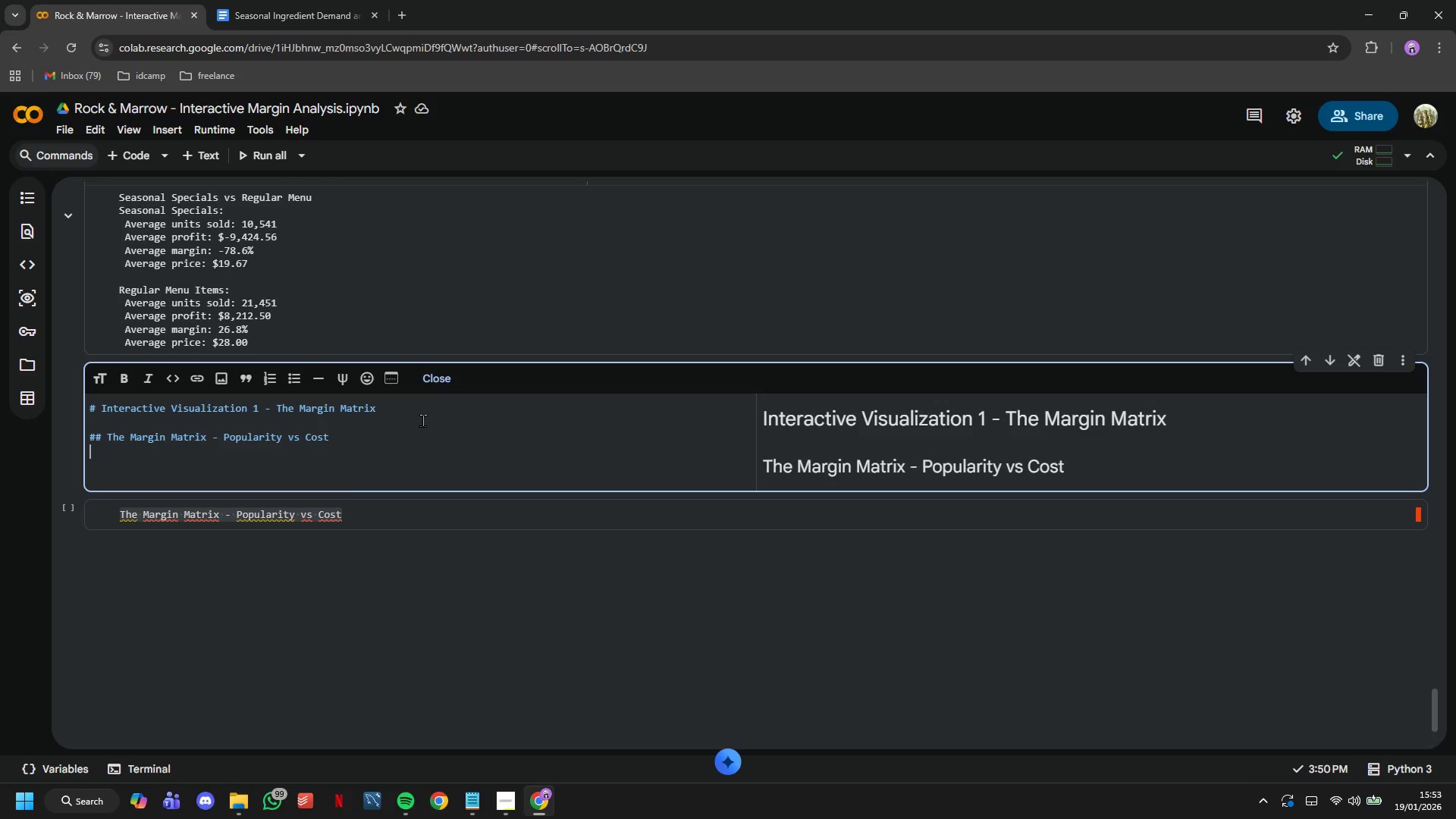 
key(Enter)
 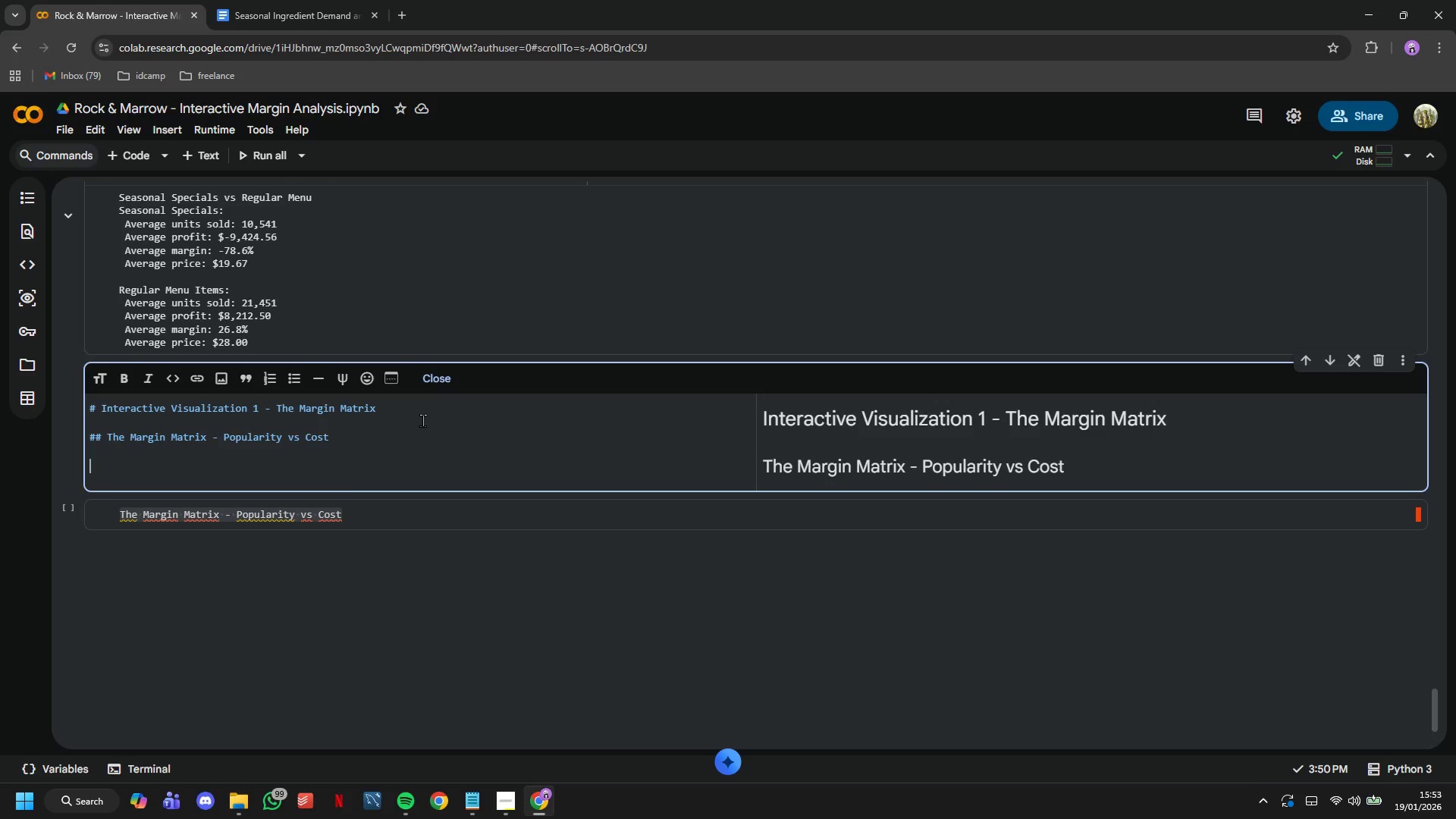 
type(Interactive scatter plot showing:)
 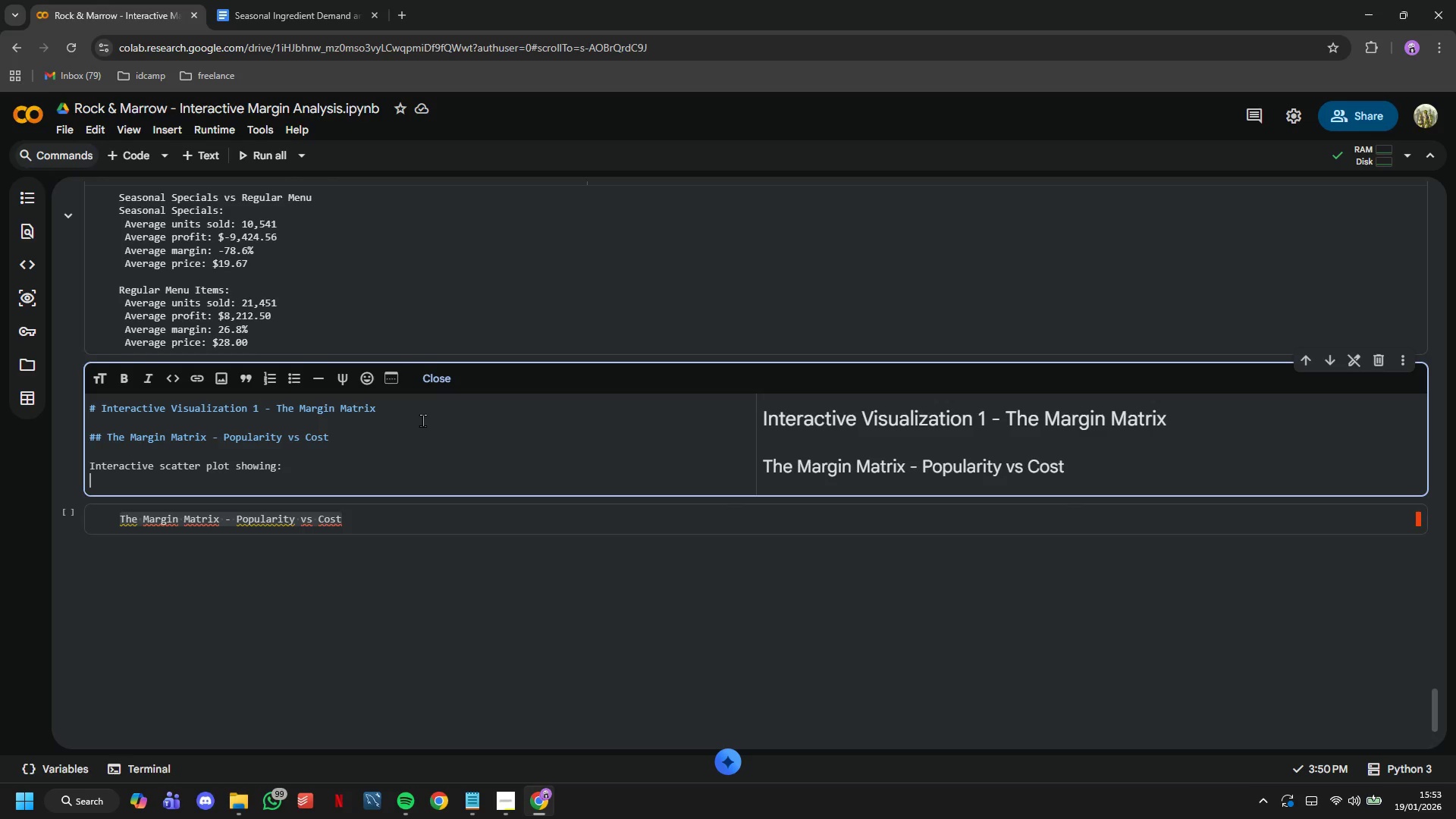 
 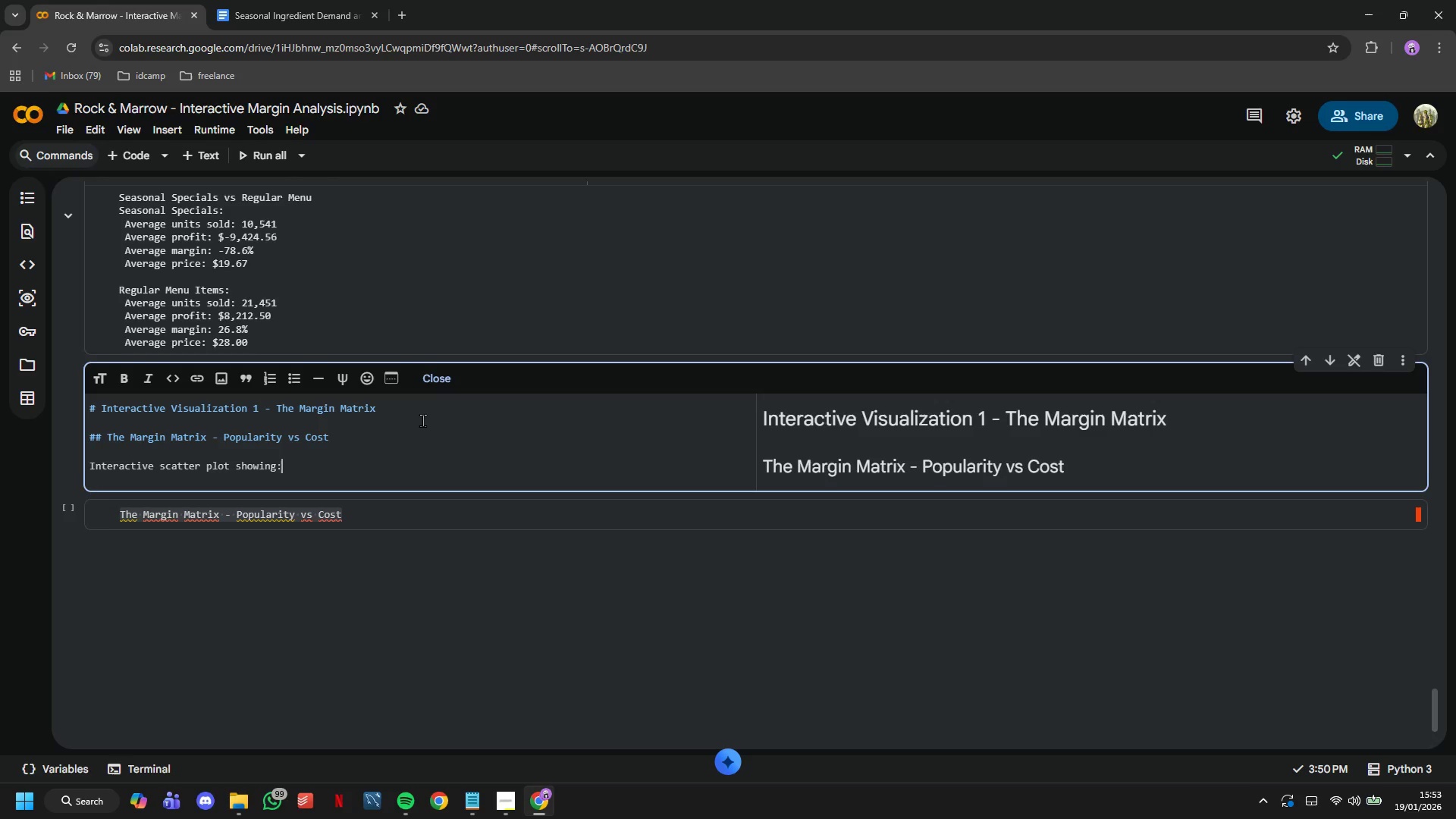 
key(Enter)
 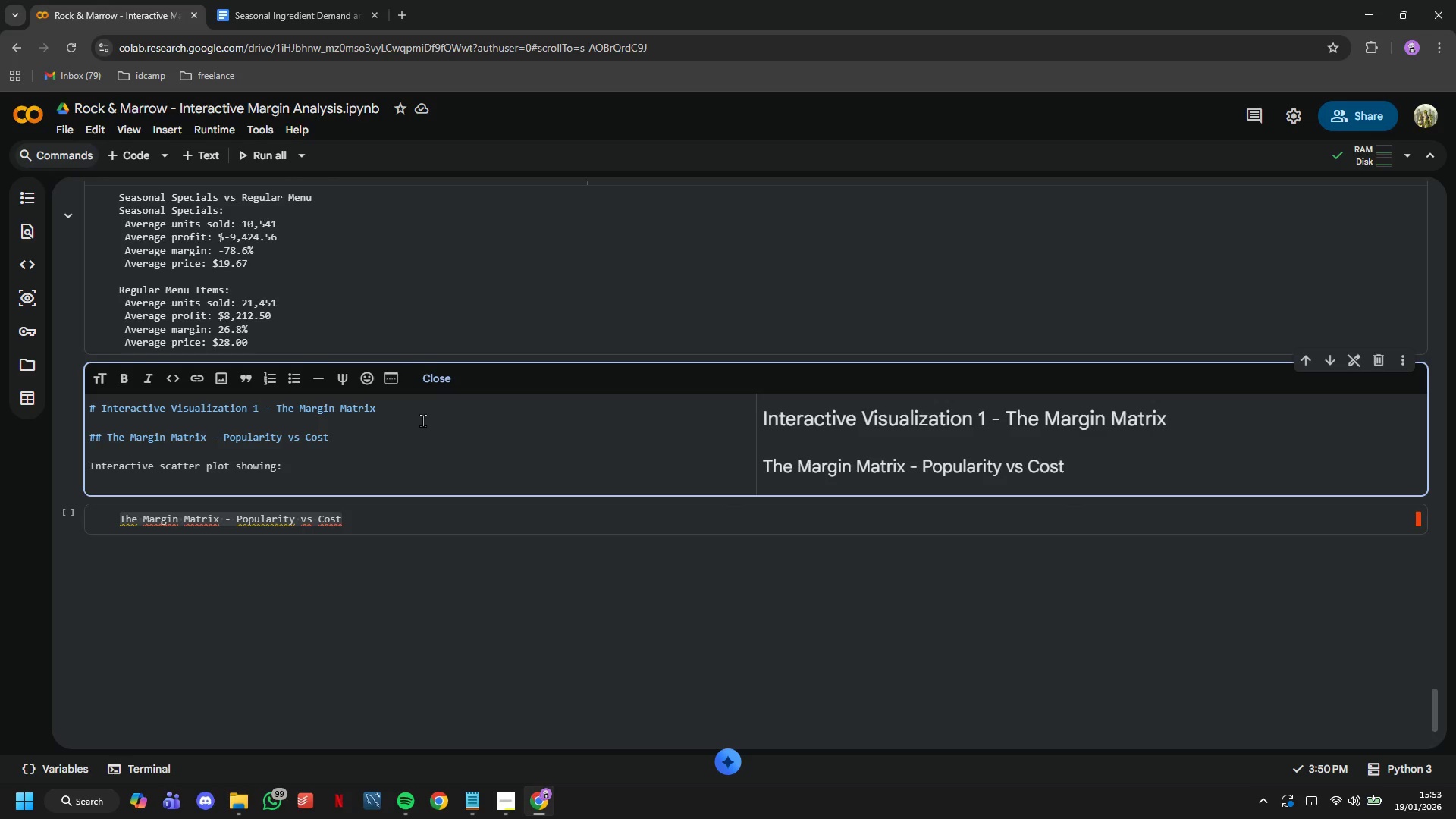 
type(- X-Axis )
 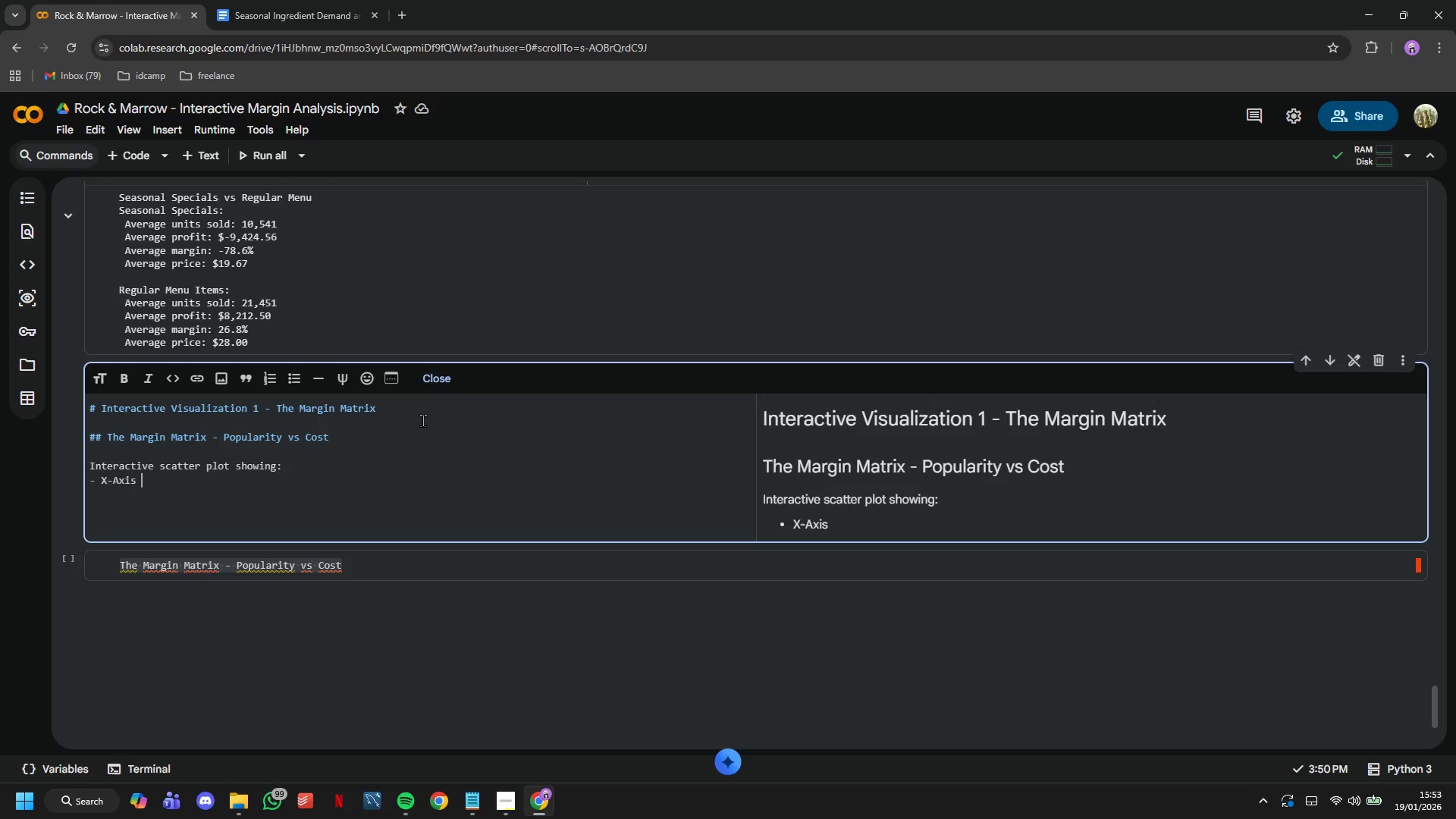 
wait(30.36)
 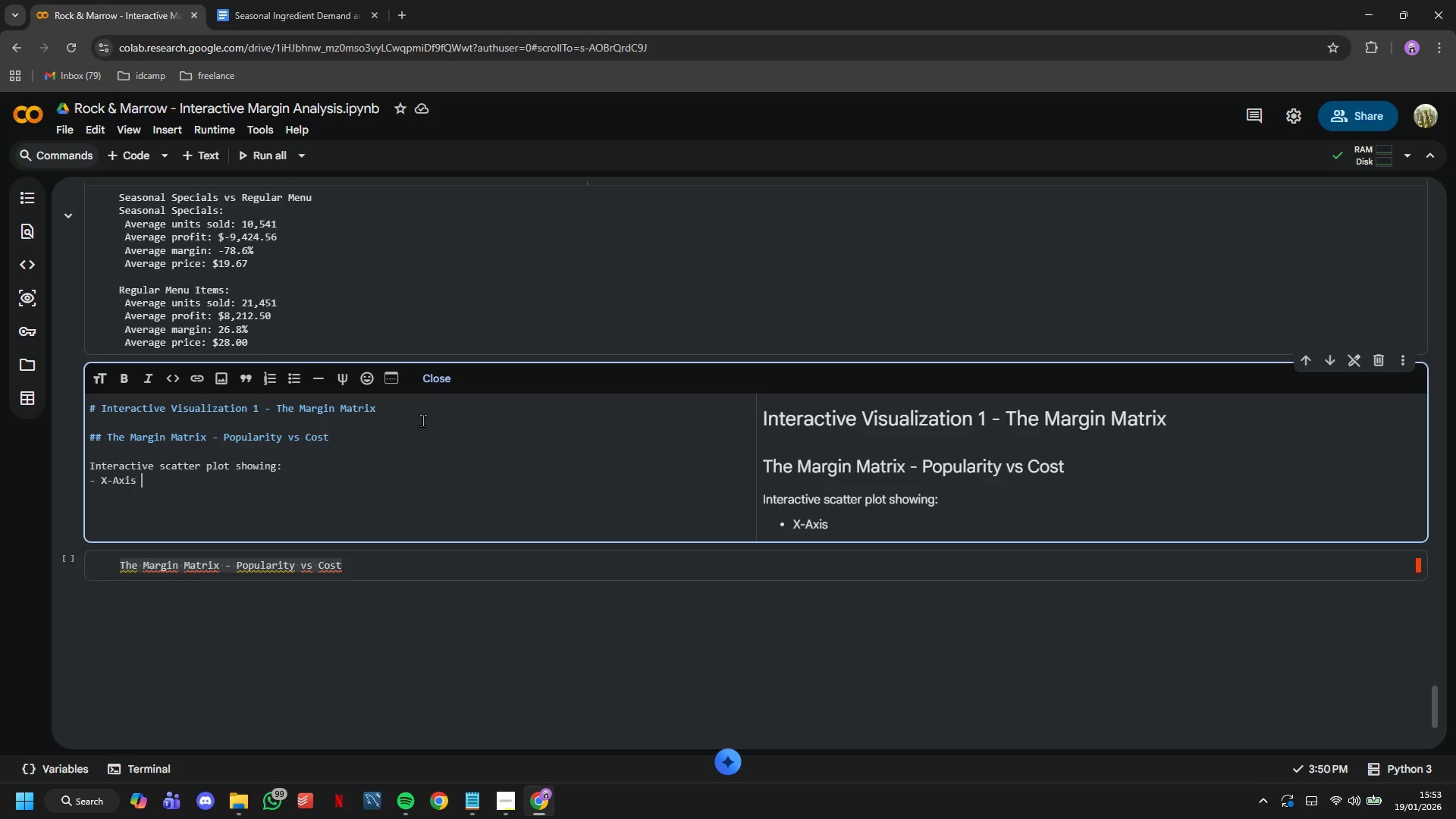 
type(- Ingredient coxt)
key(Backspace)
key(Backspace)
type(st( seasonal))
 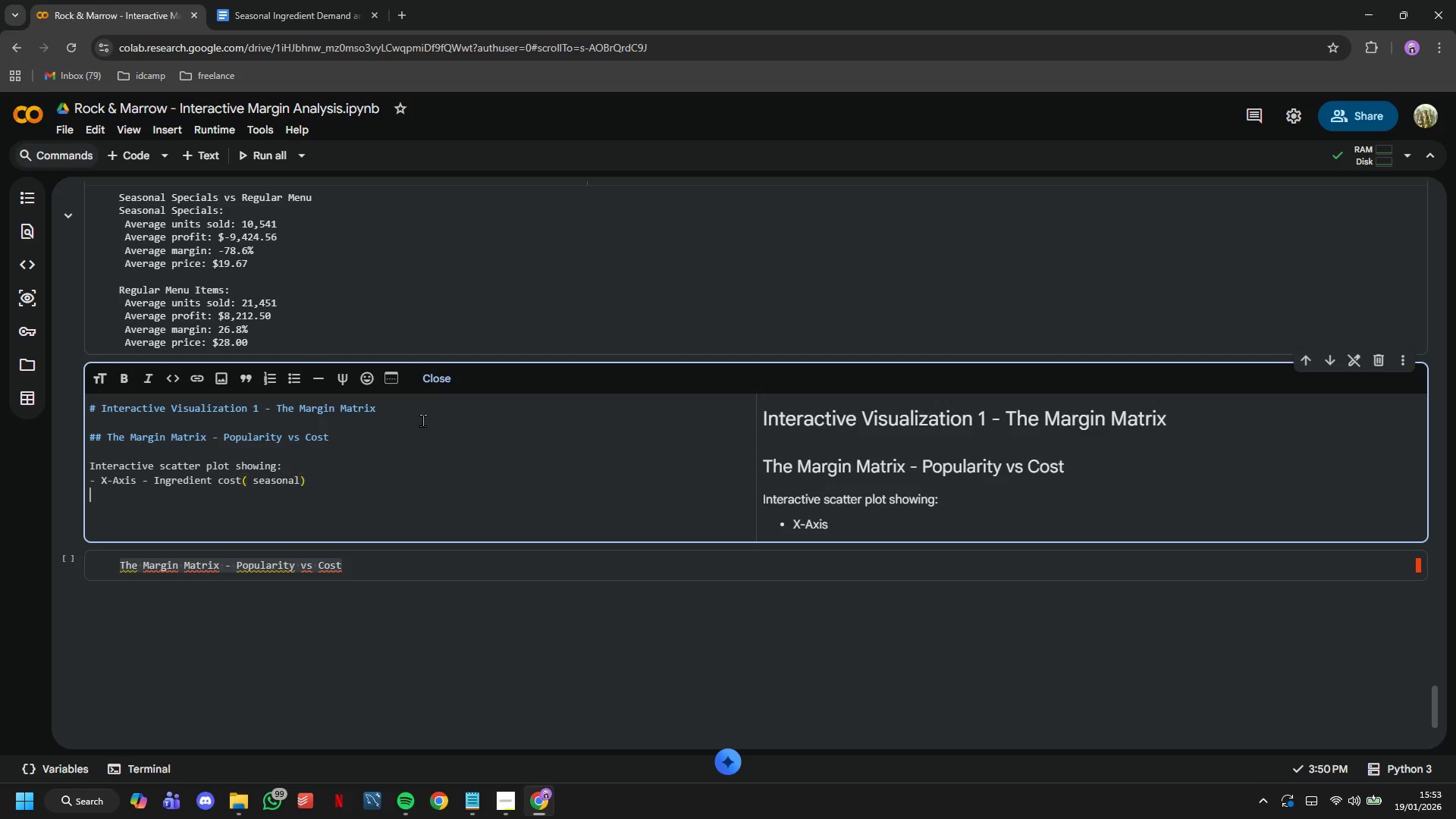 
 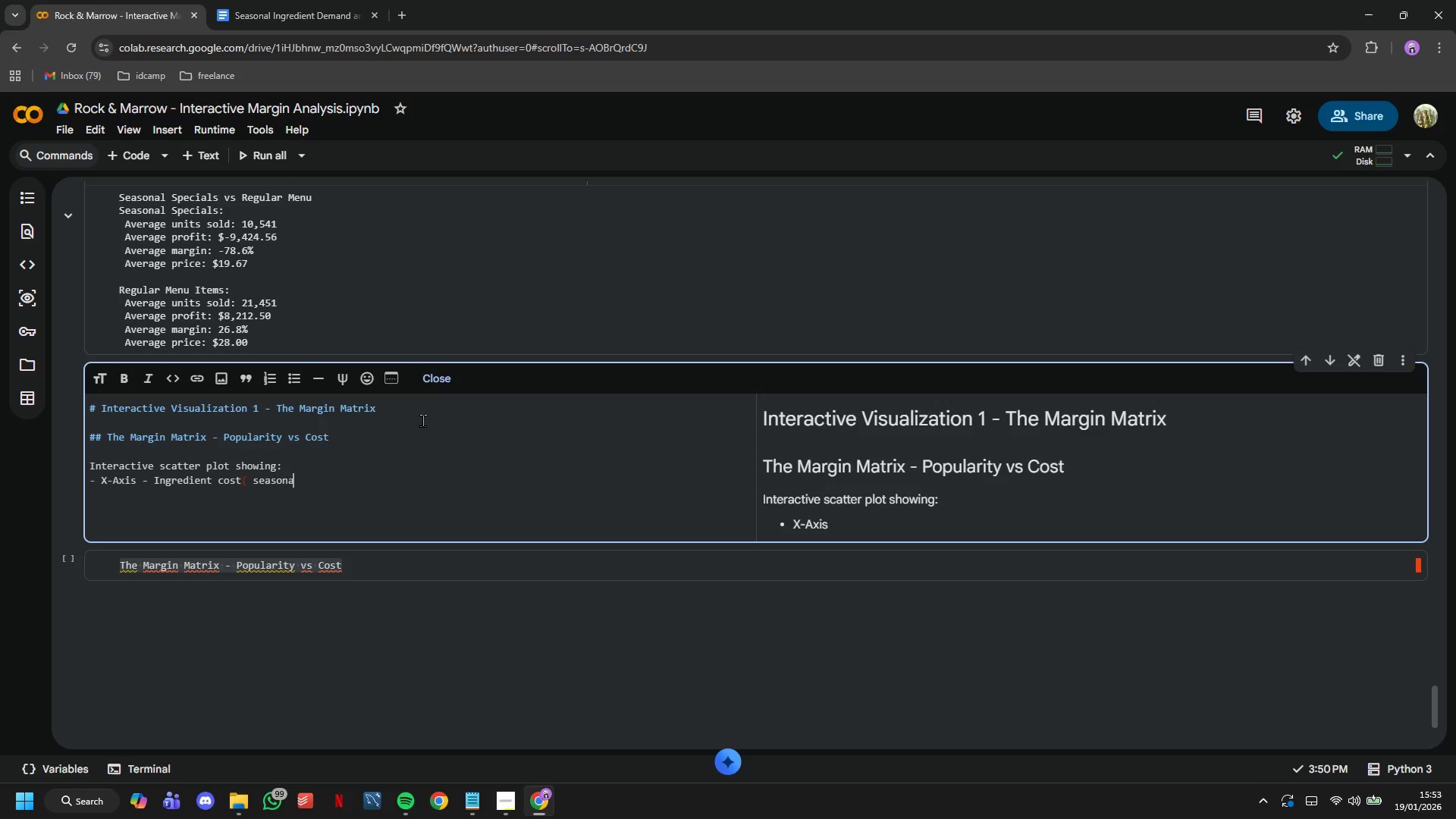 
key(Enter)
 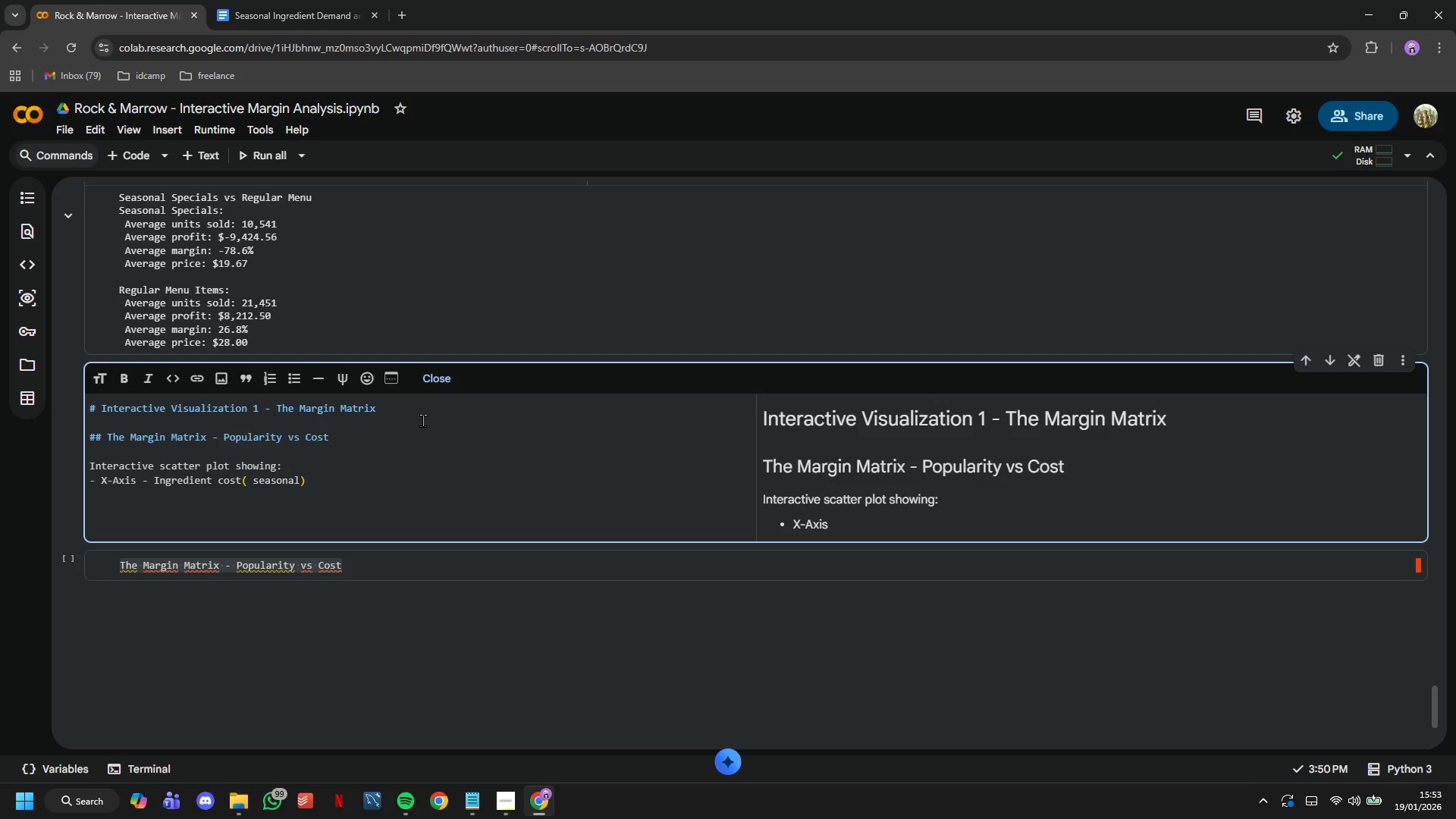 
type(- Y-Axis )
 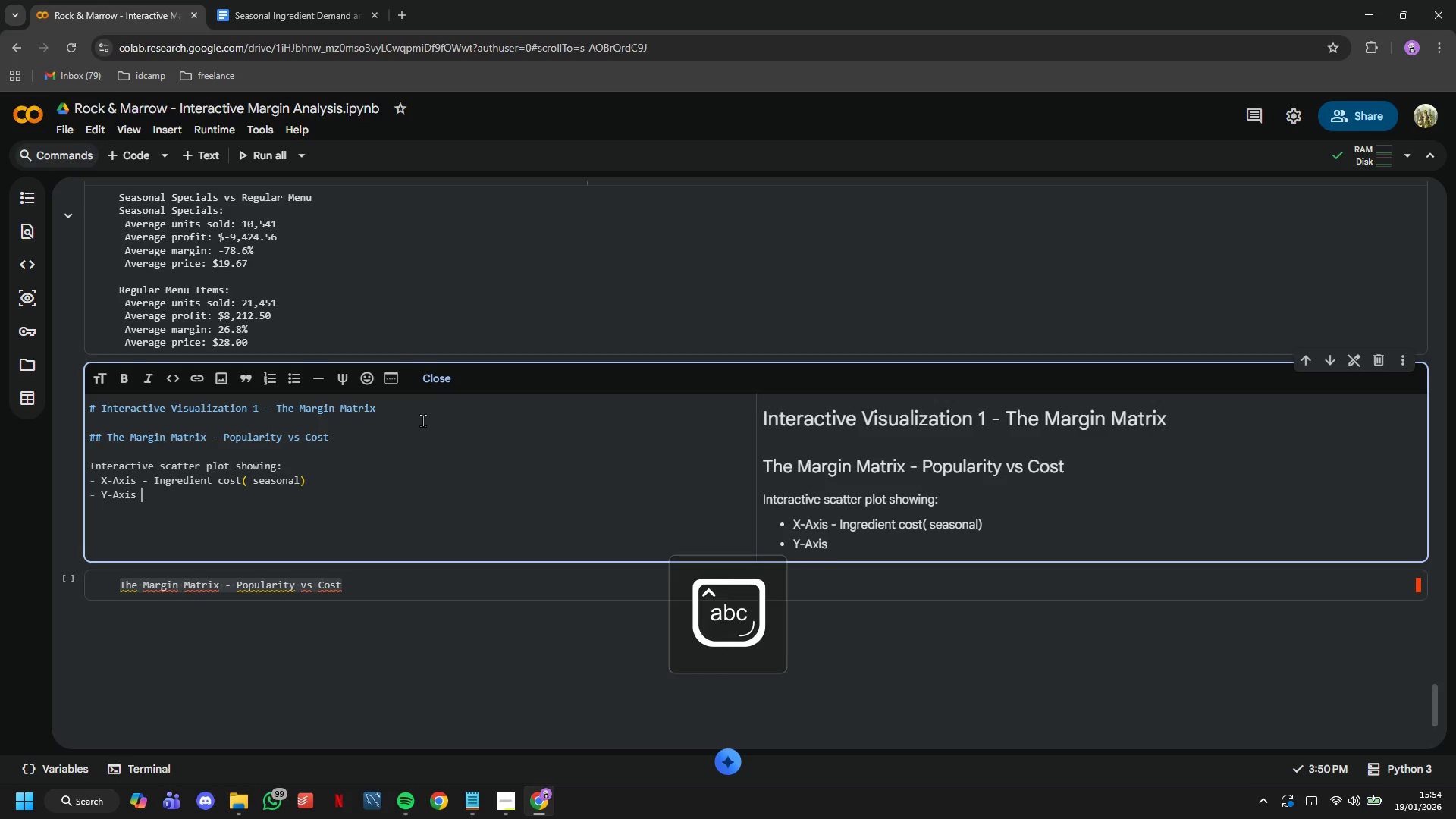 
key(ArrowUp)
 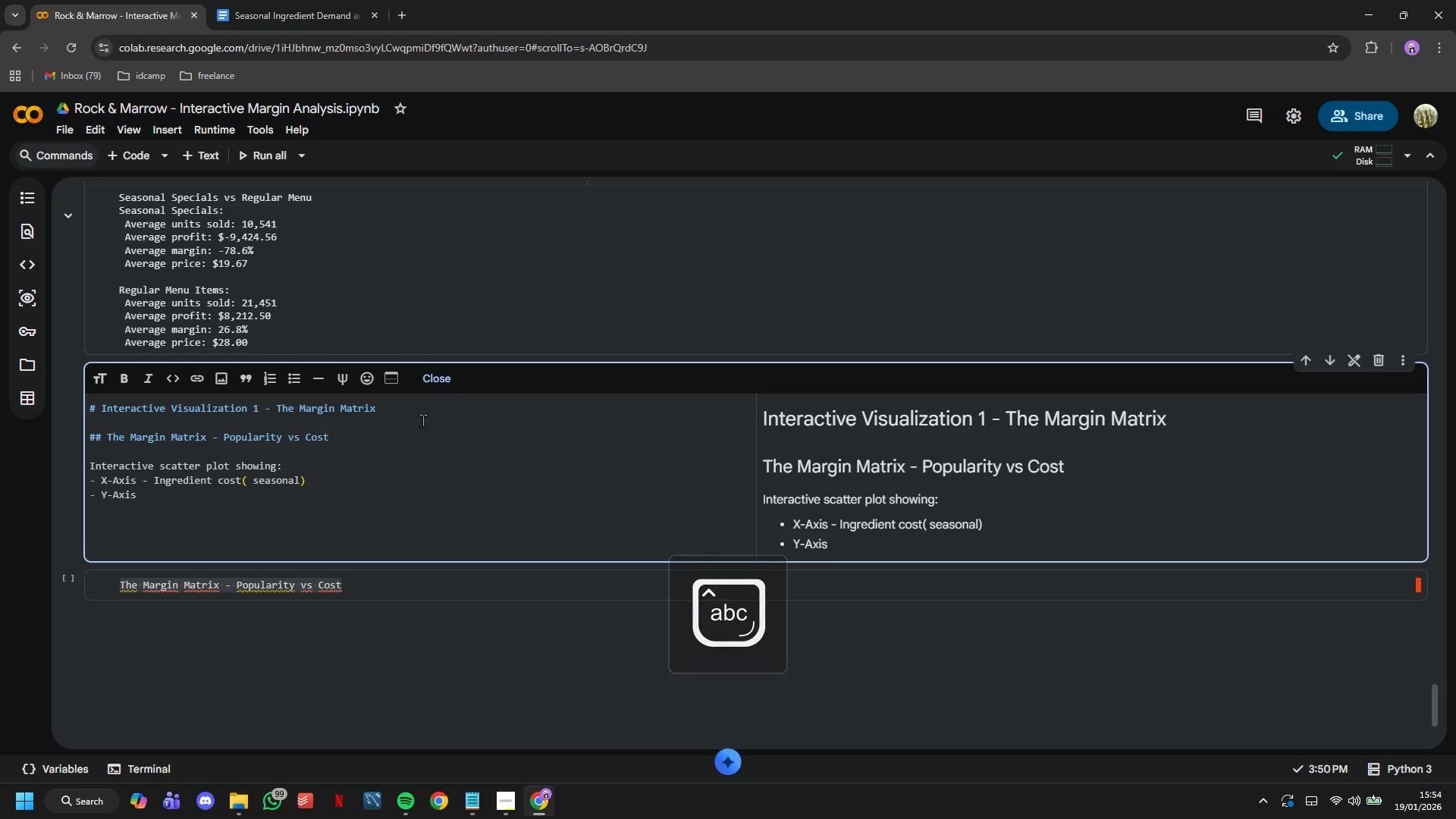 
key(ArrowRight)
 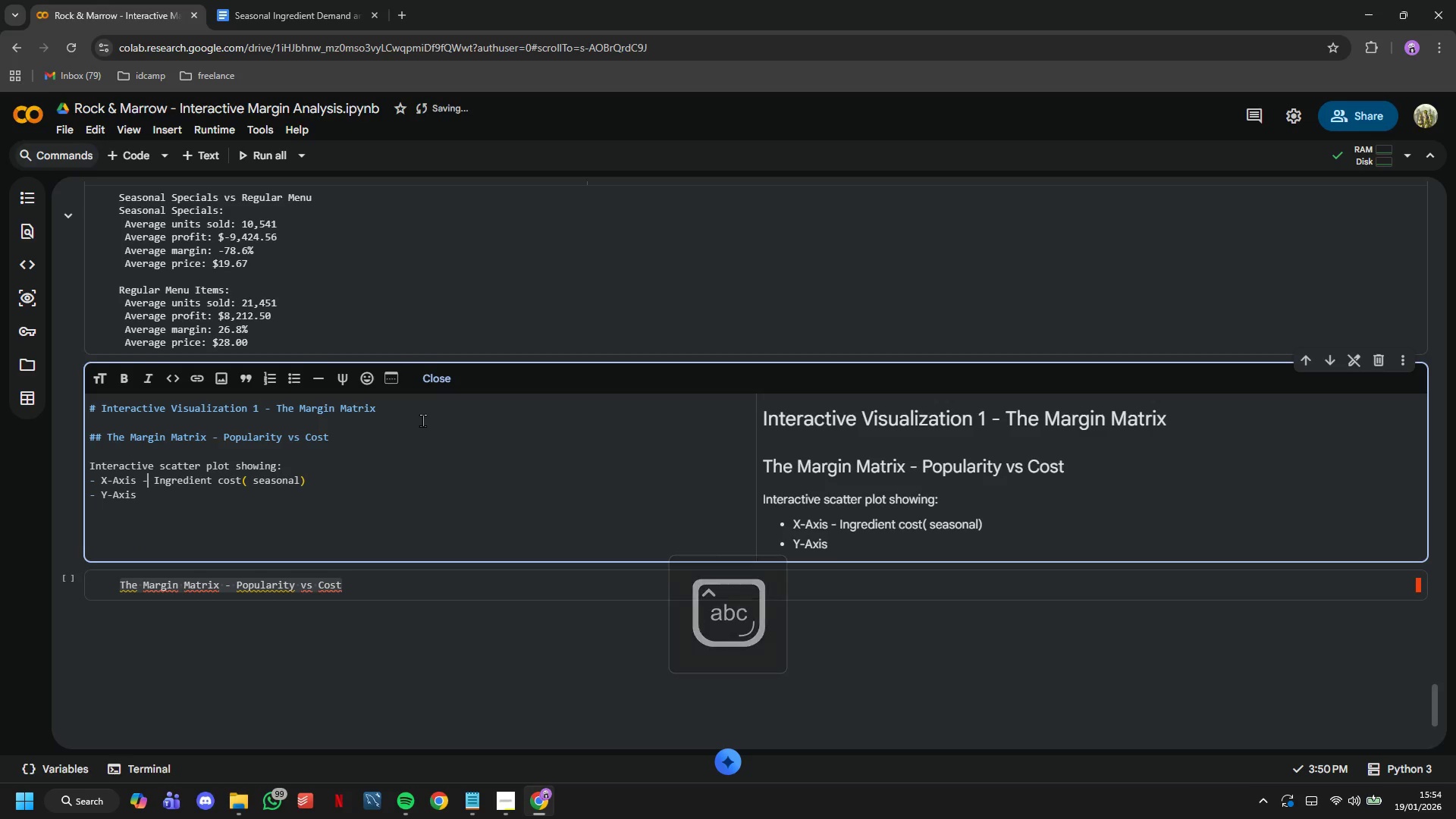 
key(Backslash)
 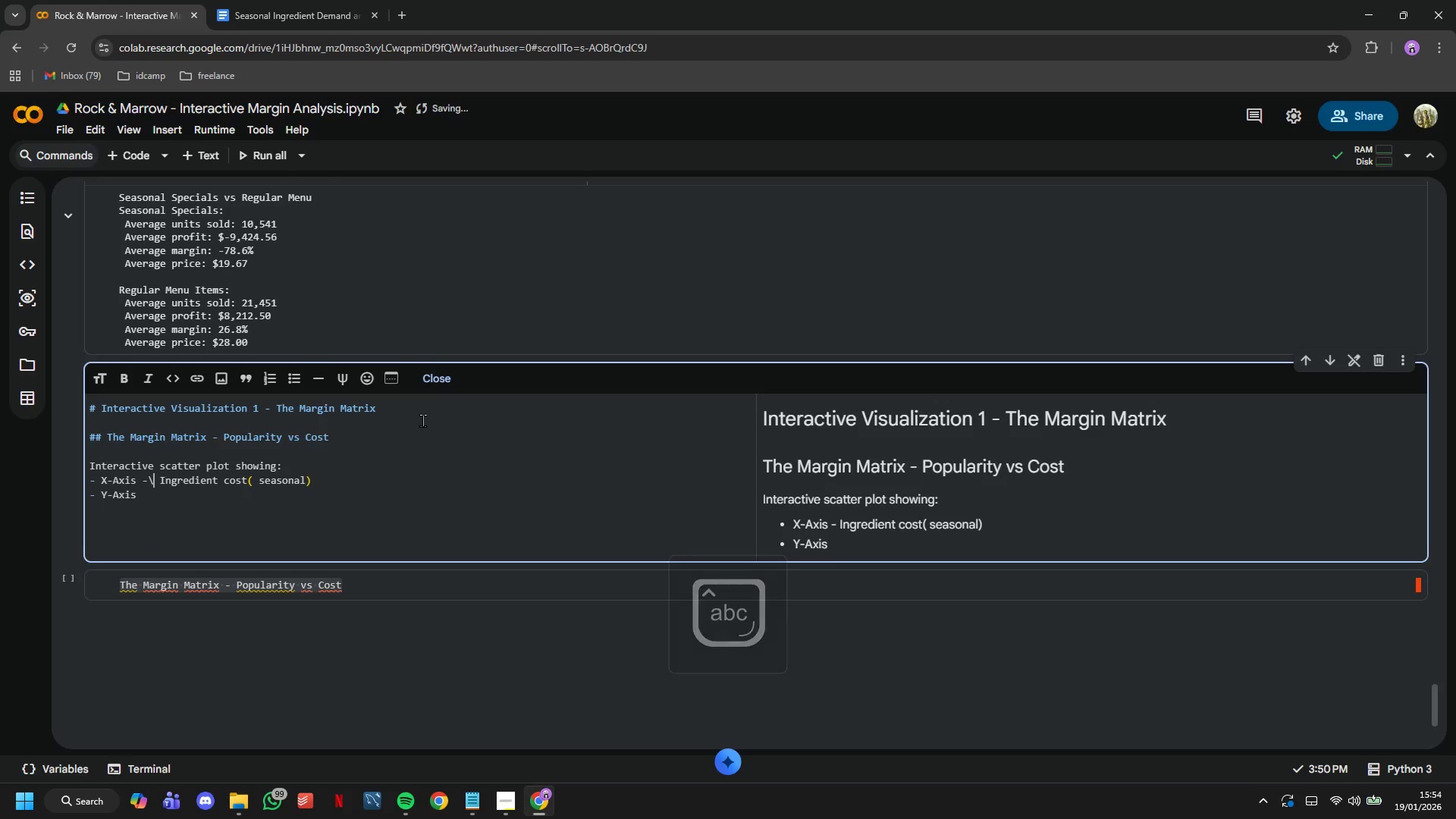 
key(Shift+ShiftLeft)
 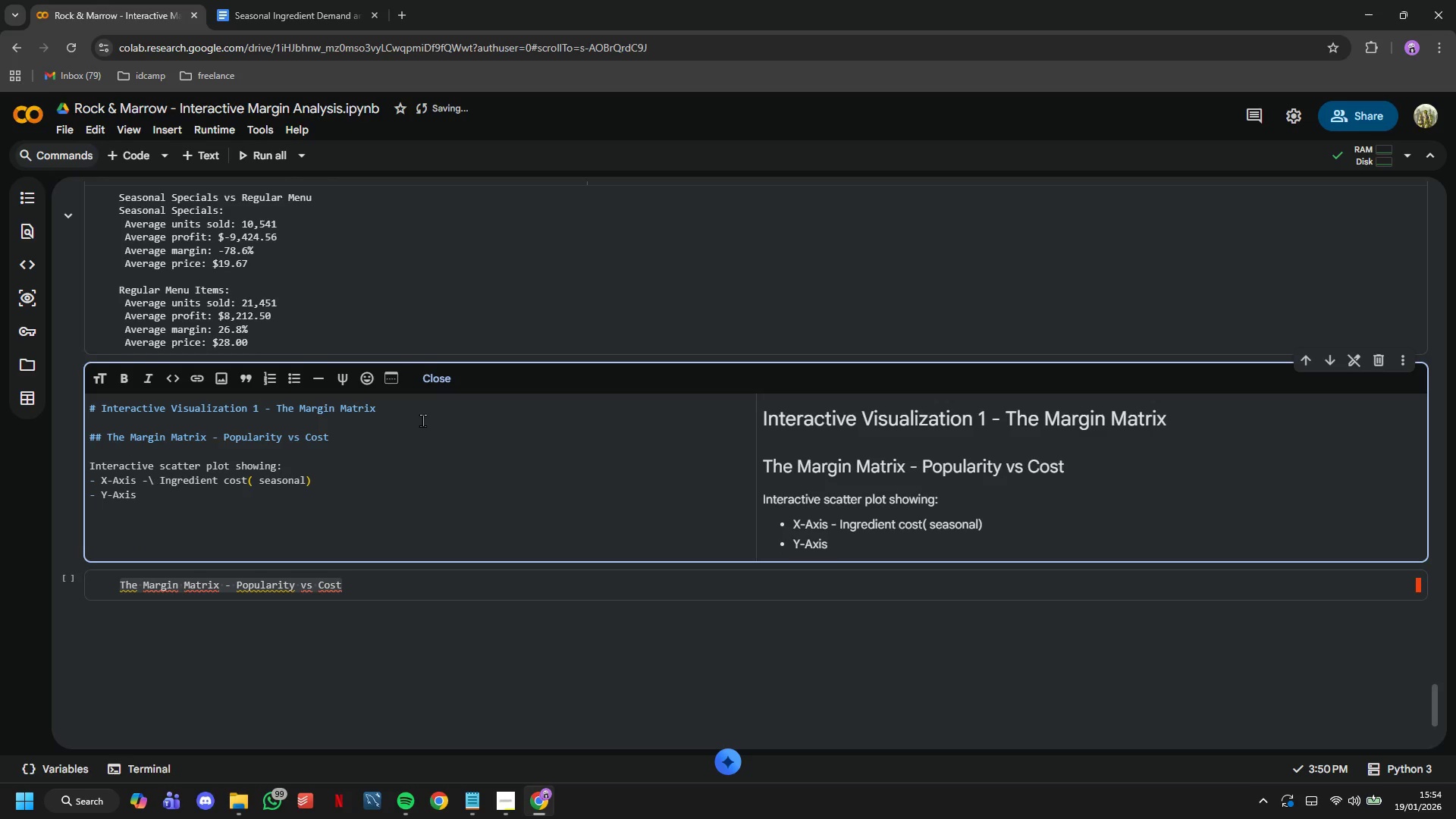 
key(Backspace)
 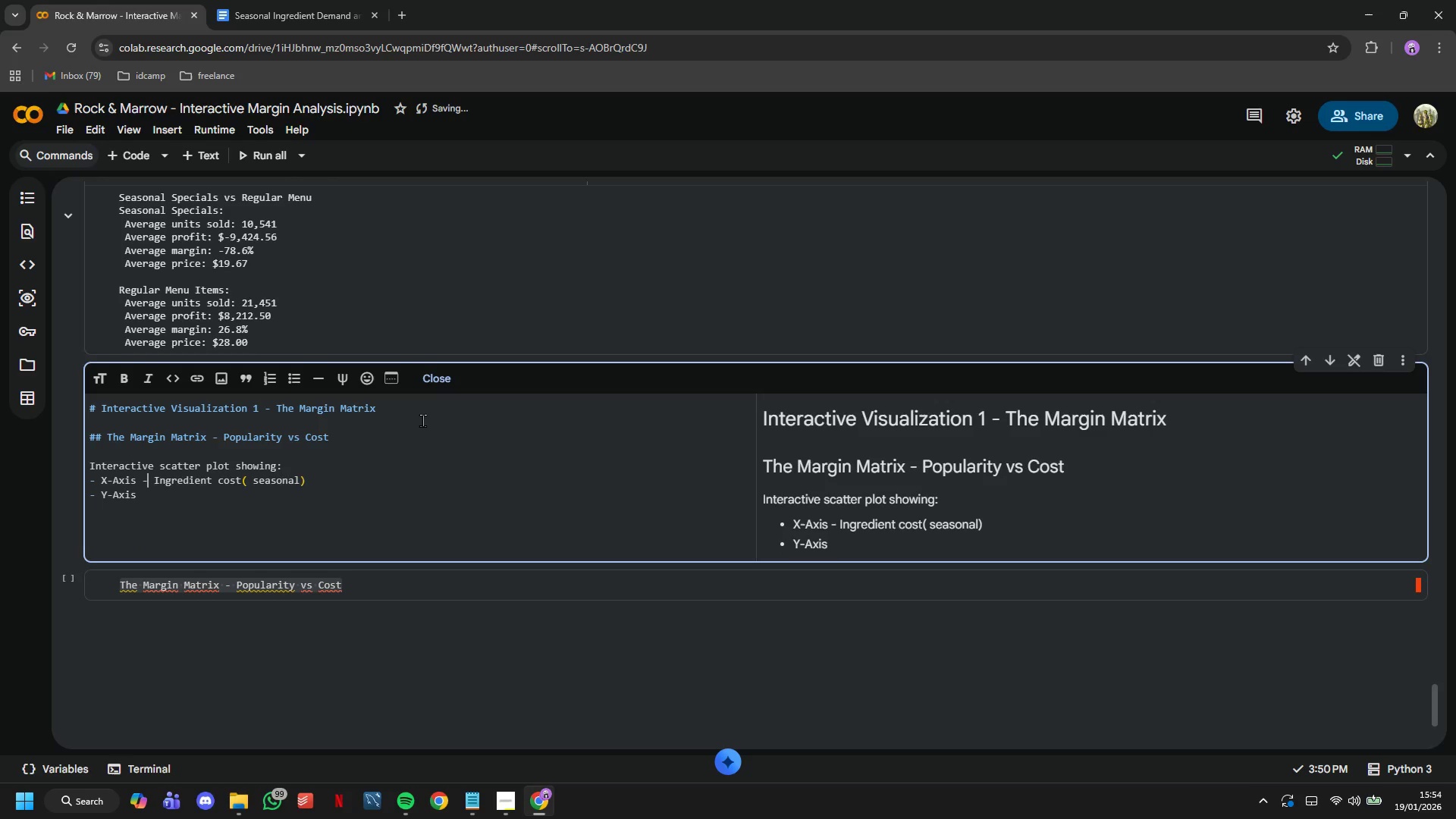 
key(Backspace)
 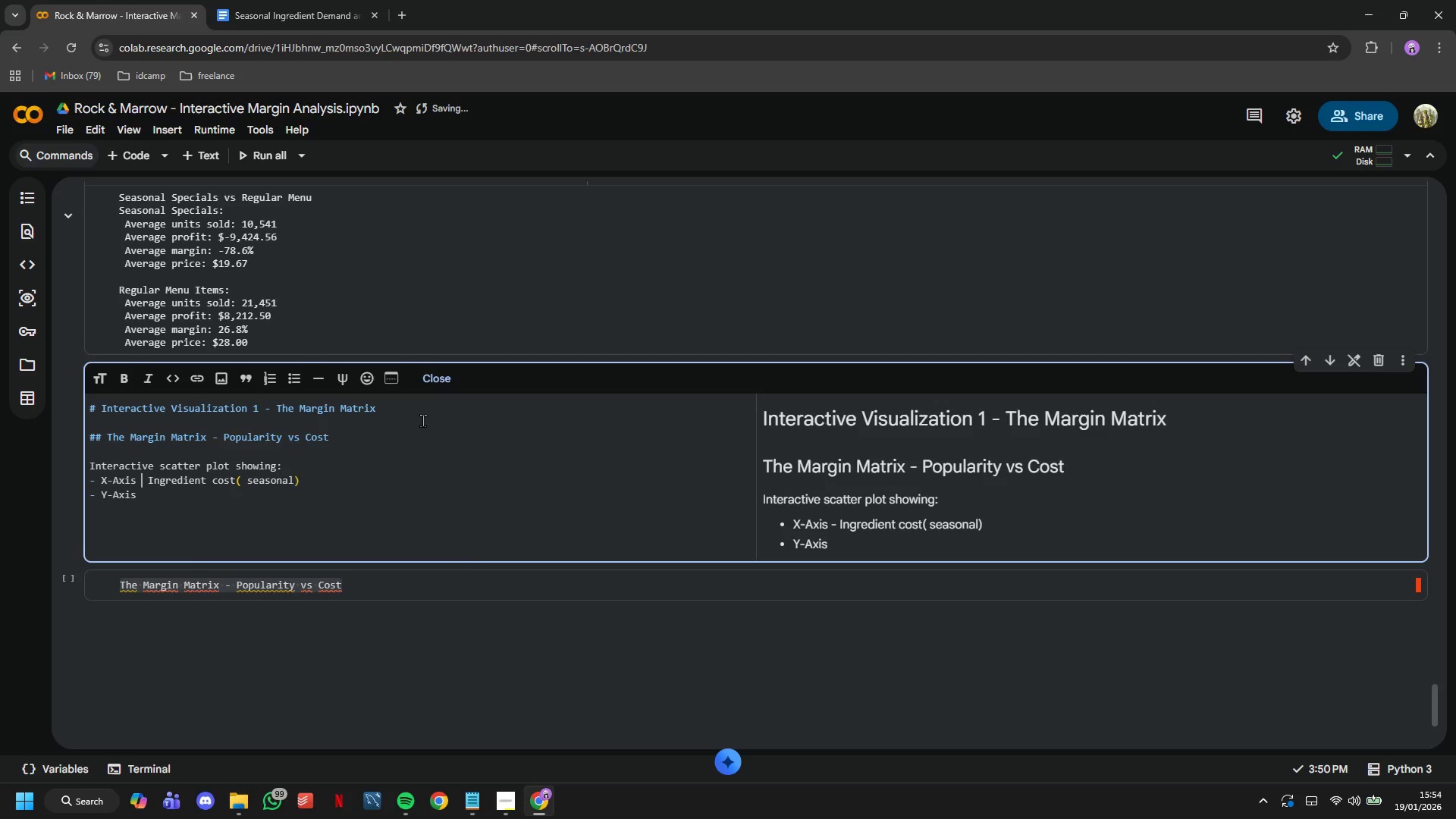 
key(Shift+Semicolon)
 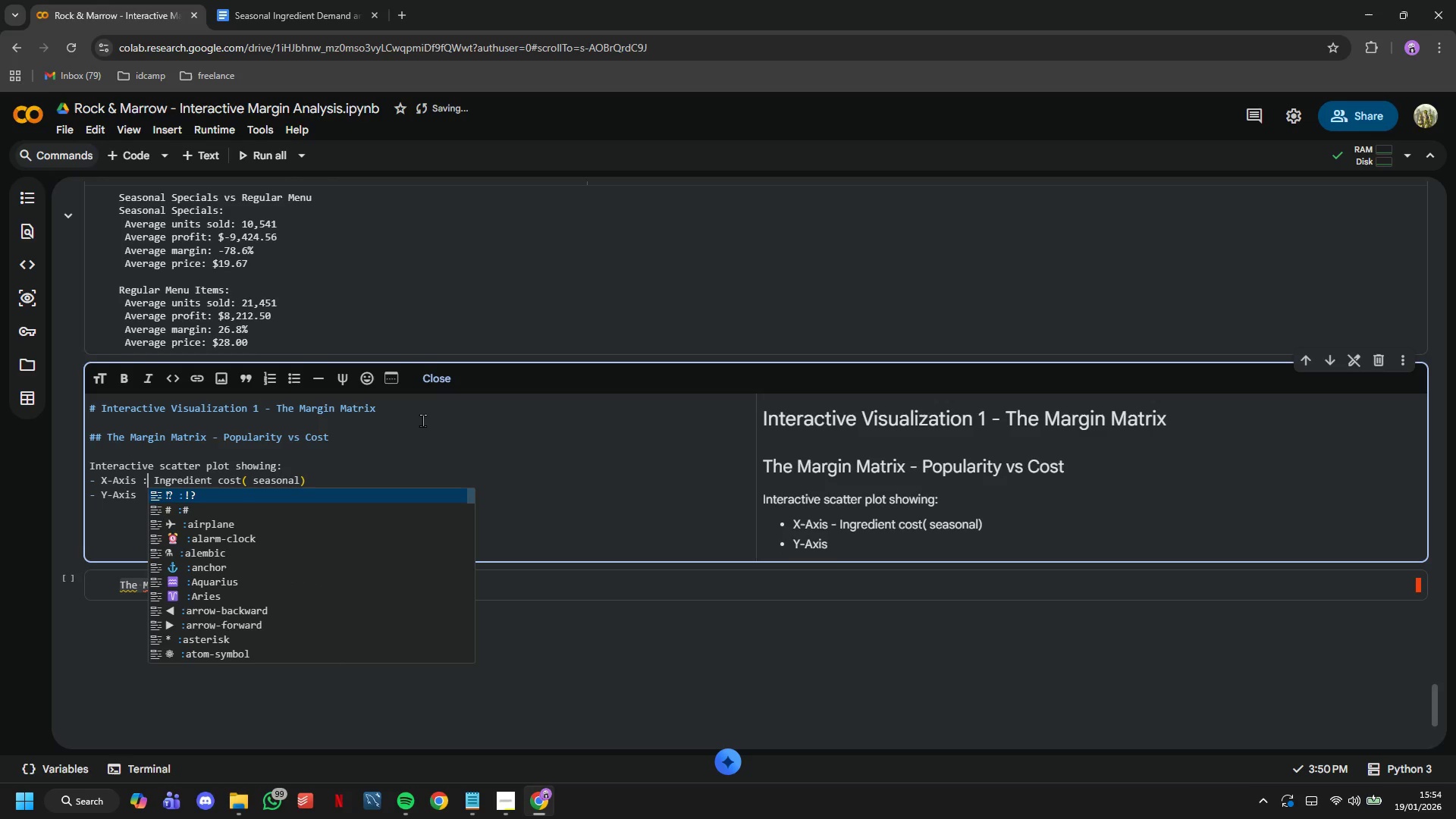 
key(ArrowDown)
 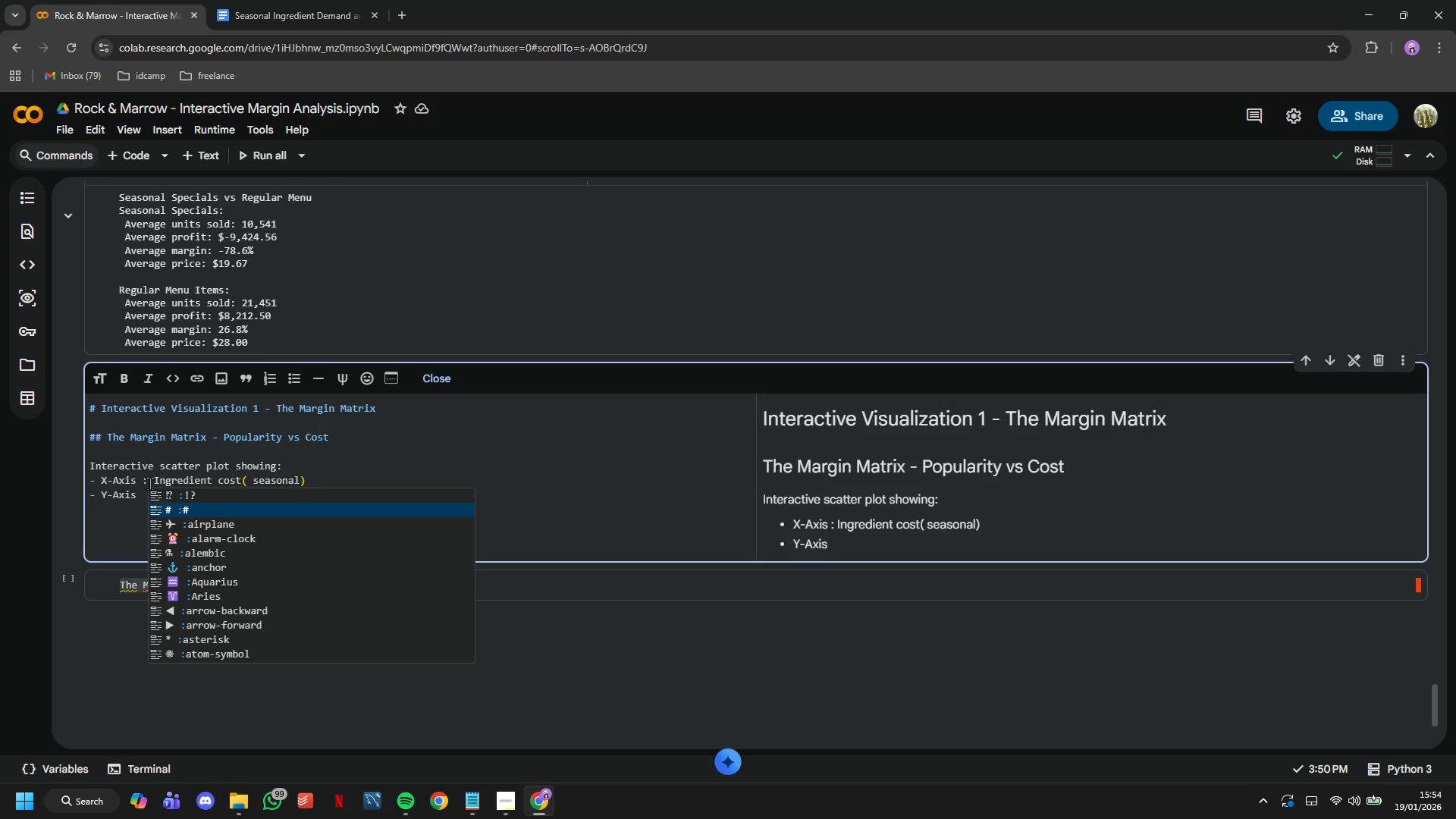 
left_click([129, 503])
 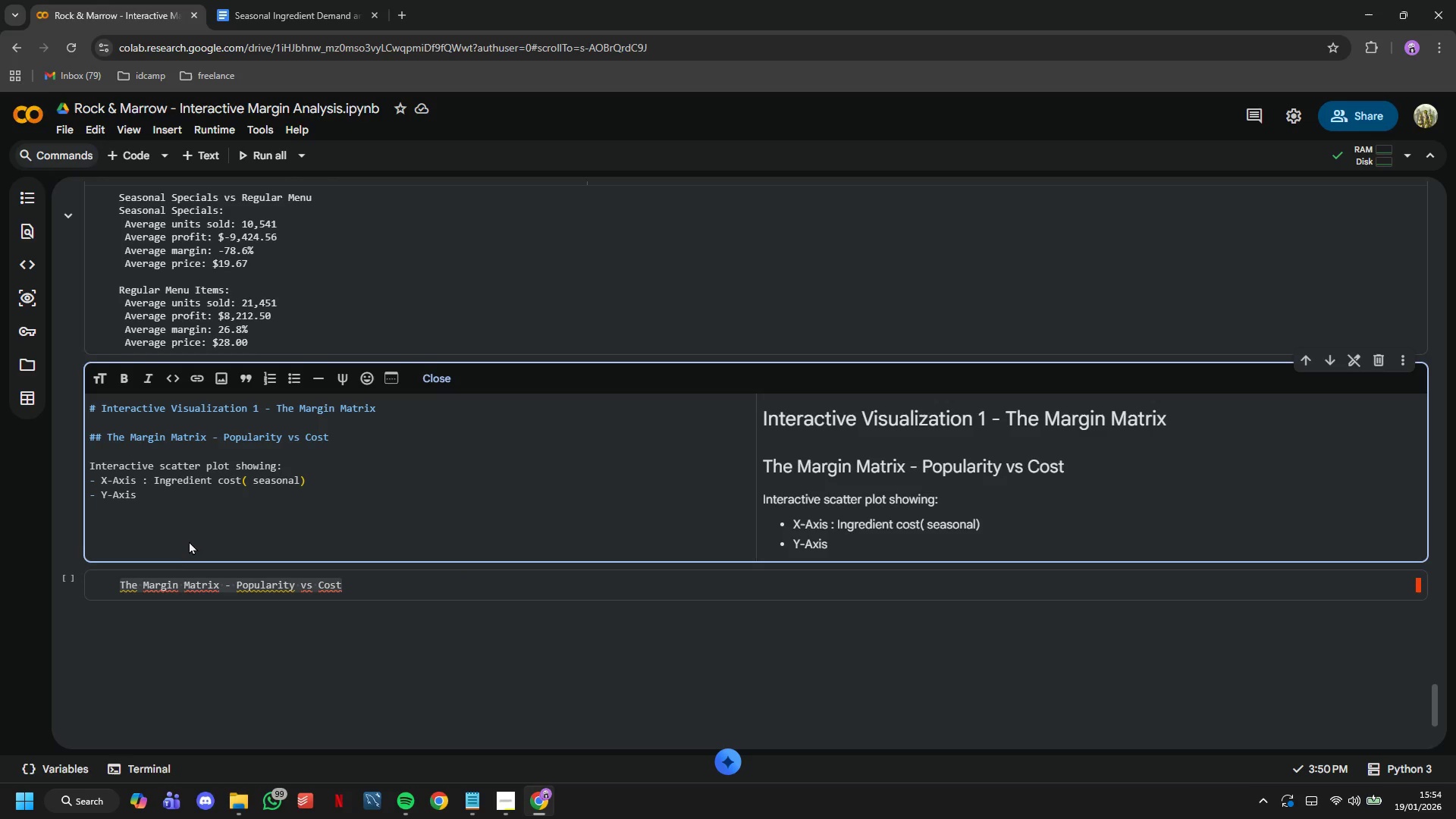 
key(Shift+Semicolon)
 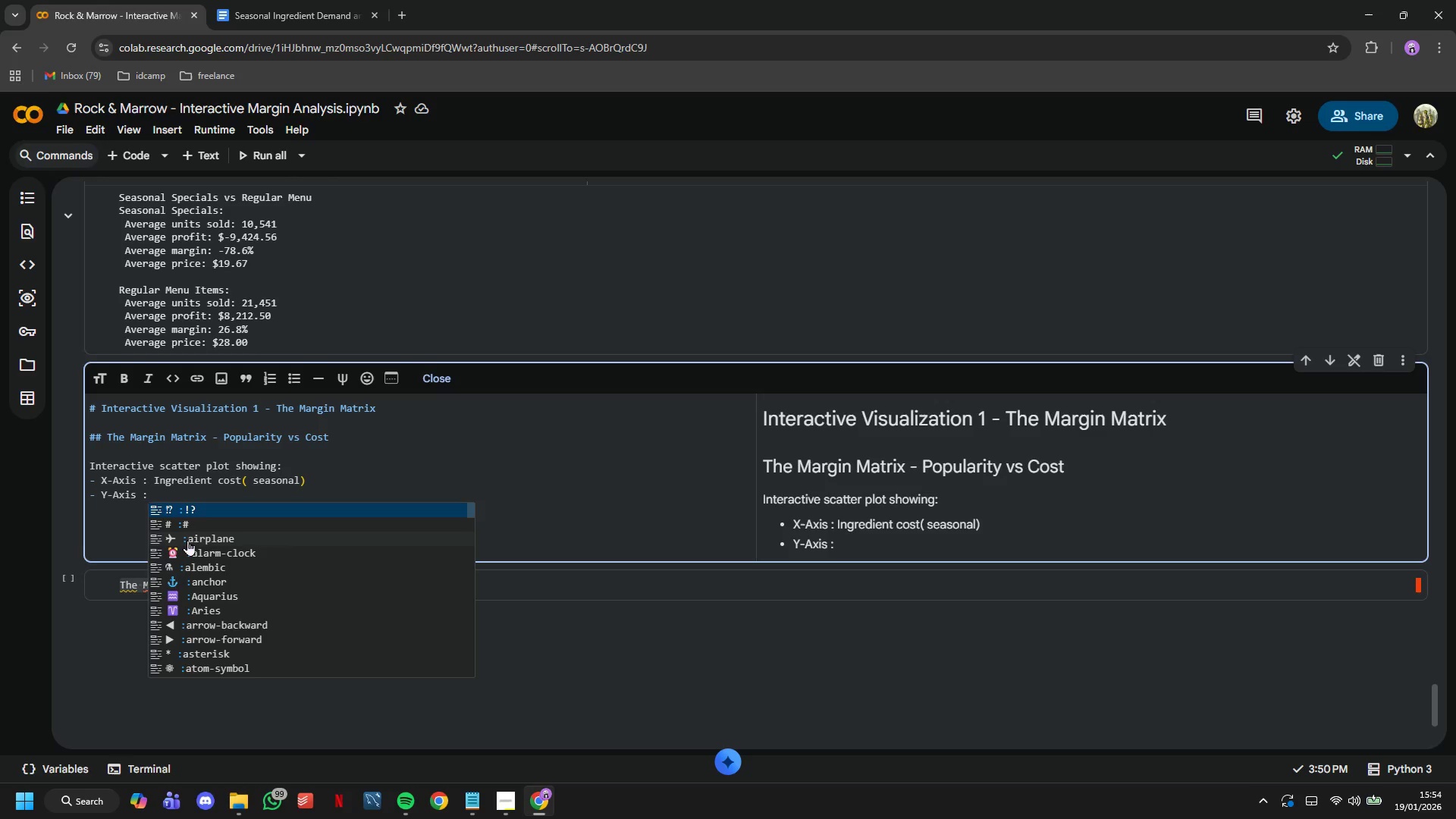 
wait(48.73)
 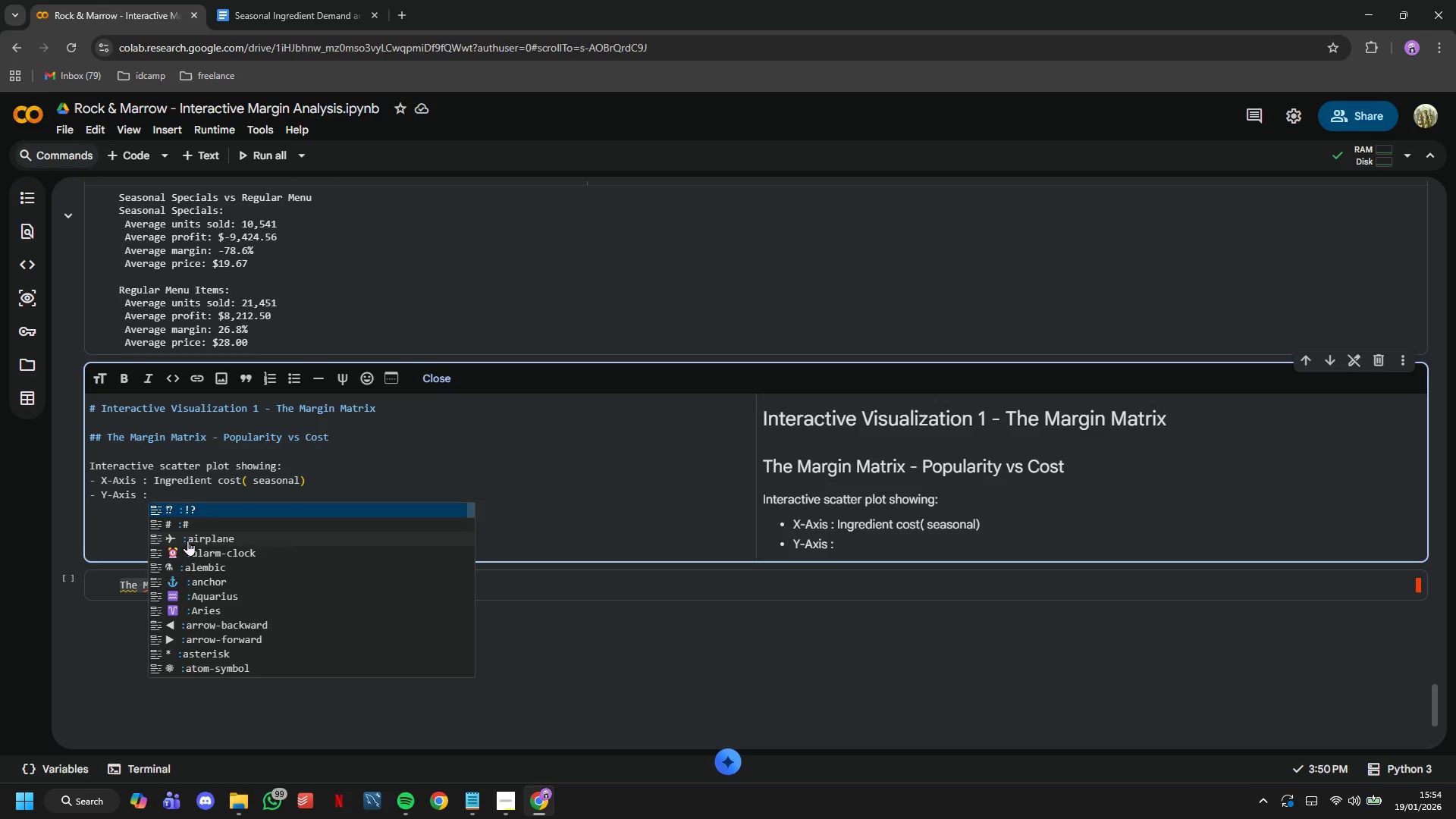 
type(   )
key(Backspace)
key(Backspace)
type(Dish popiu)
key(Backspace)
key(Backspace)
type(ularity (order volume0)
key(Backspace)
type())
 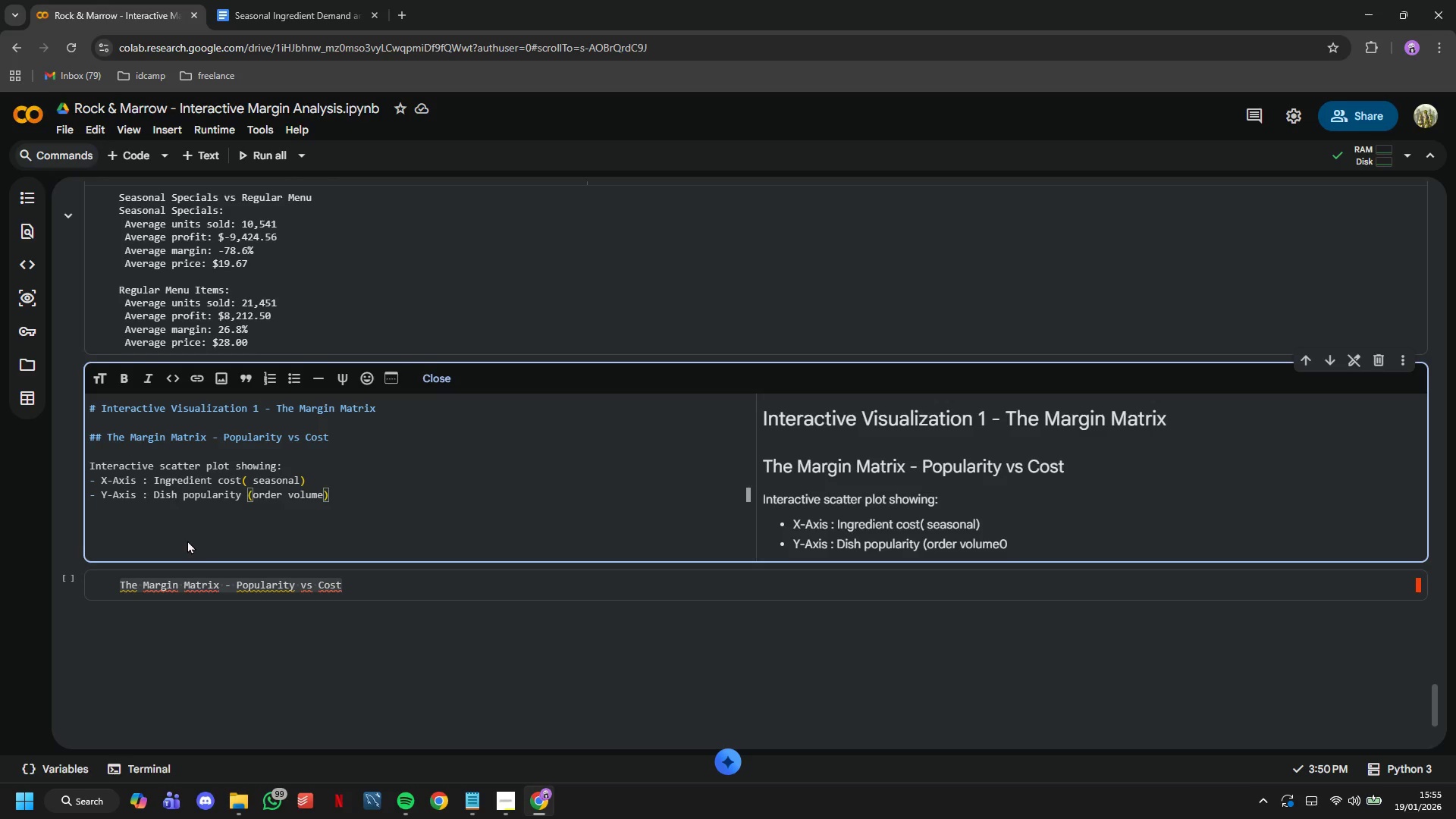 
key(Space)
 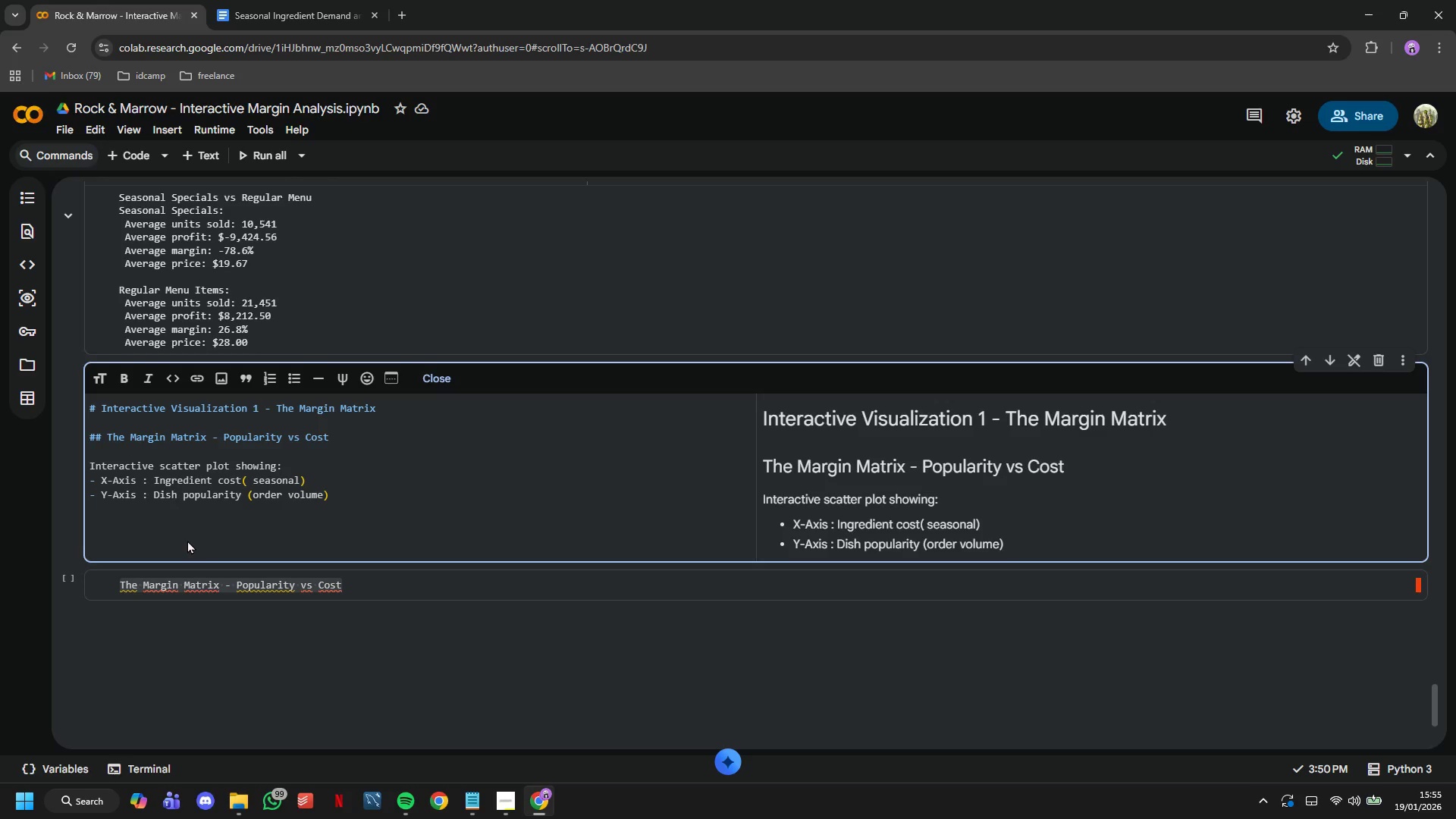 
wait(30.67)
 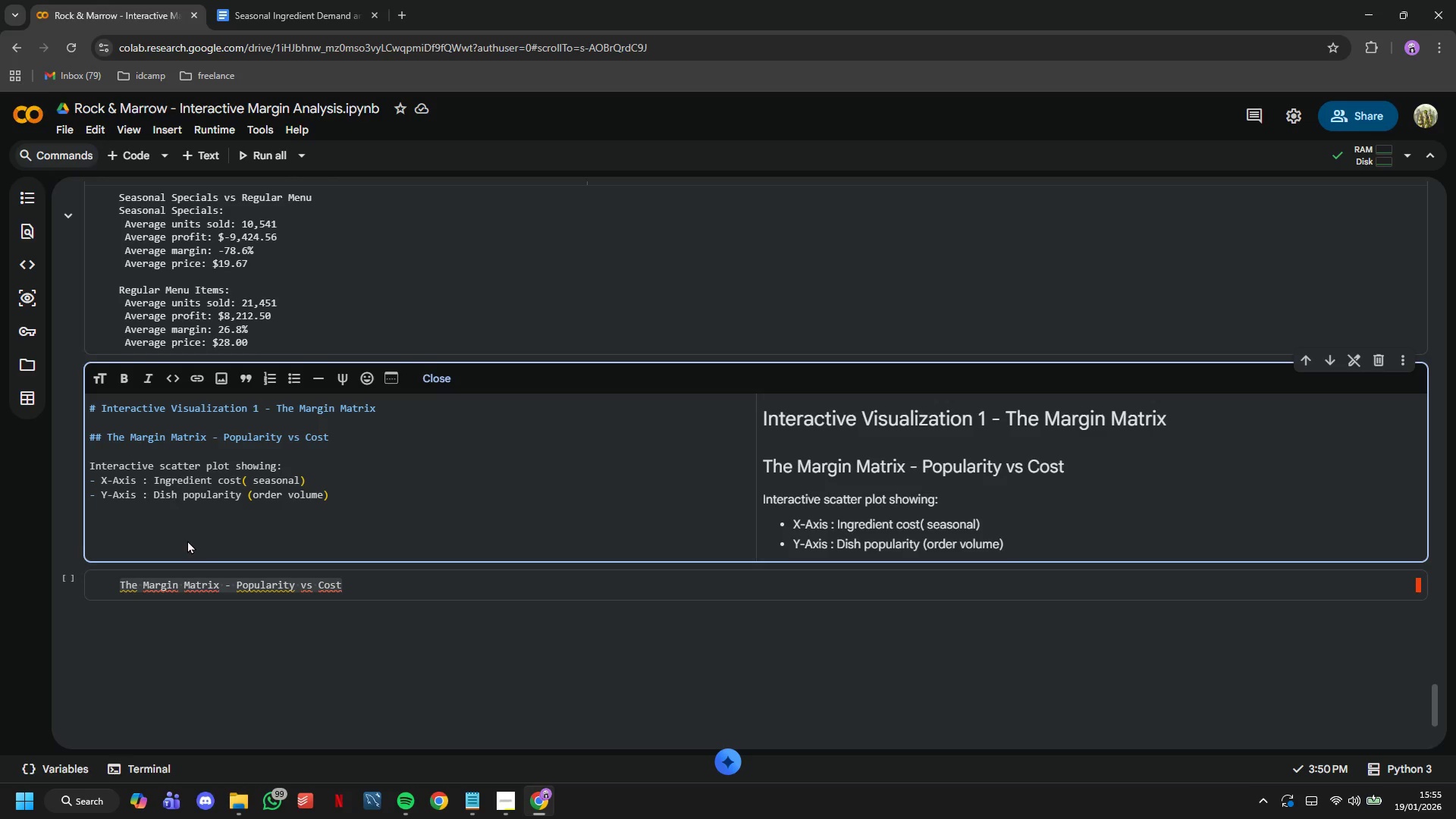 
key(Enter)
 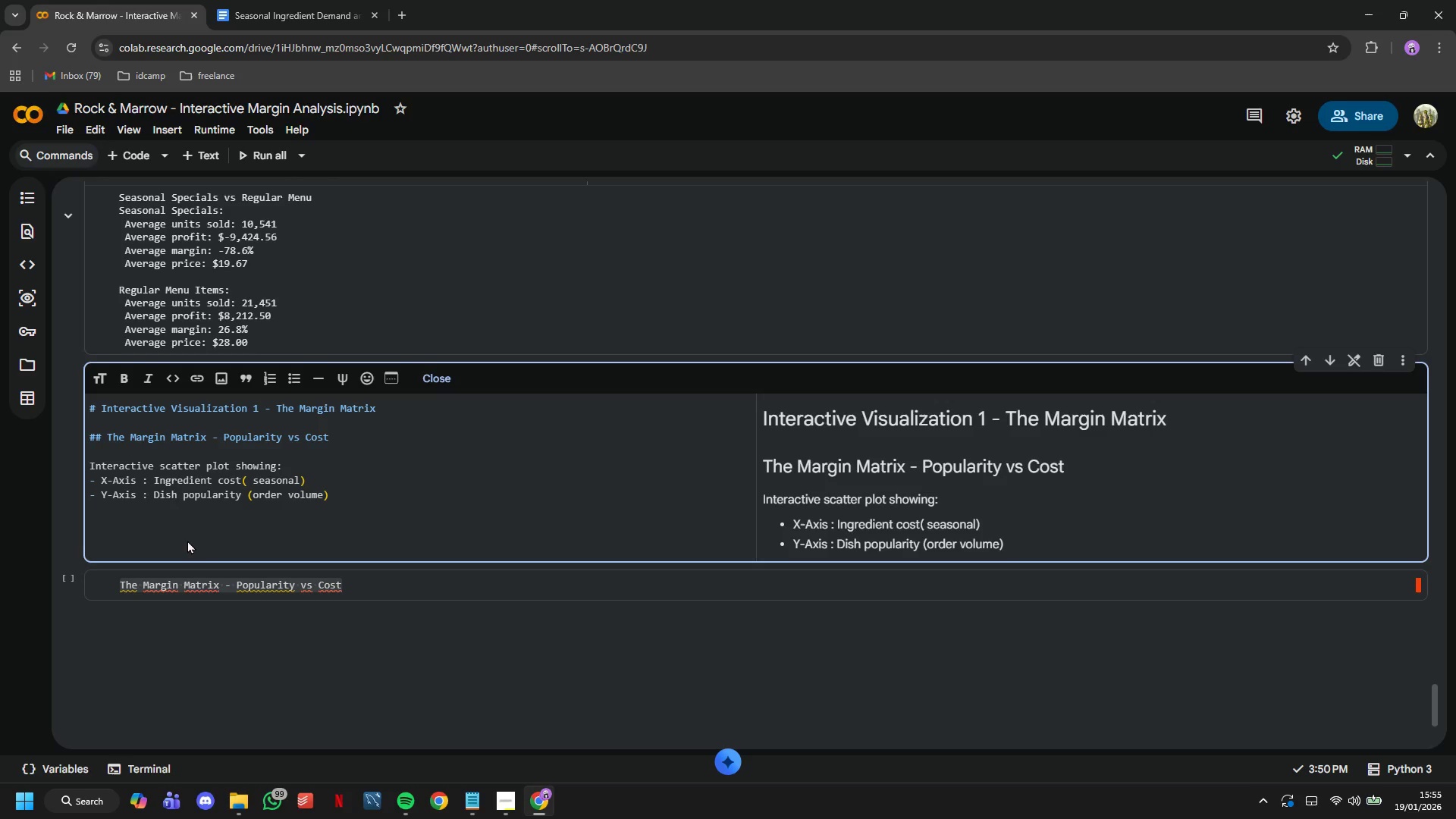 
type(- Size -)
key(Backspace)
key(Backspace)
type(: )
 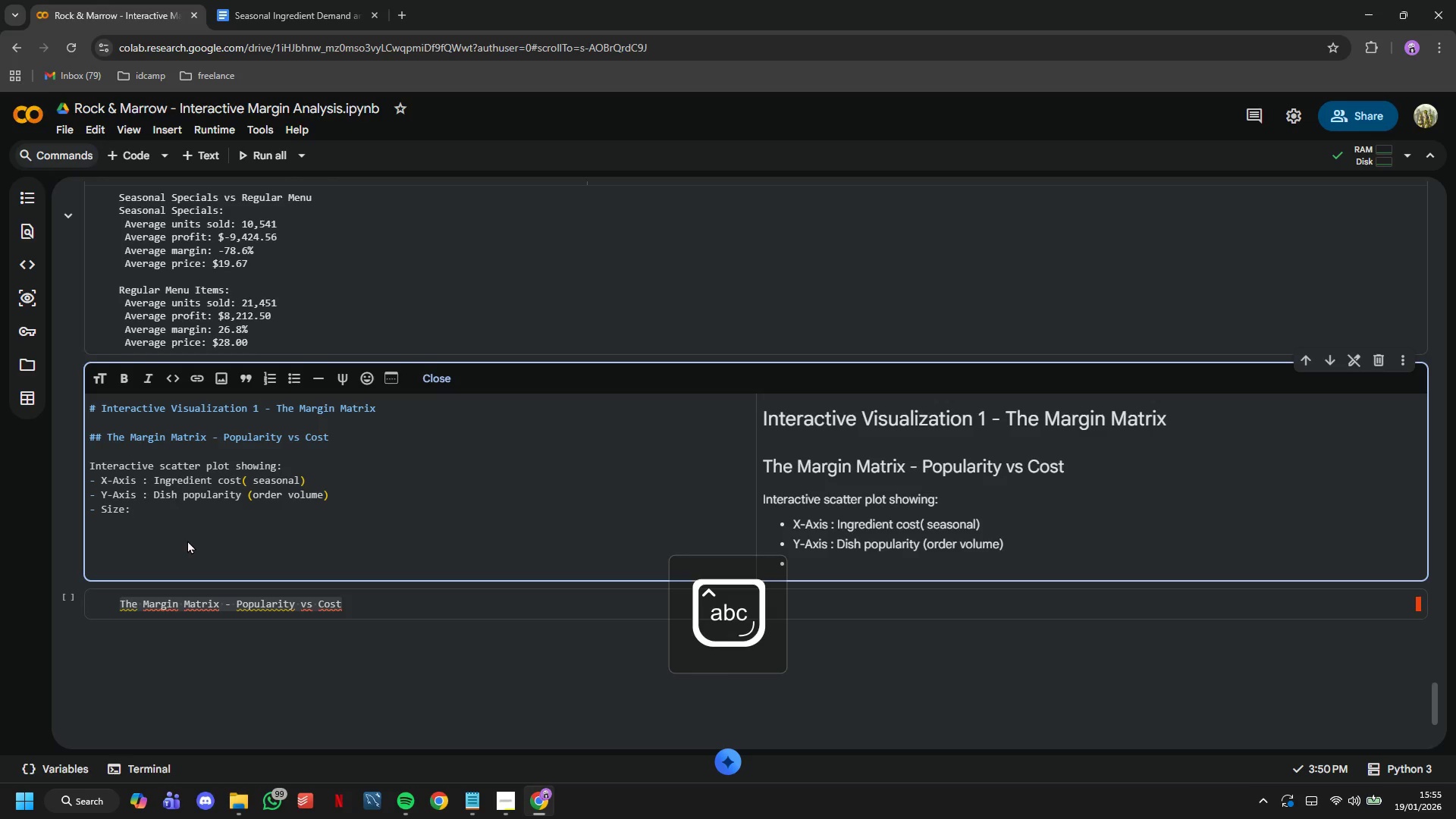 
key(ArrowLeft)
 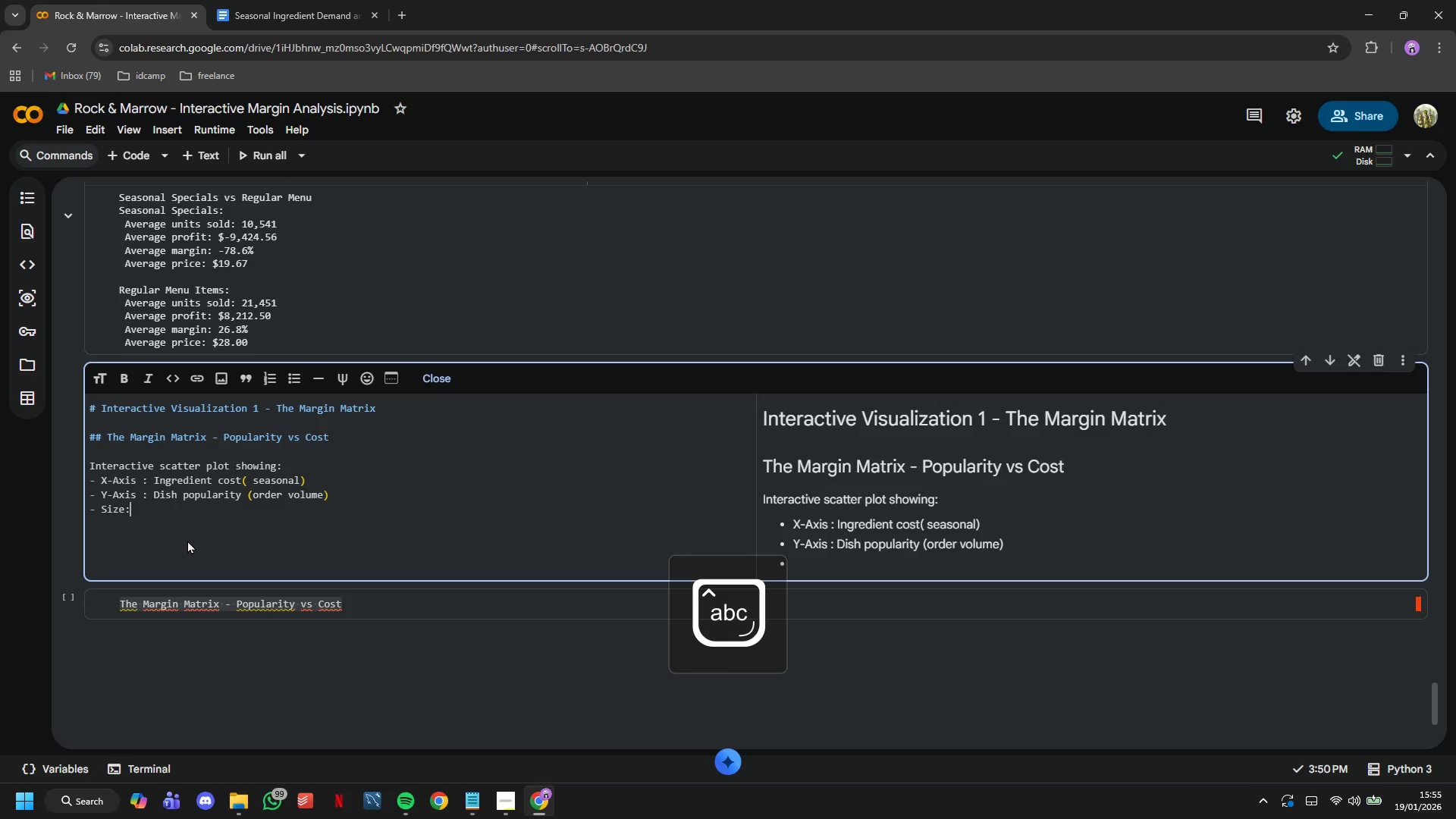 
key(ArrowLeft)
 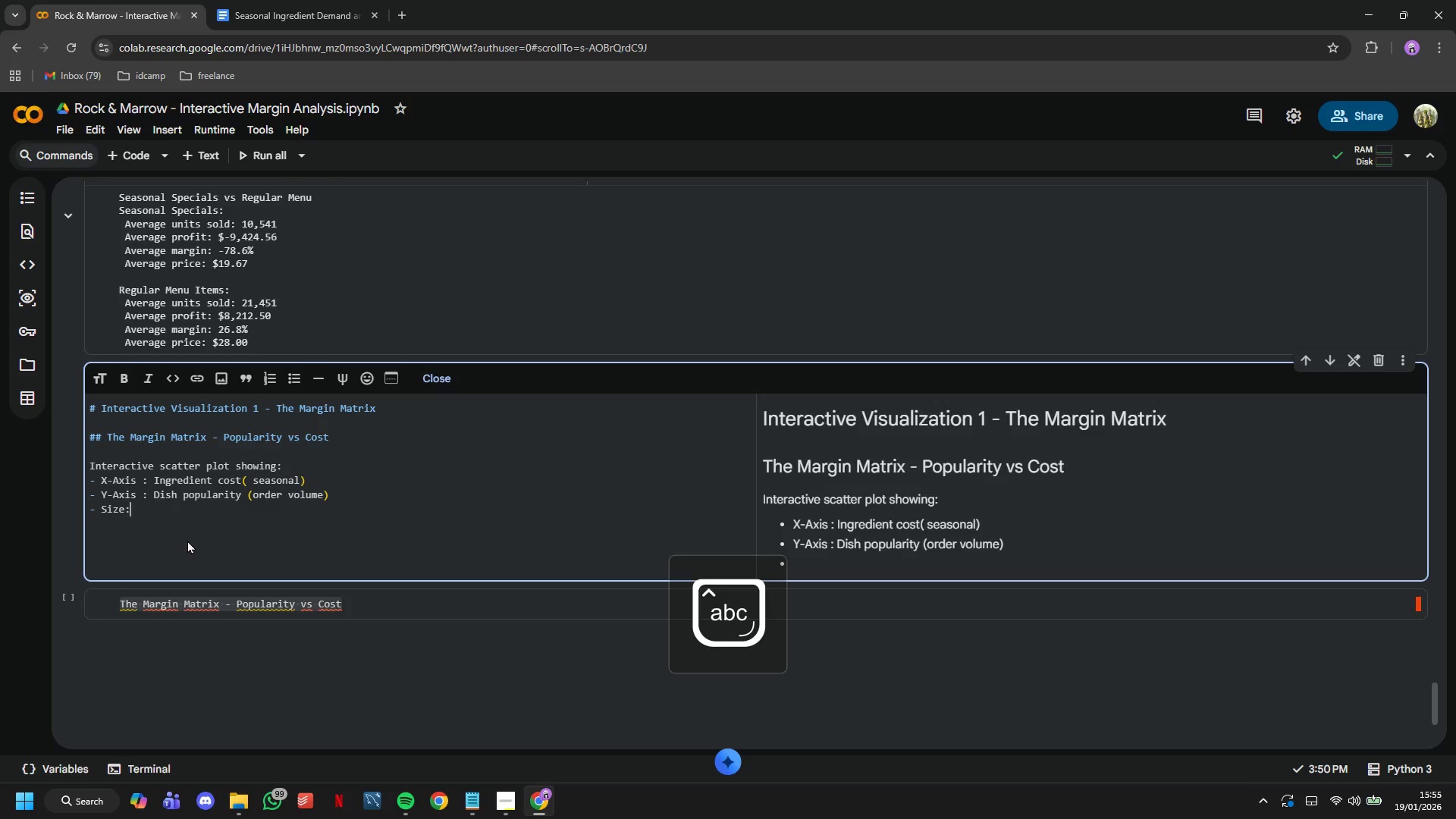 
key(Space)
 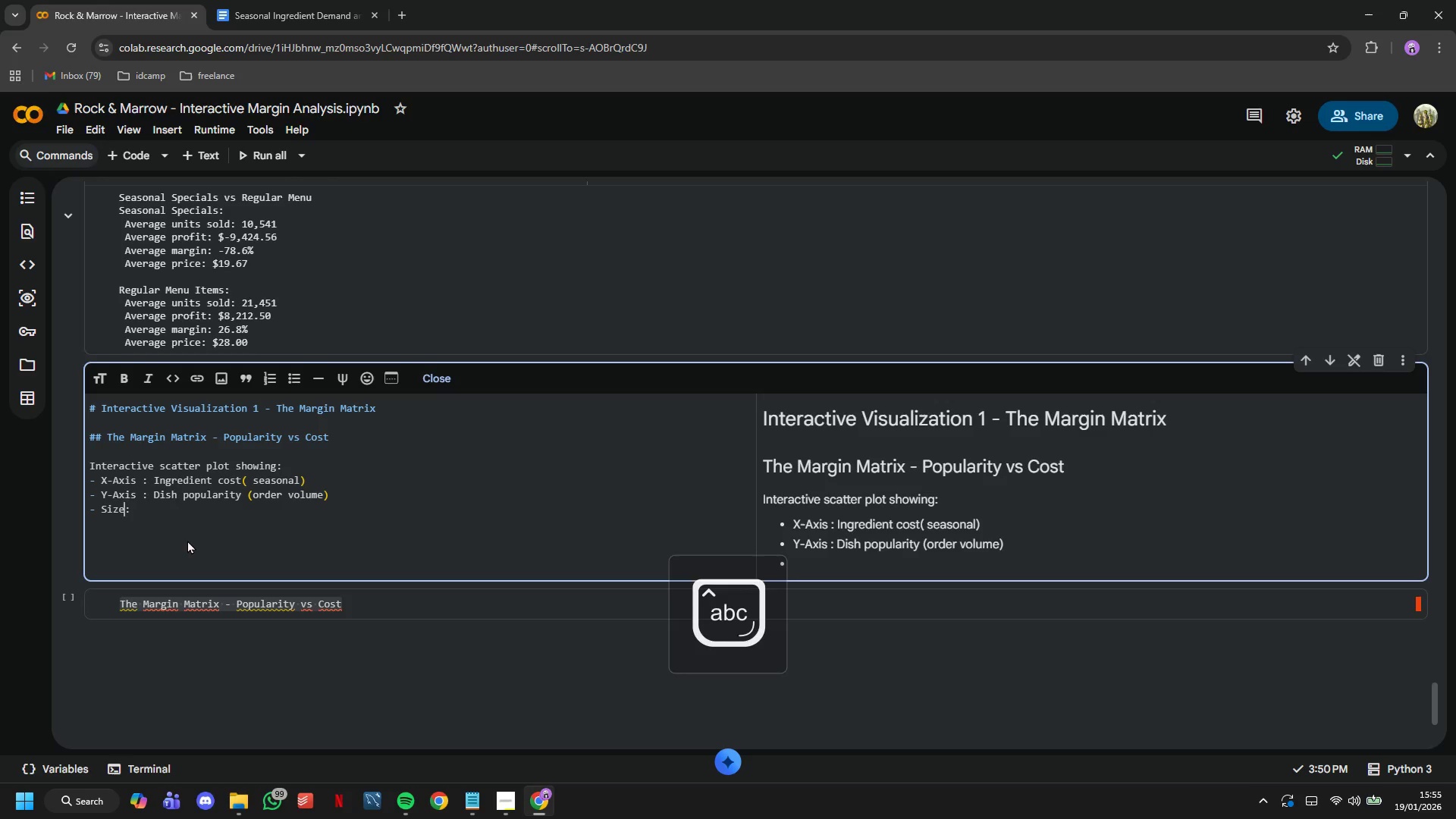 
key(ArrowRight)
 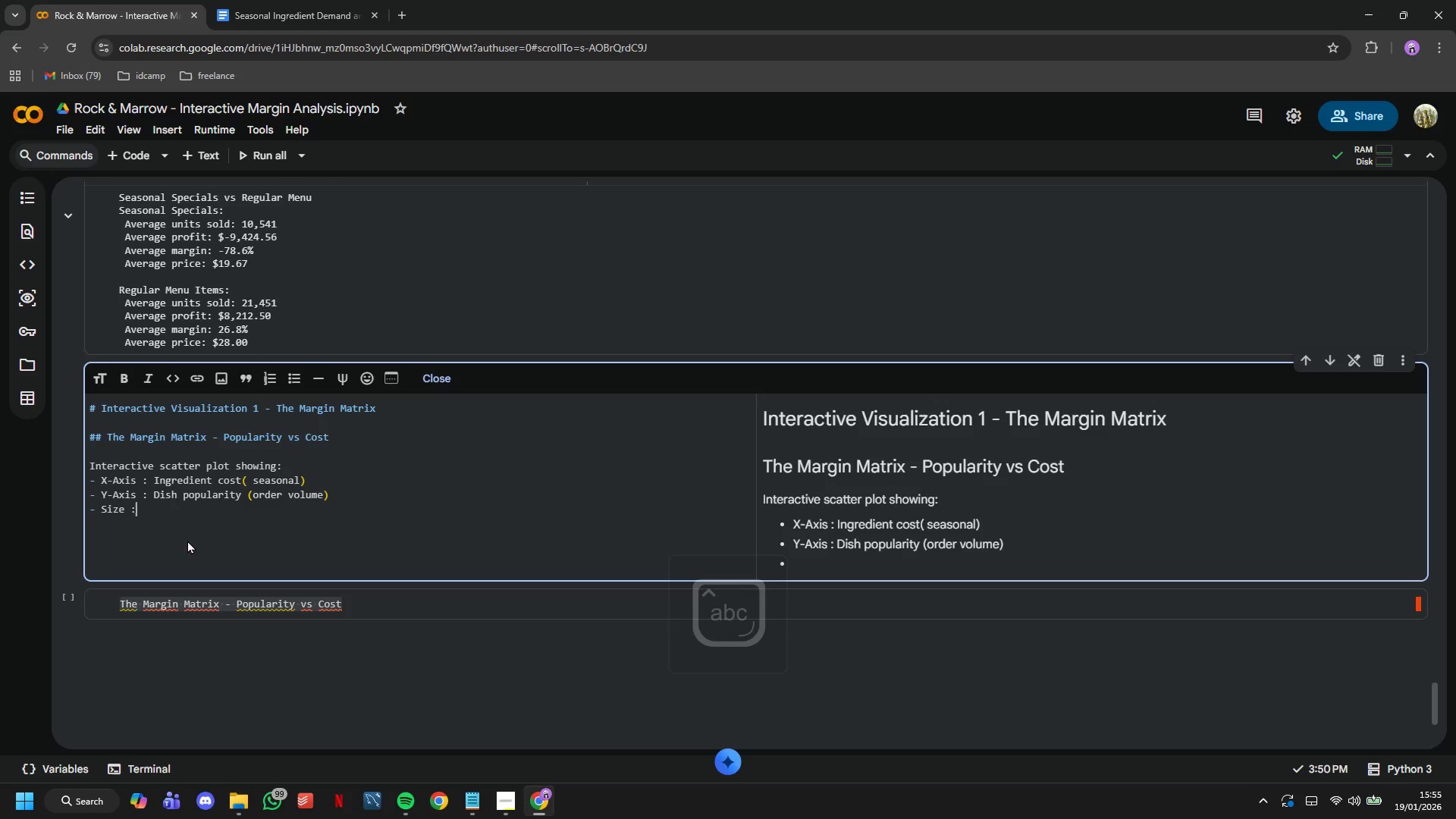 
type( Revenue contribution)
 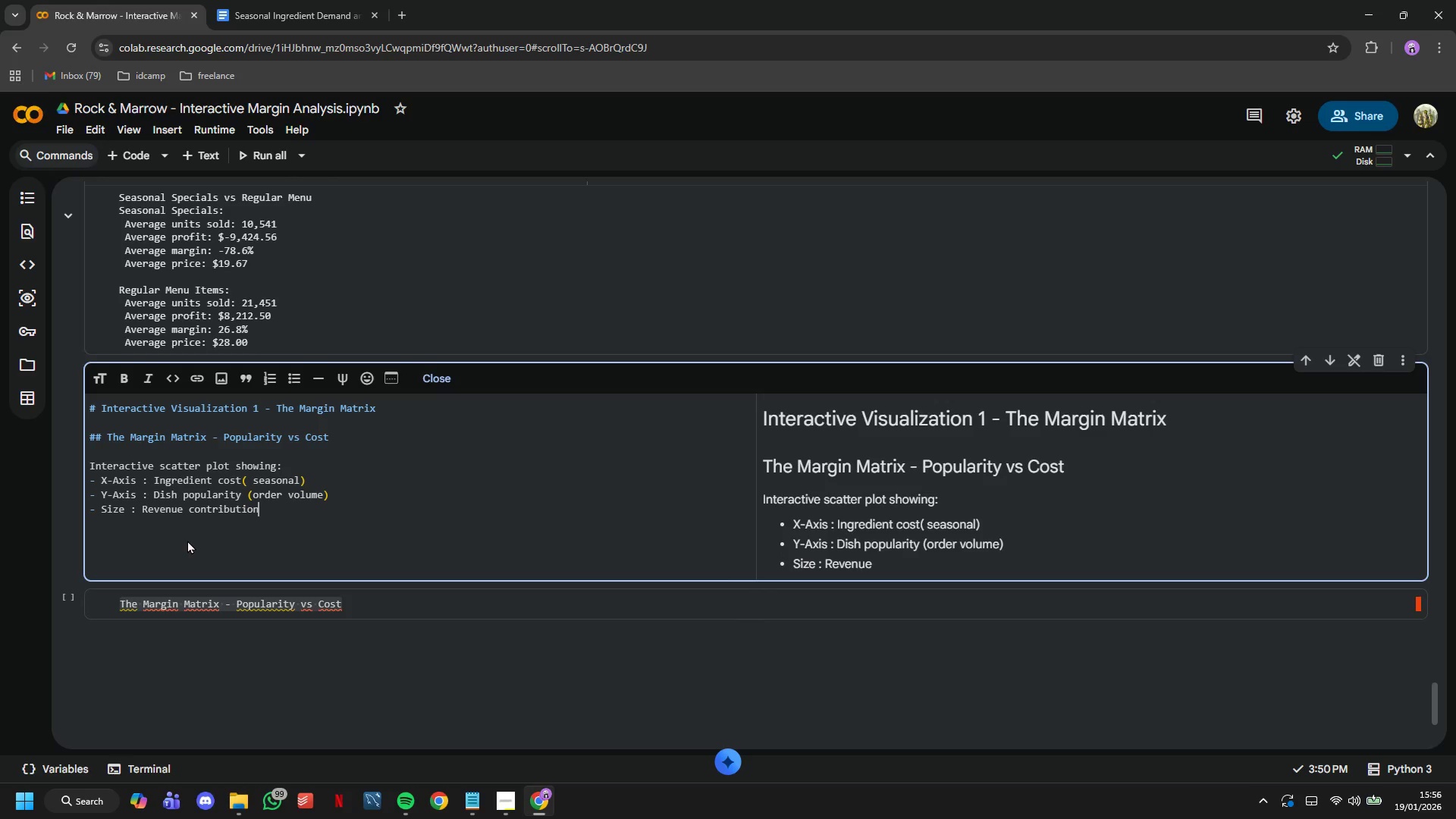 
key(Enter)
 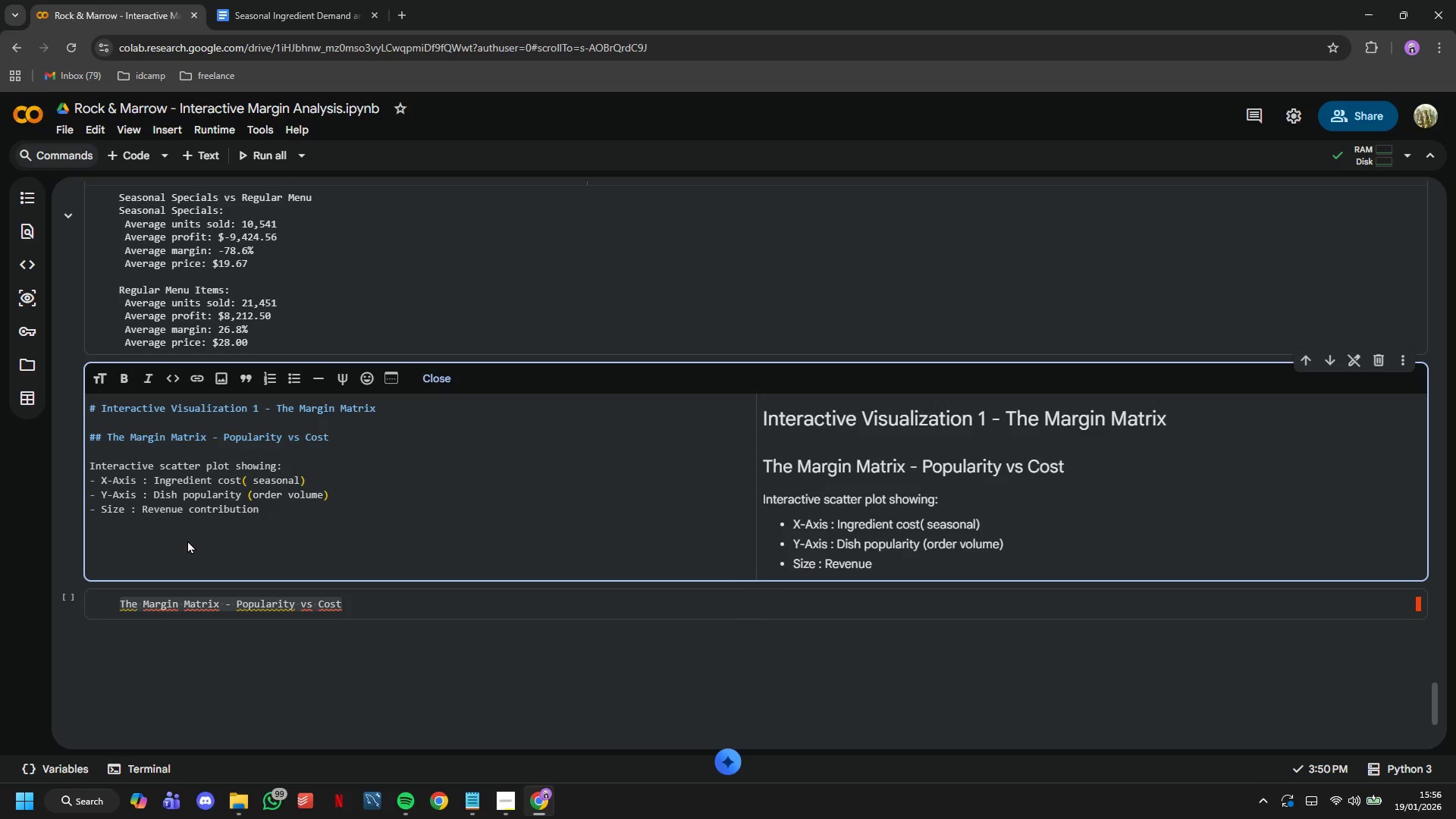 
type(- Color L )
key(Backspace)
key(Backspace)
key(Backspace)
type(: Profit margin)
 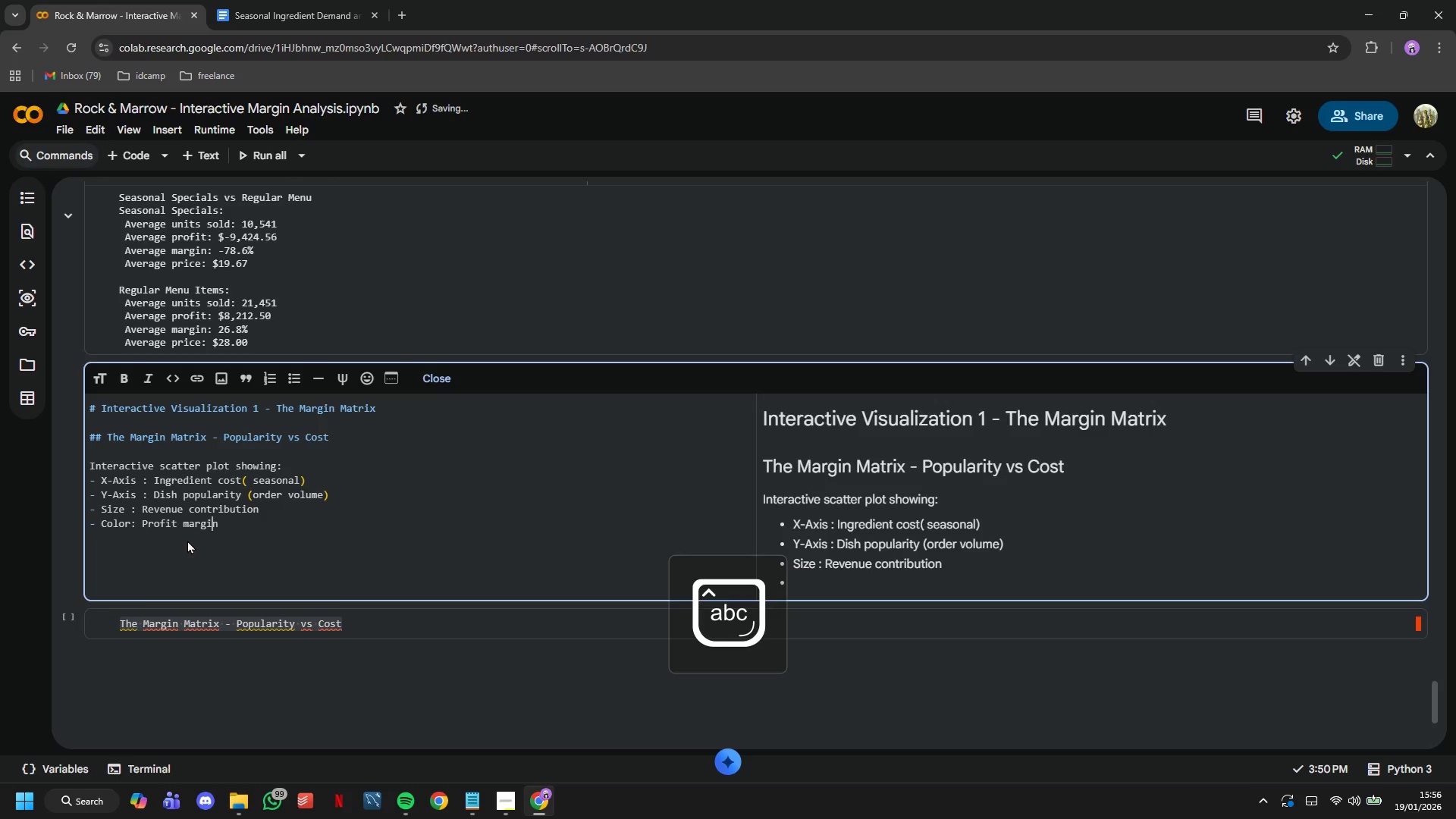 
 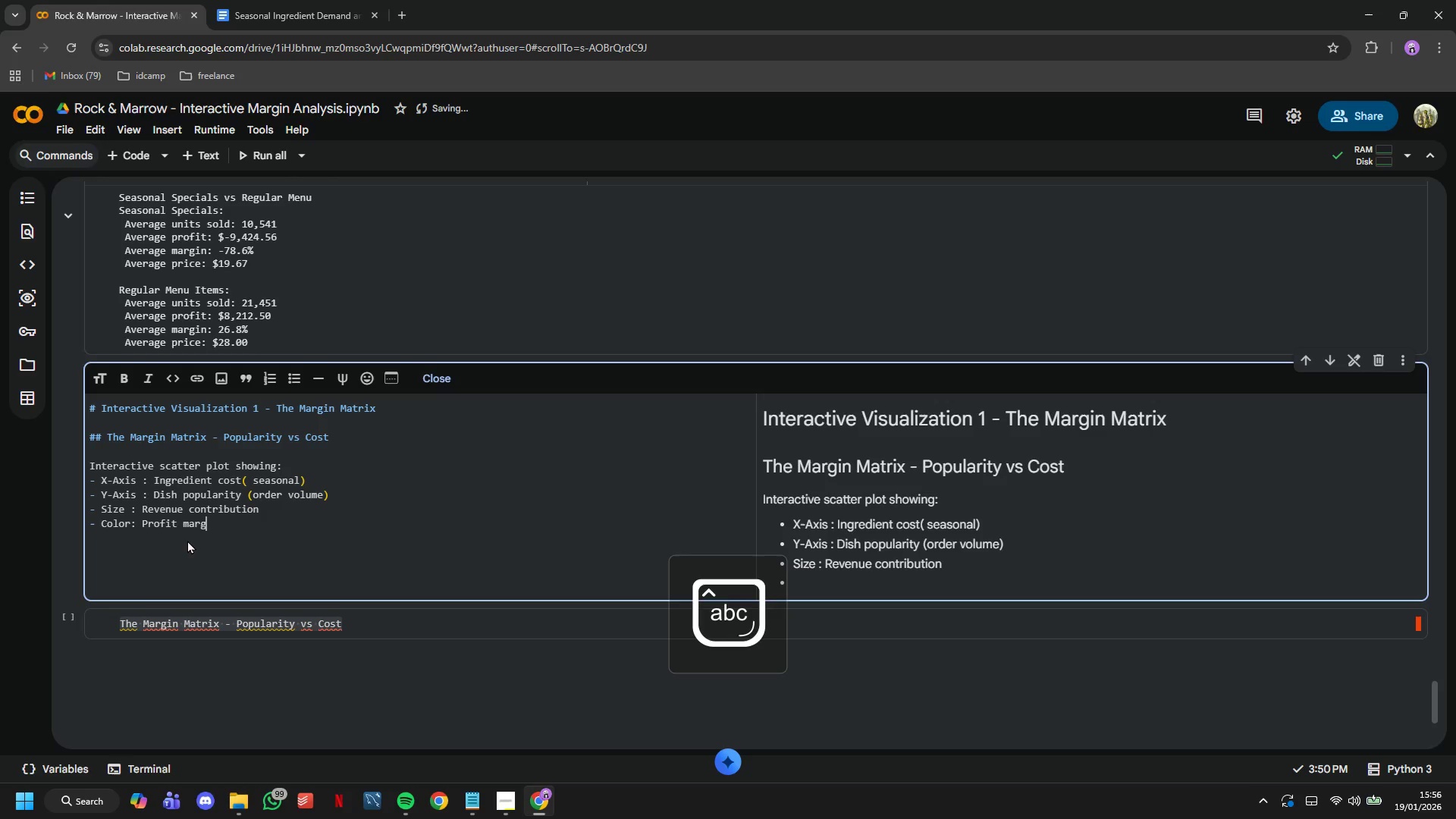 
hold_key(key=ArrowLeft, duration=0.8)
 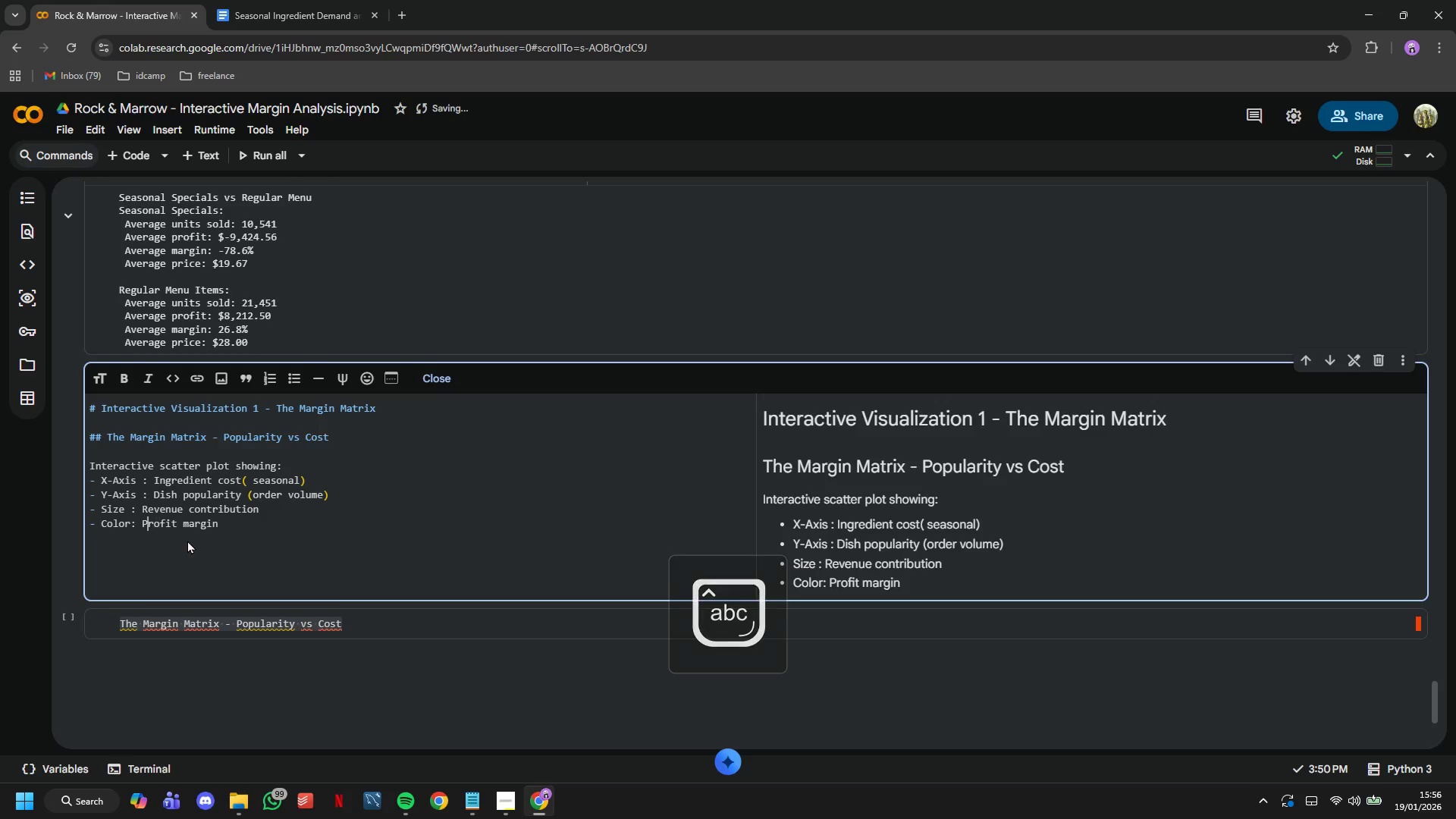 
key(ArrowLeft)
 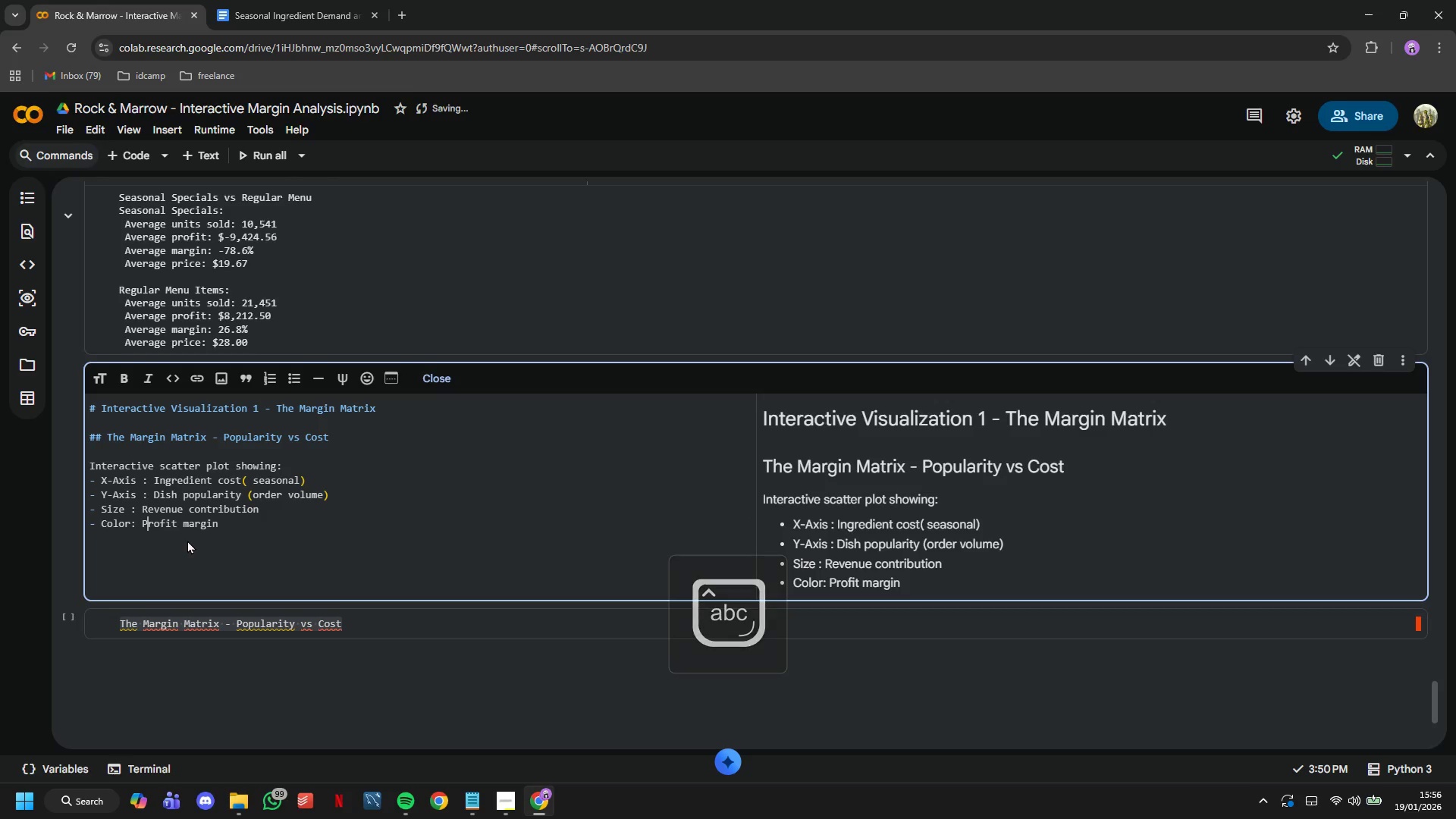 
key(ArrowLeft)
 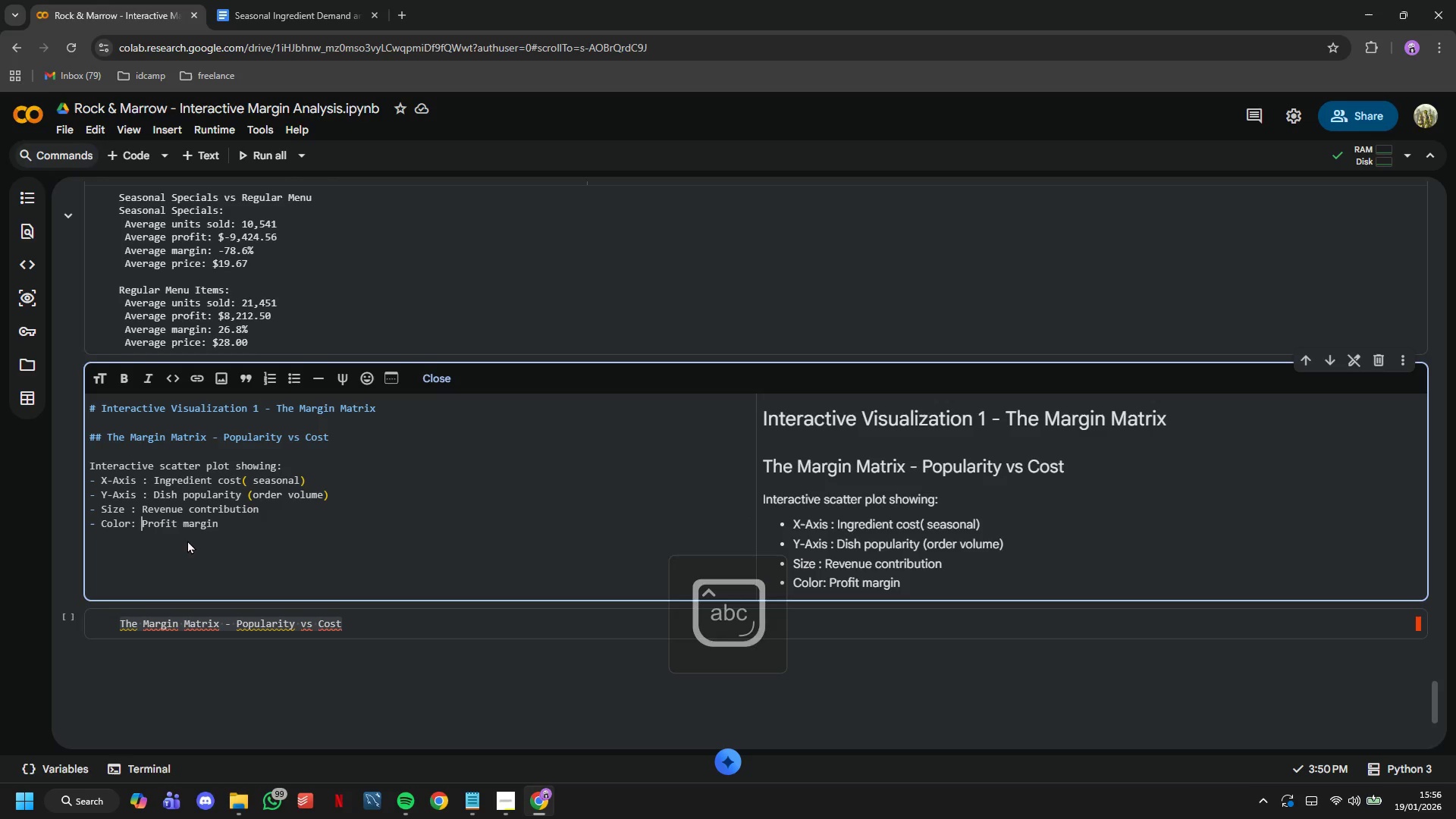 
key(ArrowLeft)
 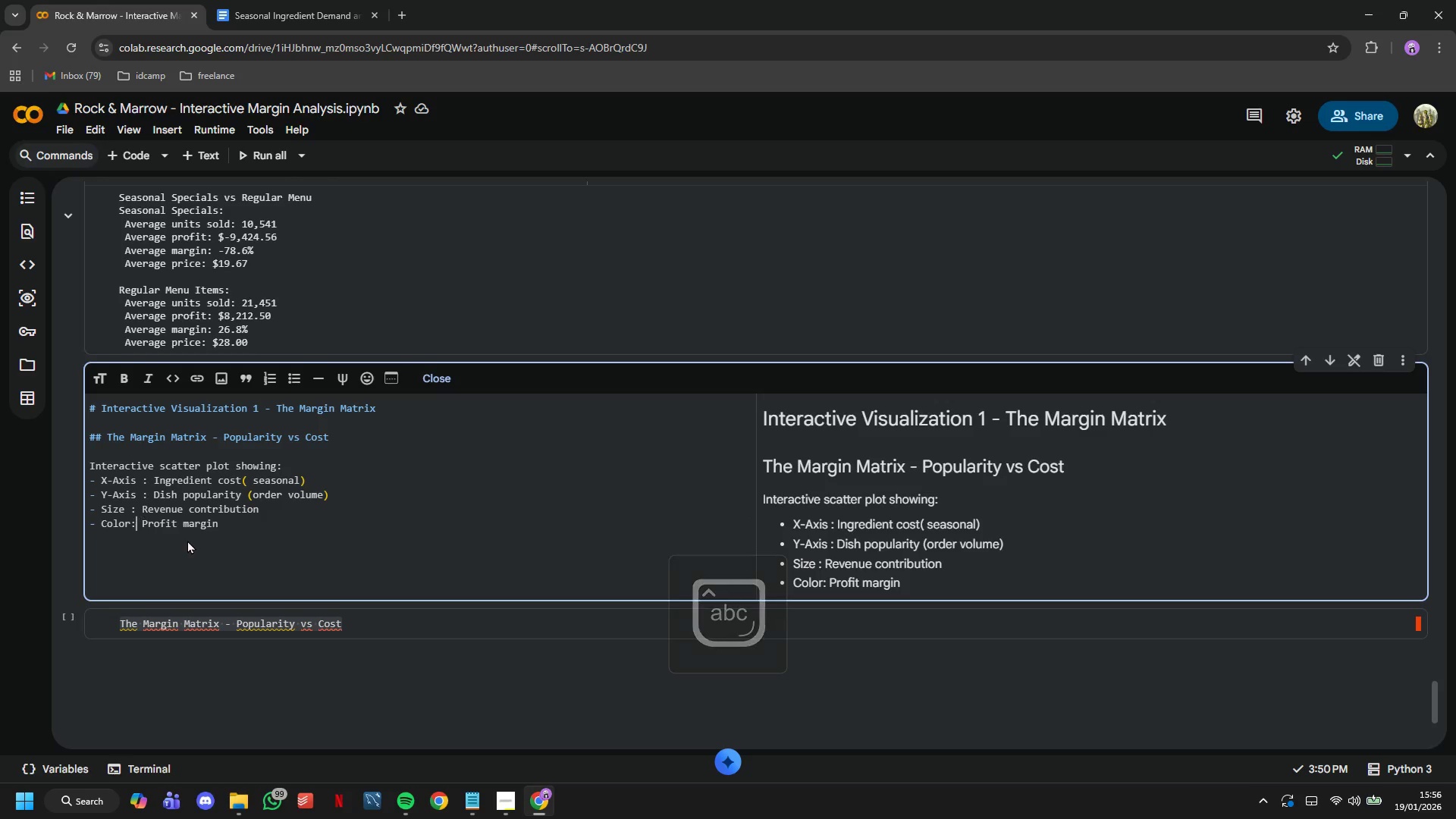 
key(ArrowLeft)
 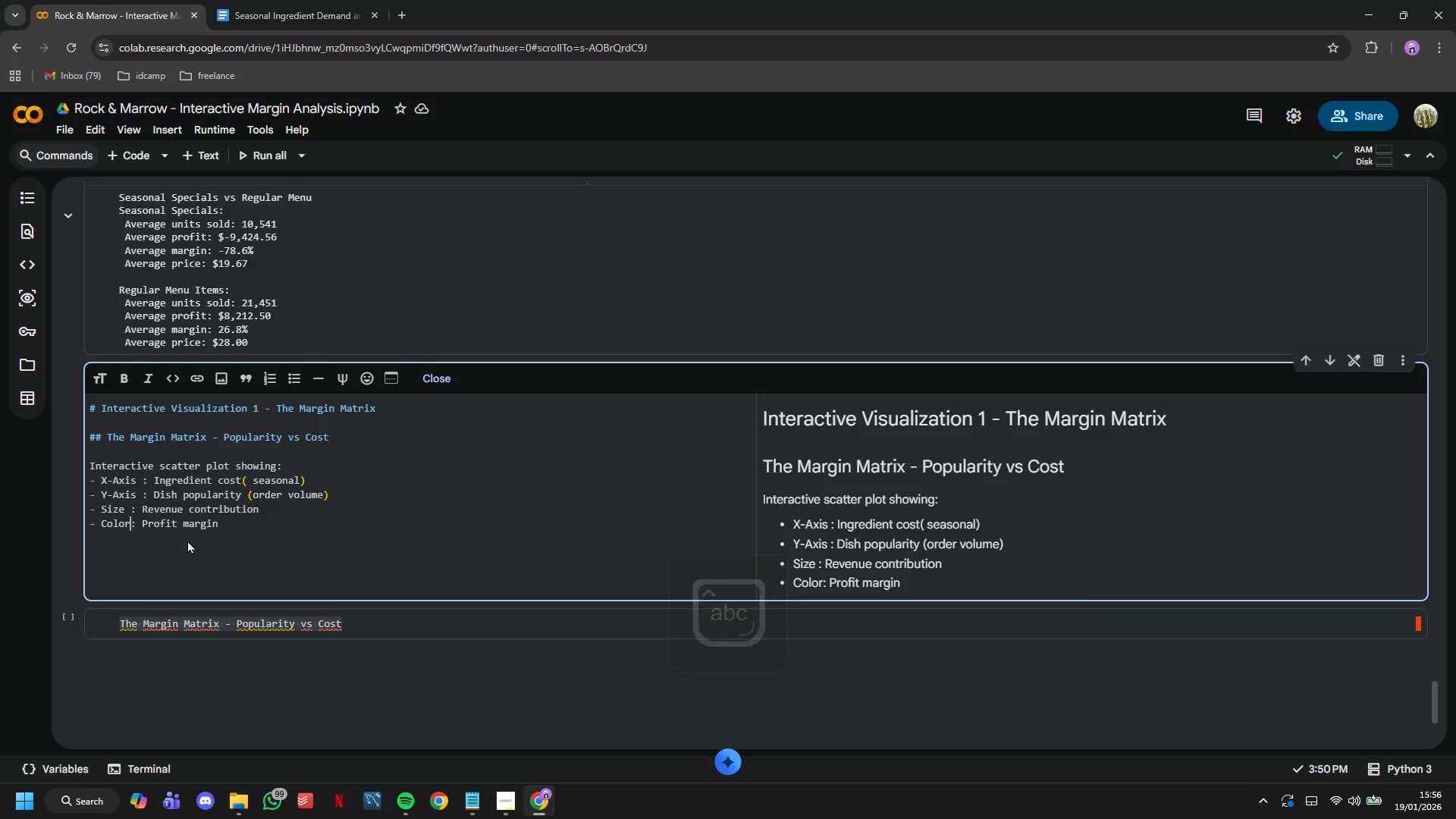 
key(Space)
 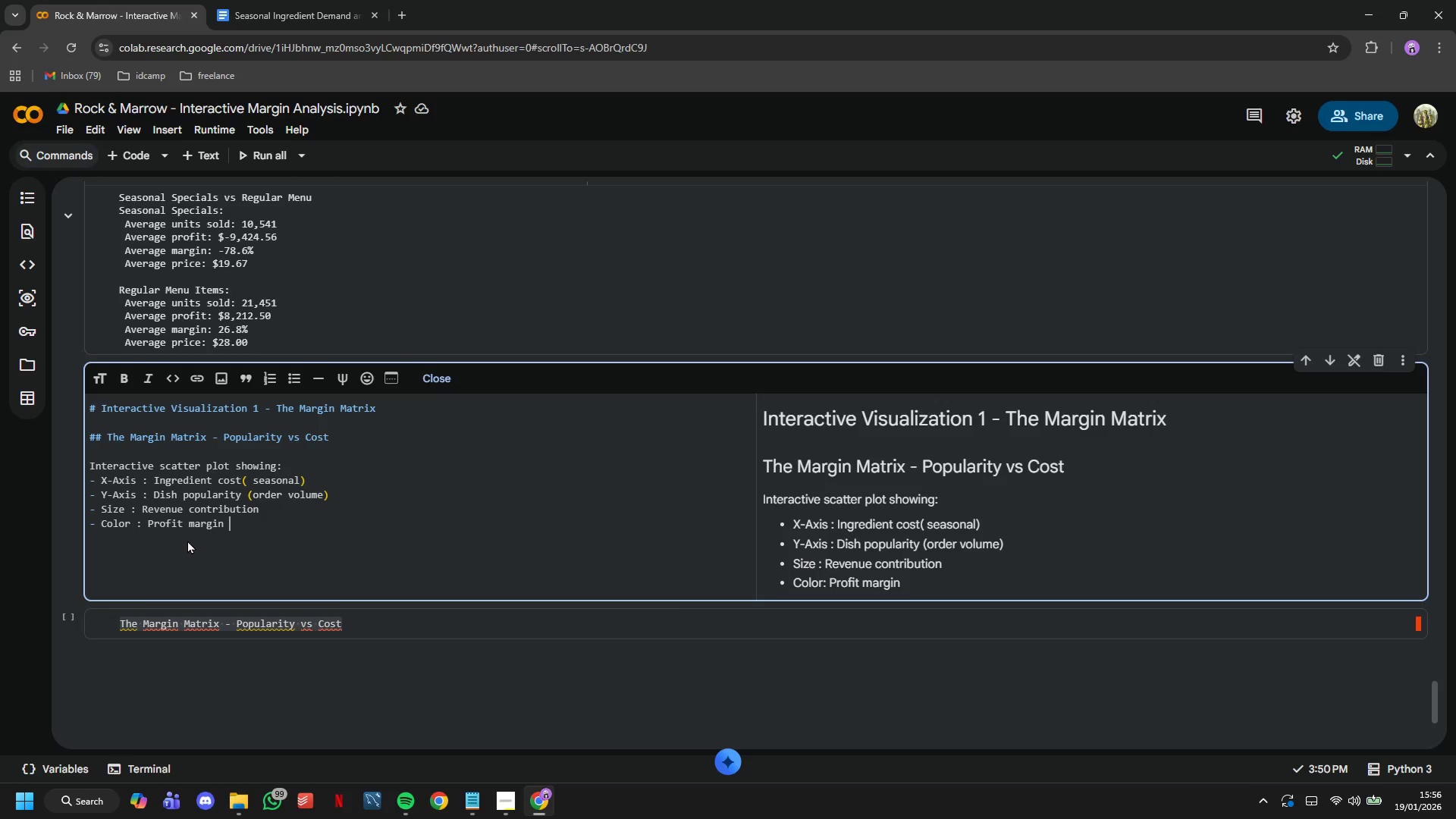 
key(ArrowDown)
 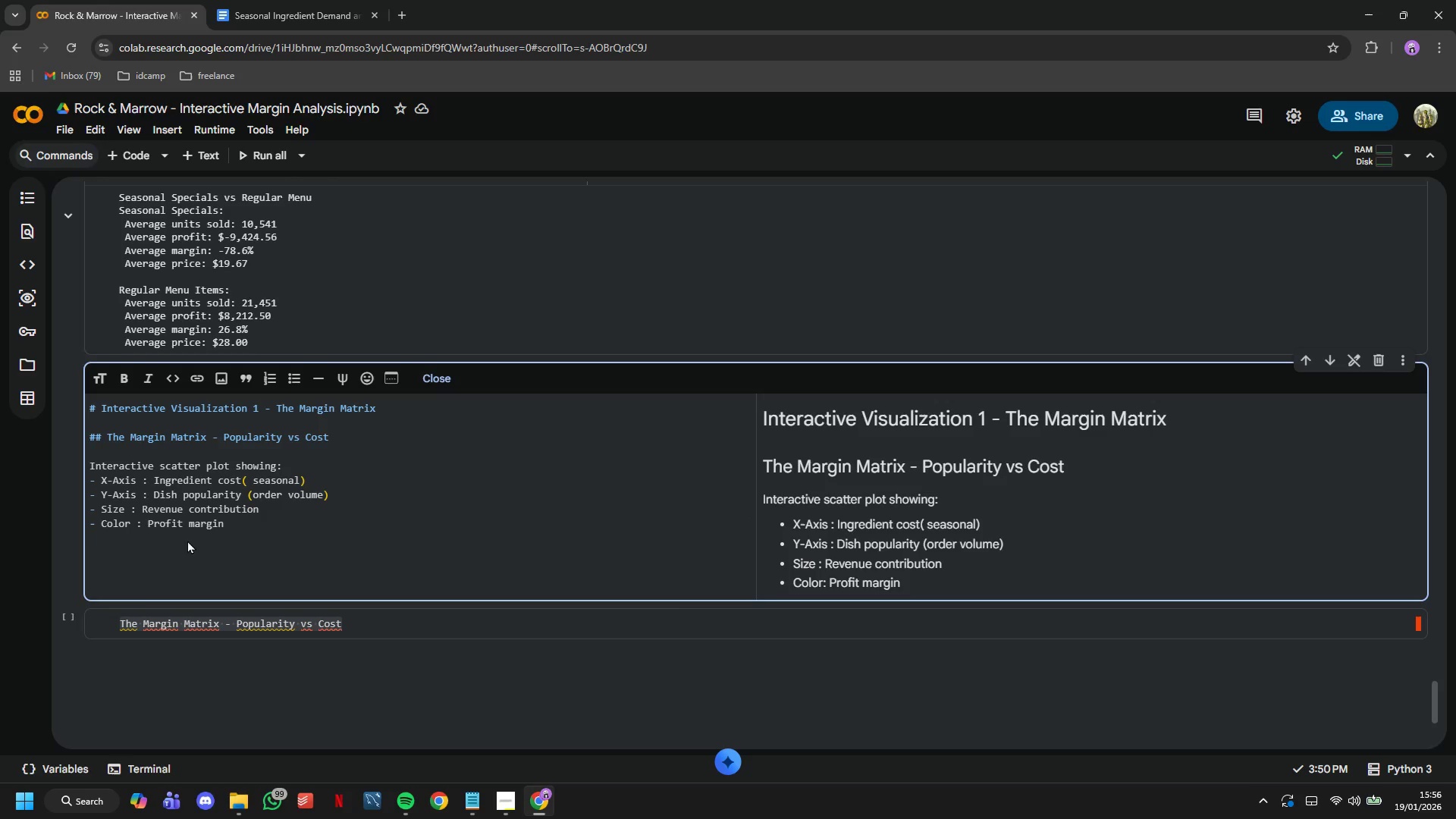 
key(Enter)
 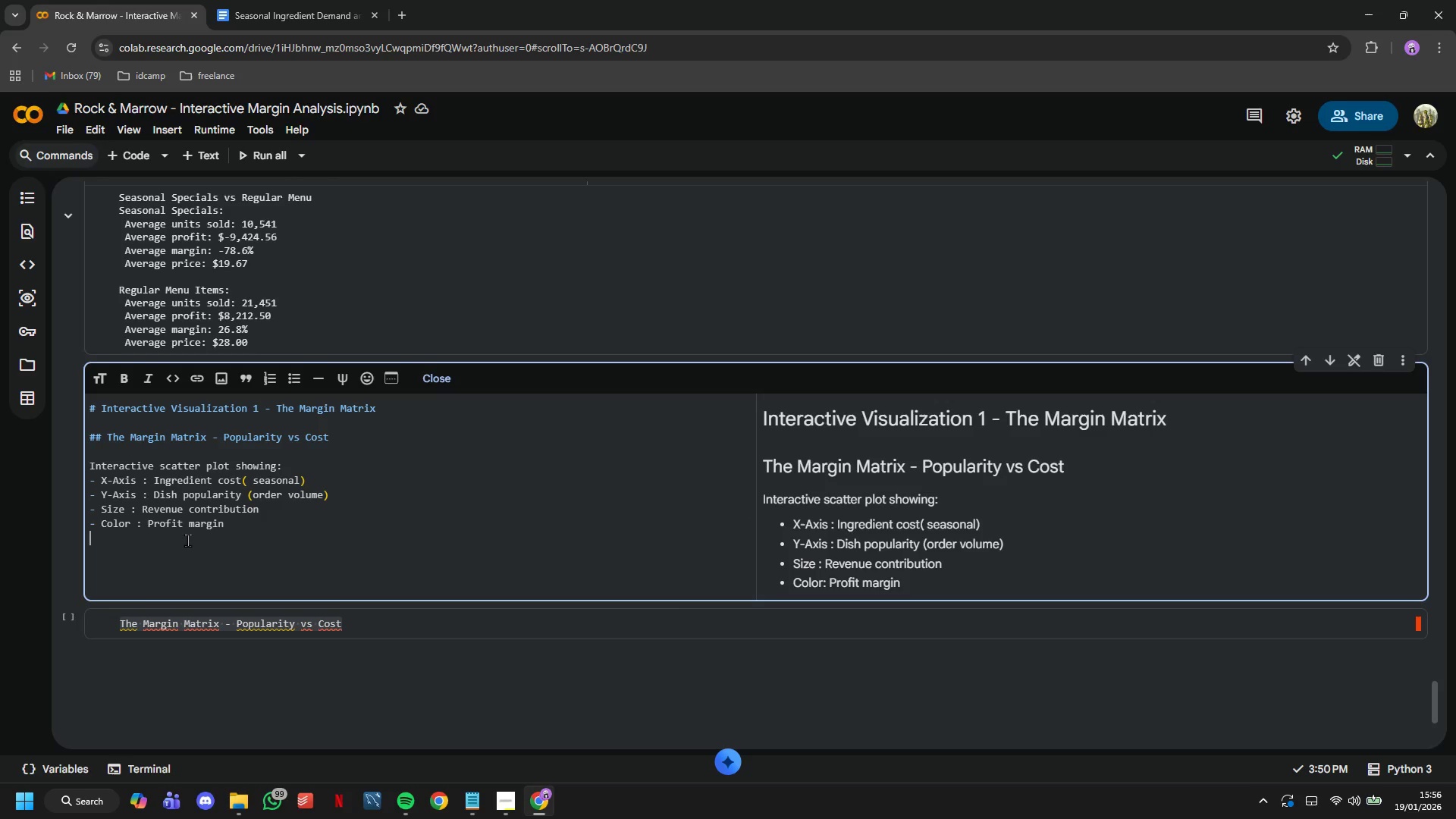 
type(- Filter : Season slider)
 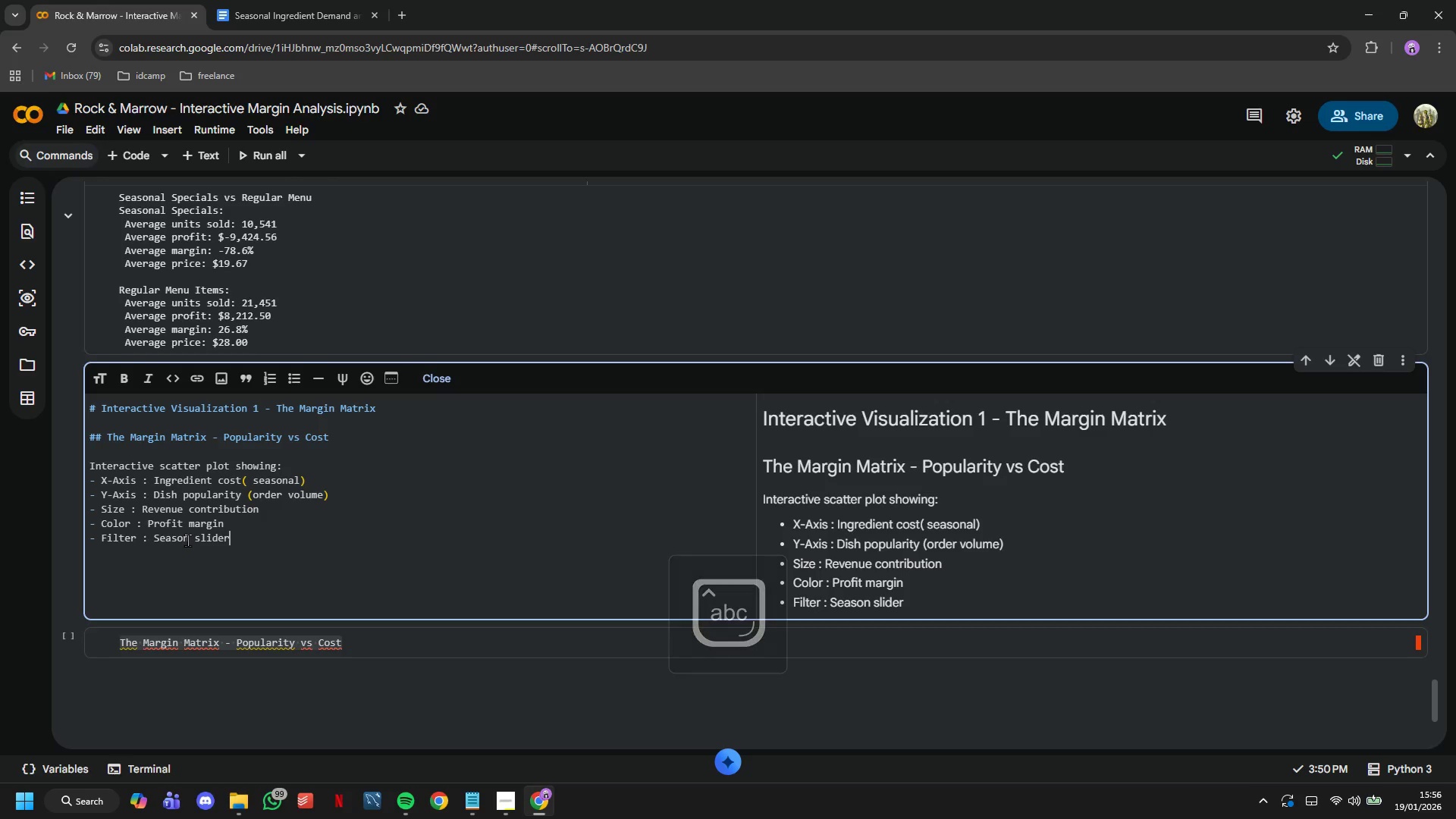 
key(Enter)
 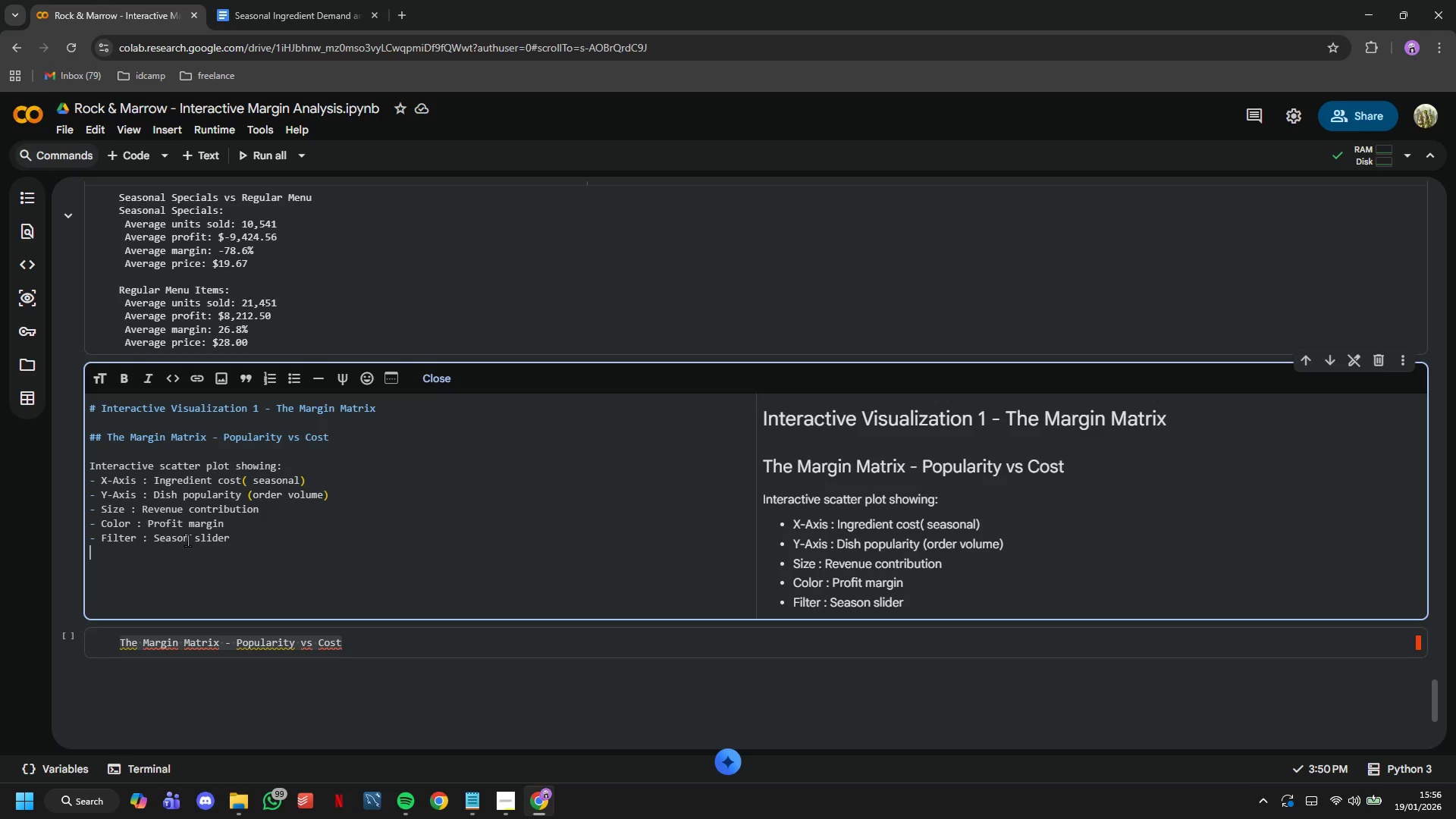 
key(Enter)
 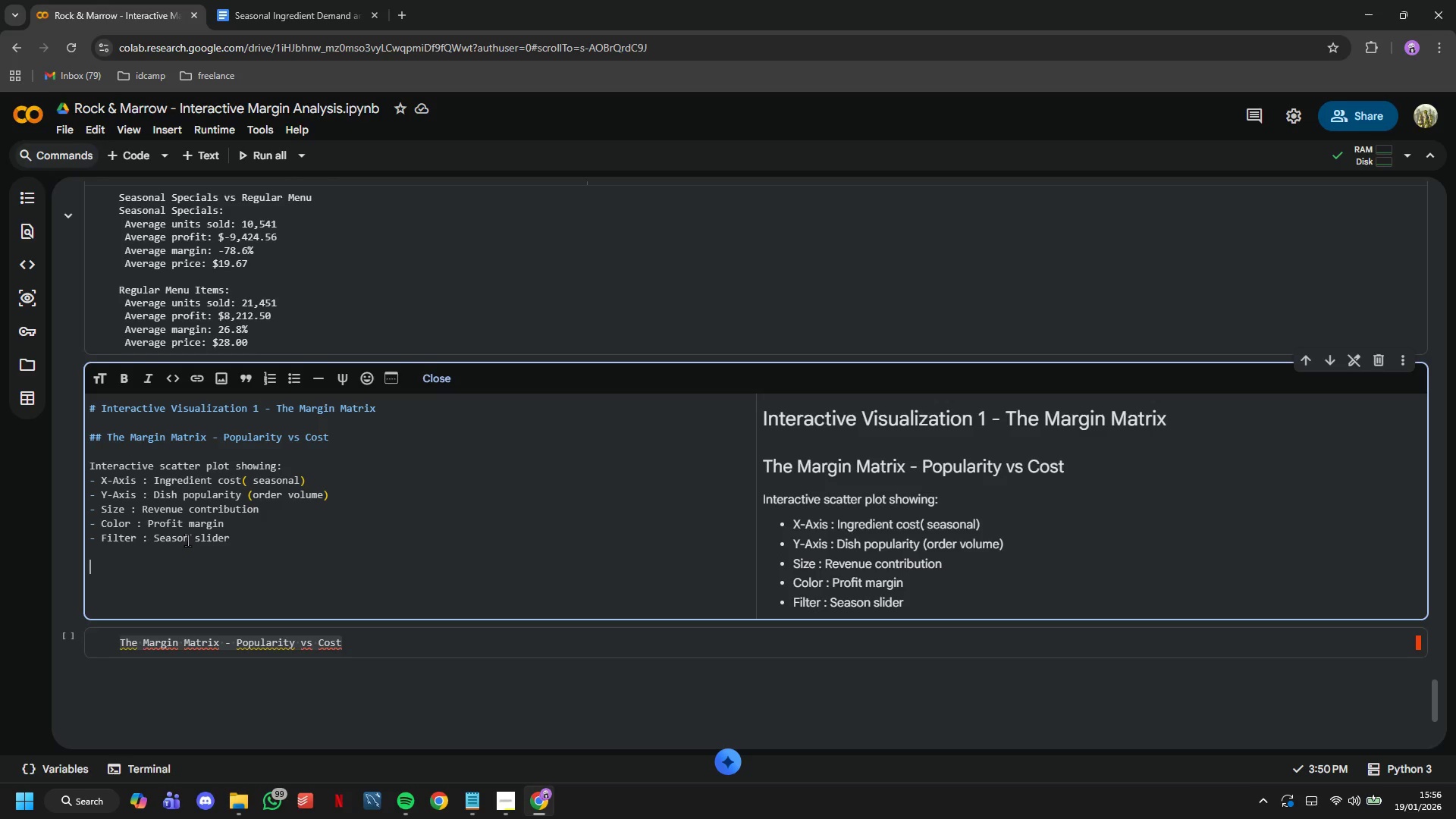 
type(Thhis)
 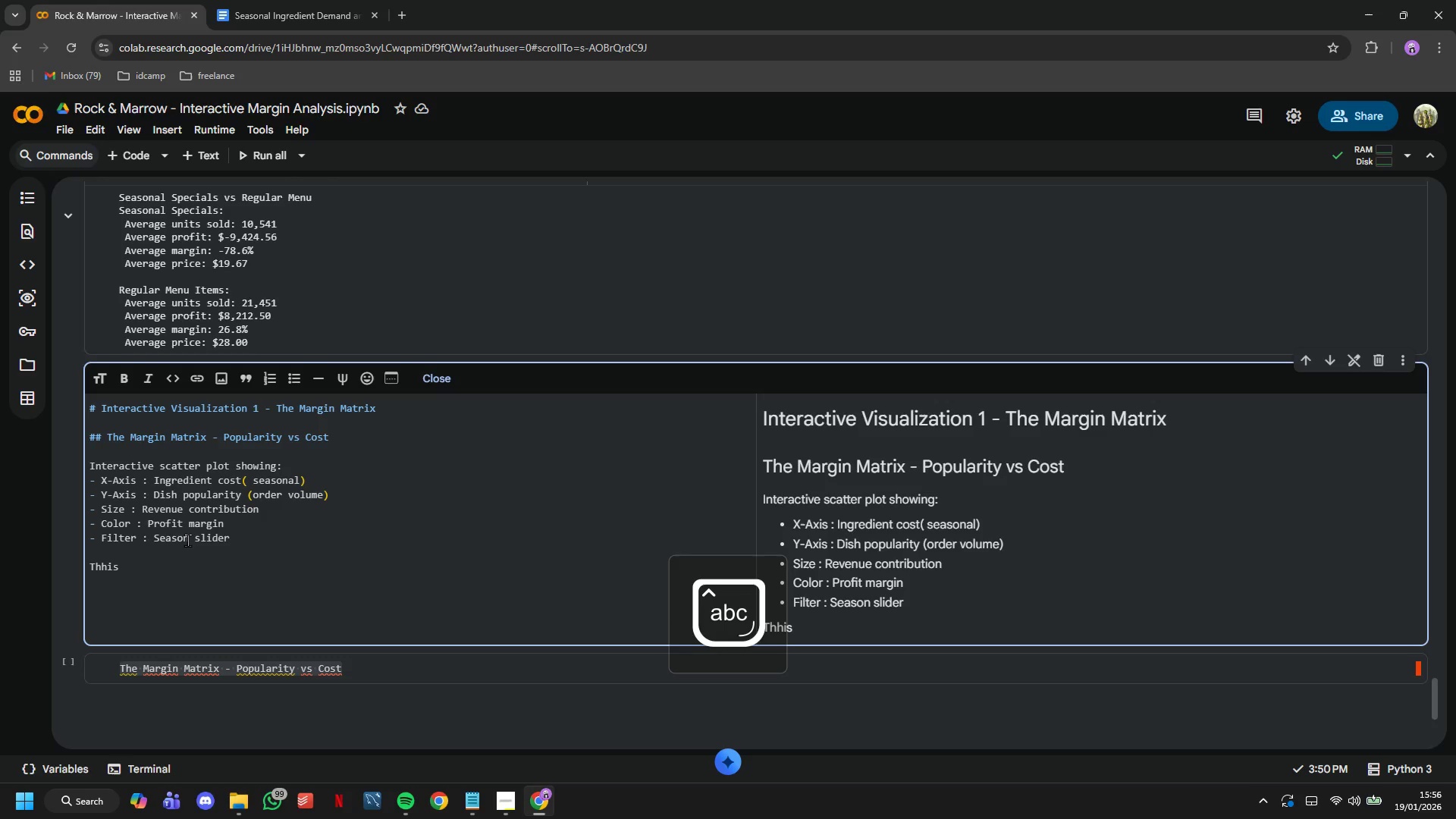 
key(ArrowLeft)
 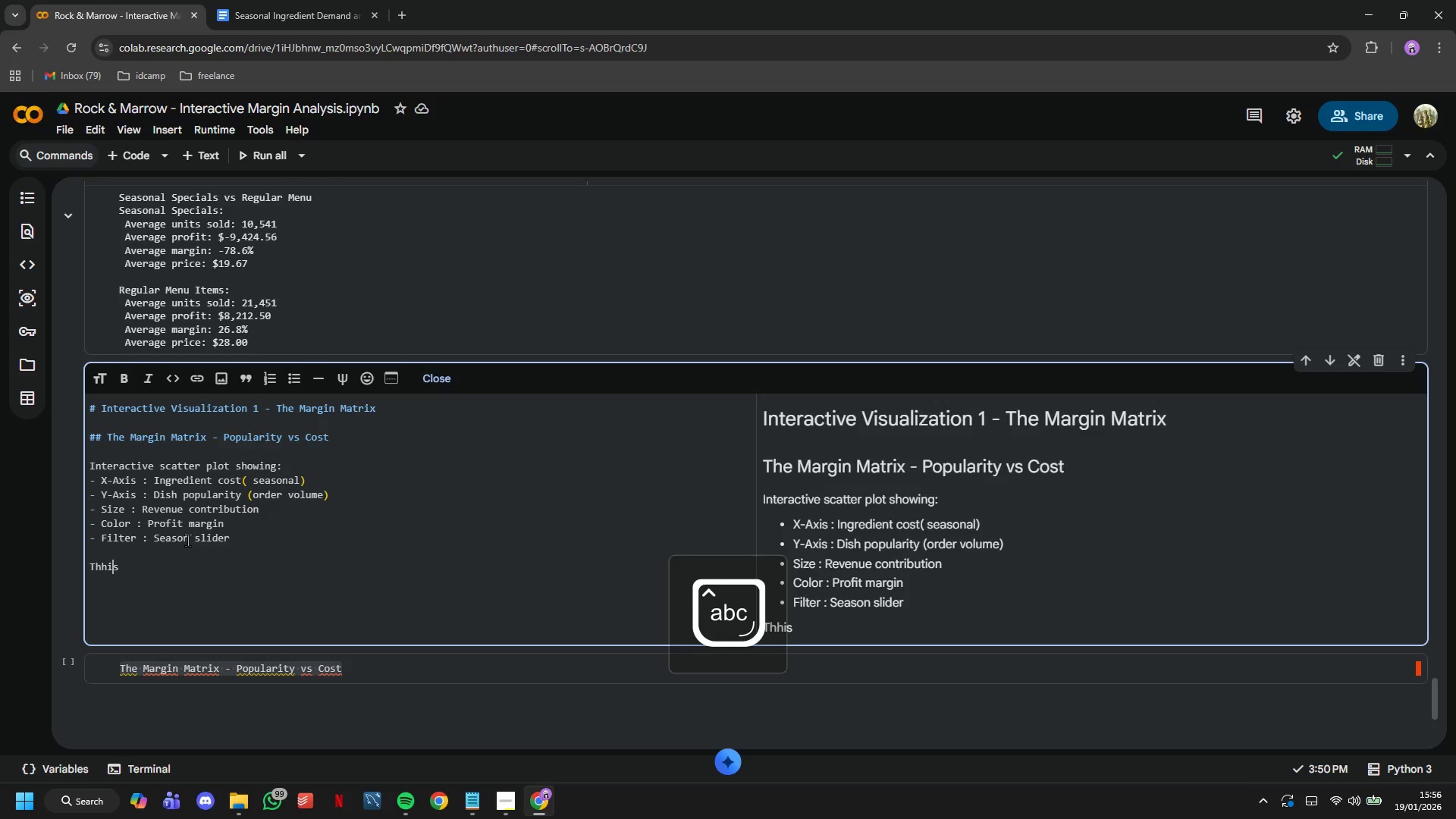 
key(ArrowLeft)
 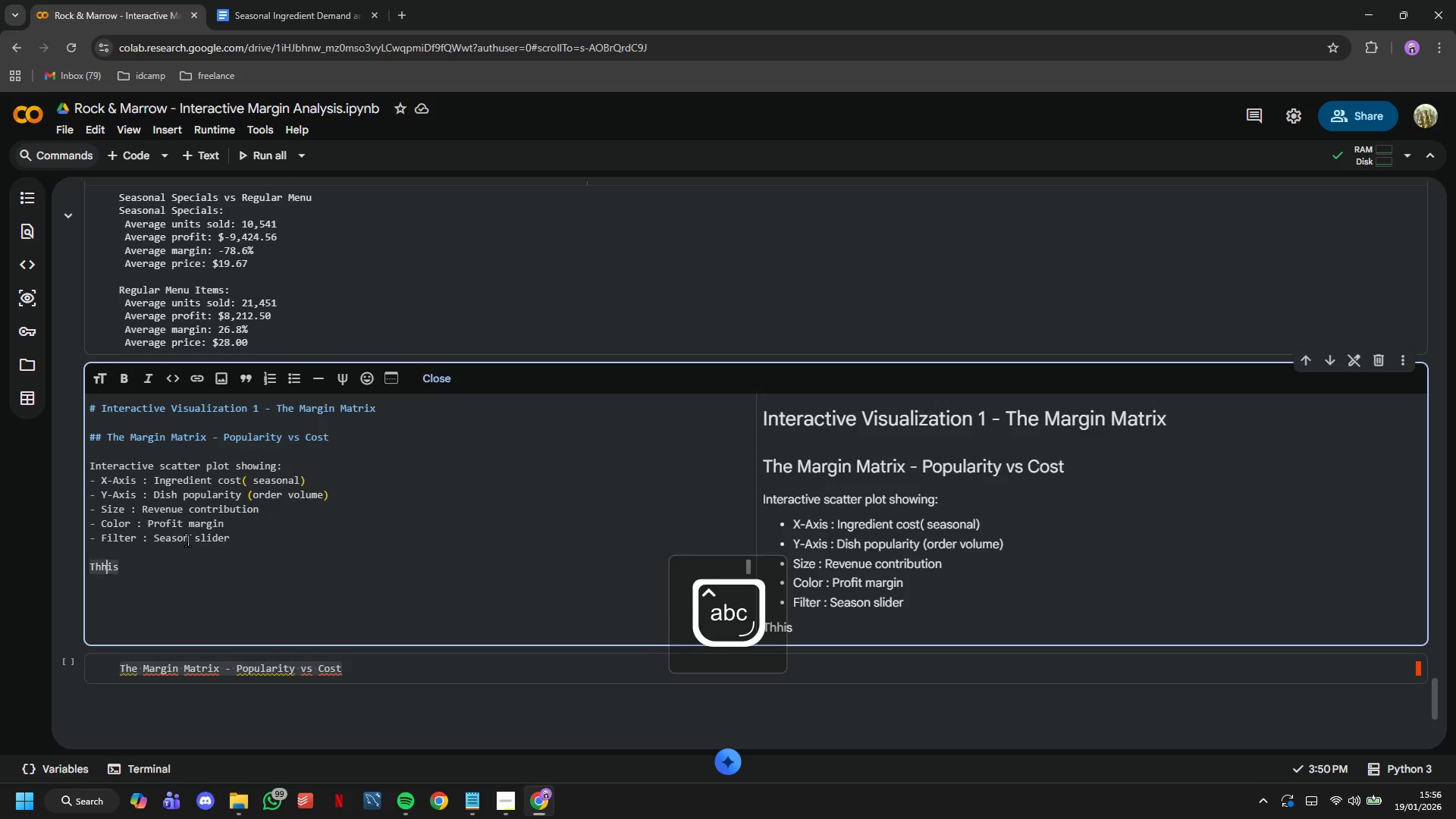 
key(Backspace)
 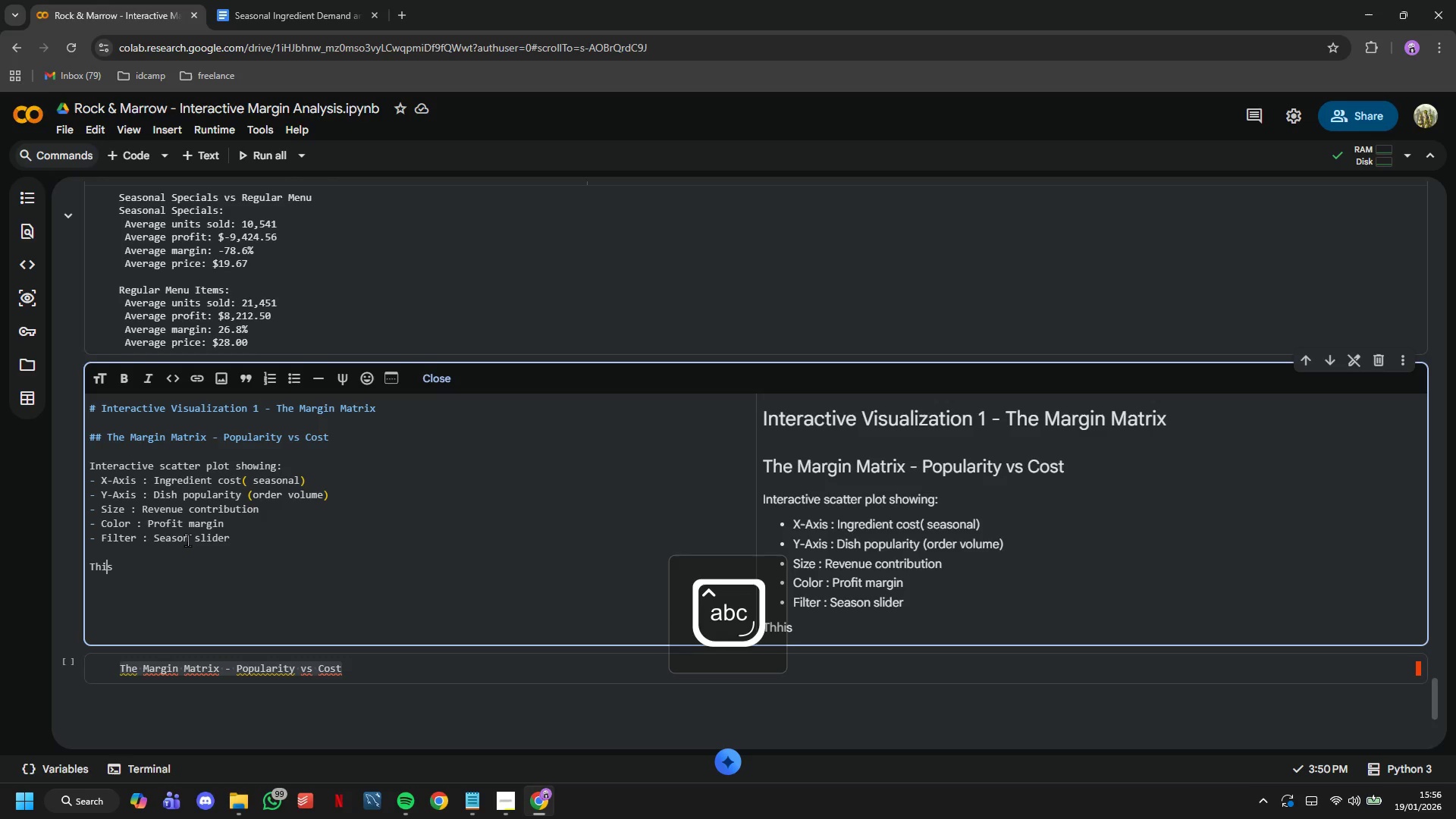 
key(ArrowRight)
 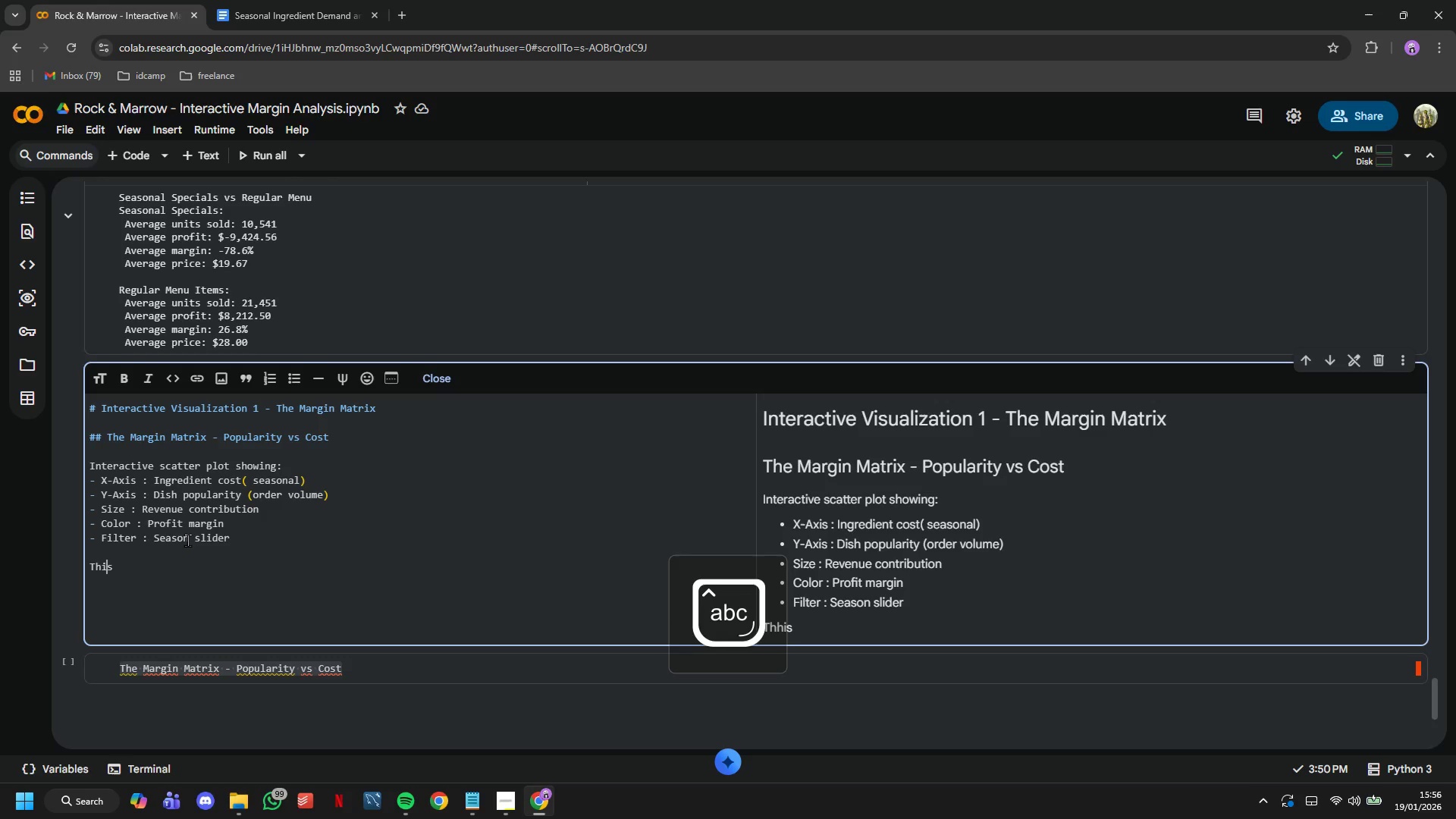 
key(ArrowRight)
 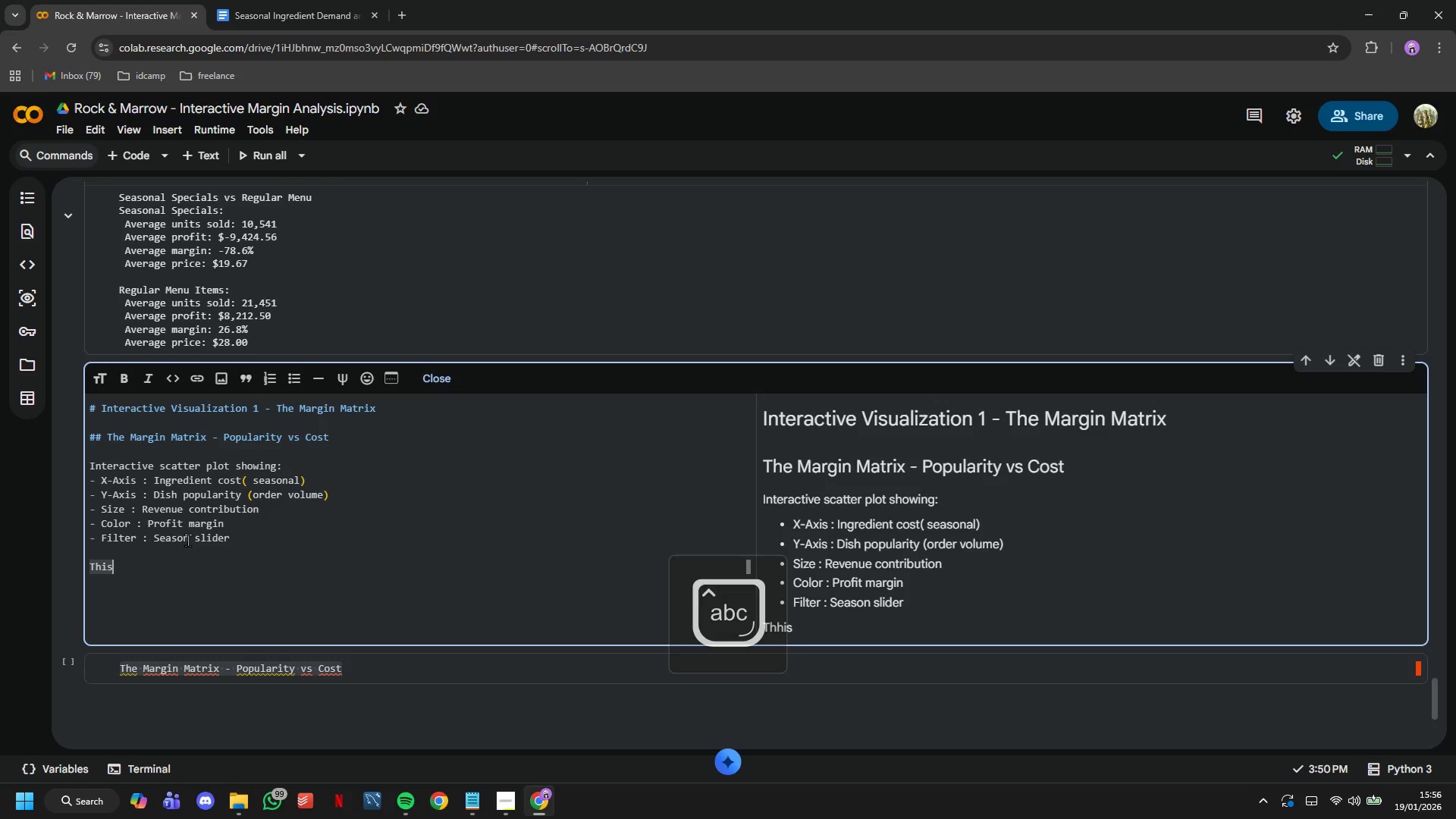 
type( identifies the "sweets pot")
 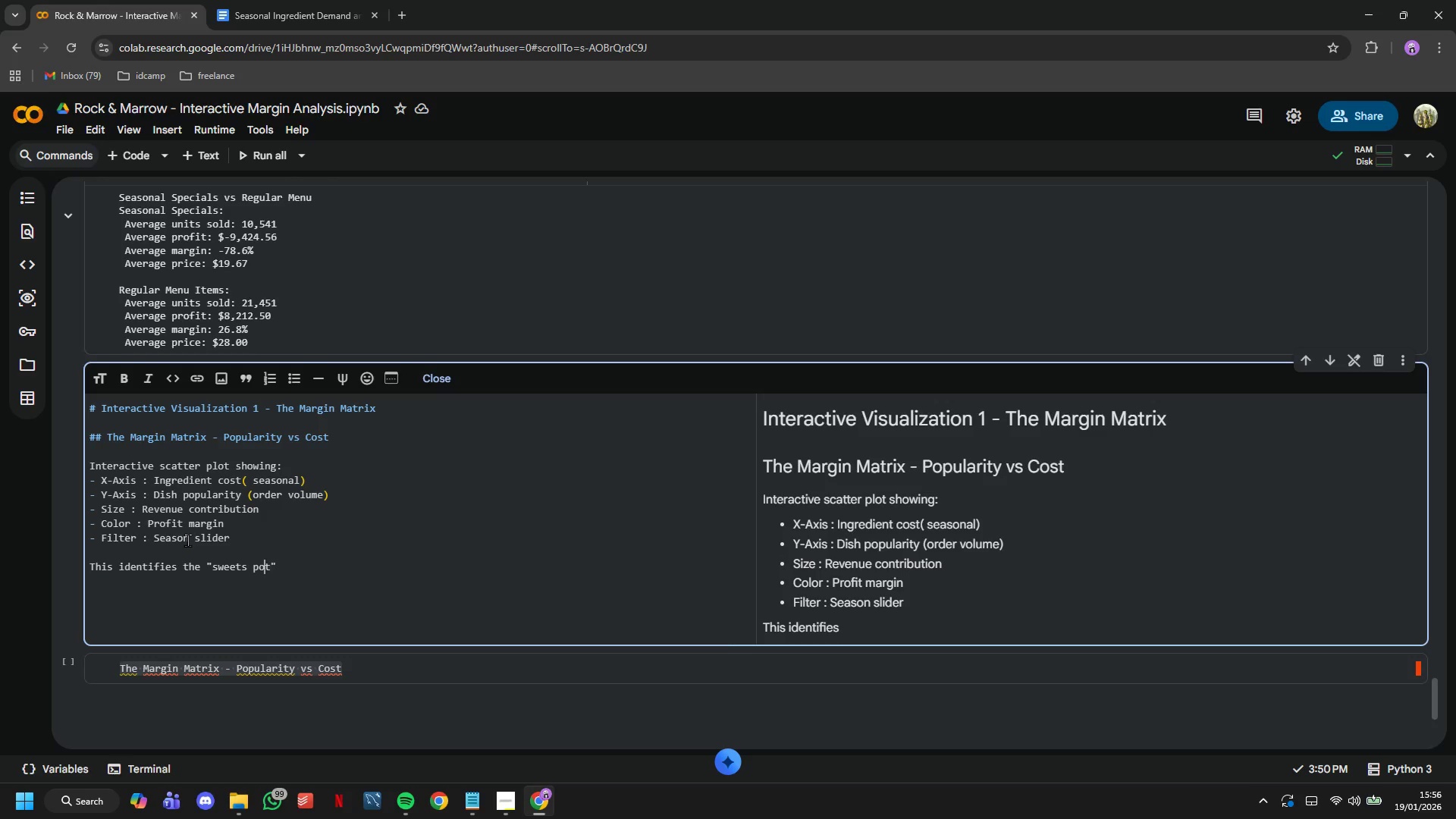 
 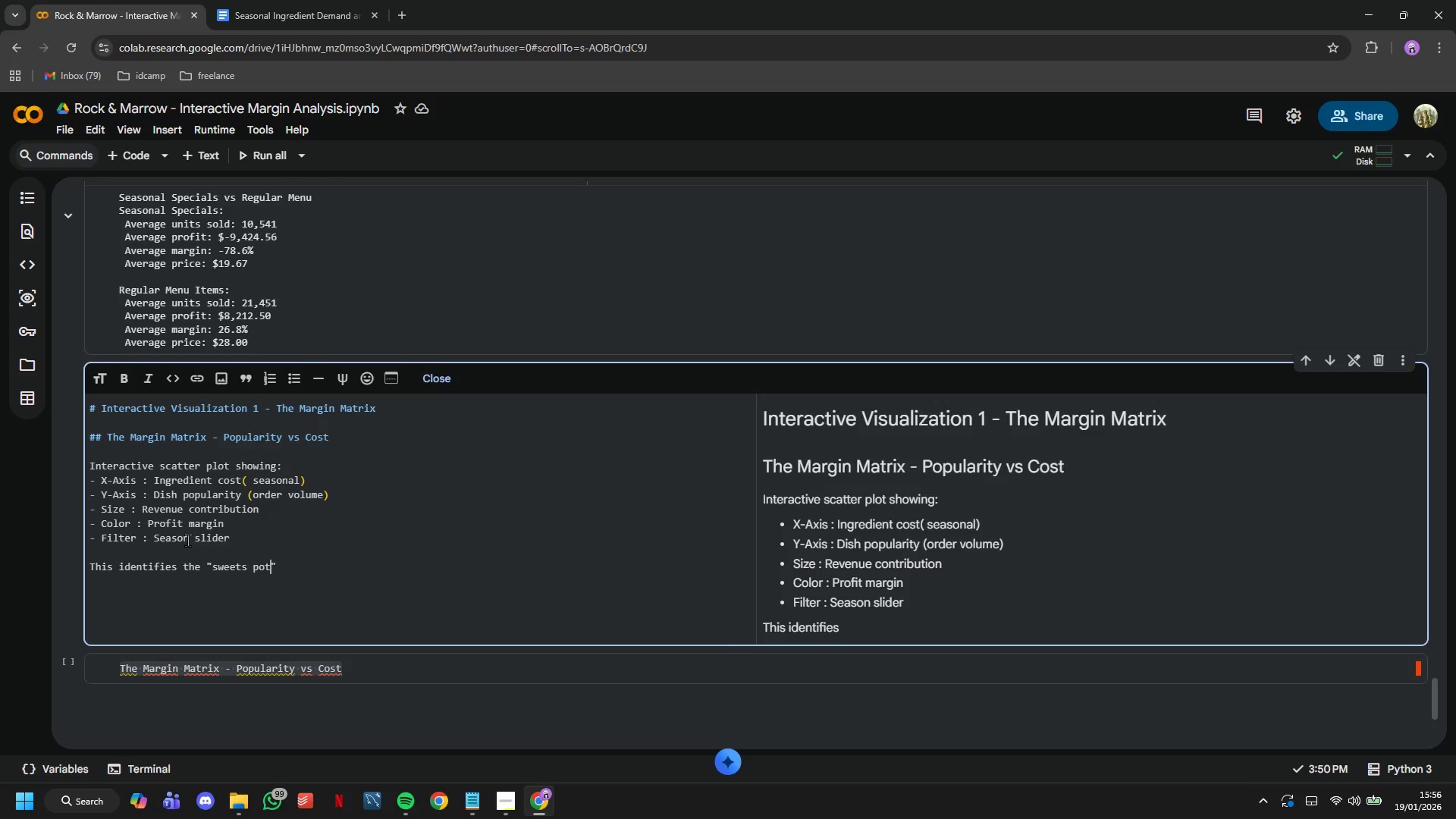 
key(ArrowLeft)
 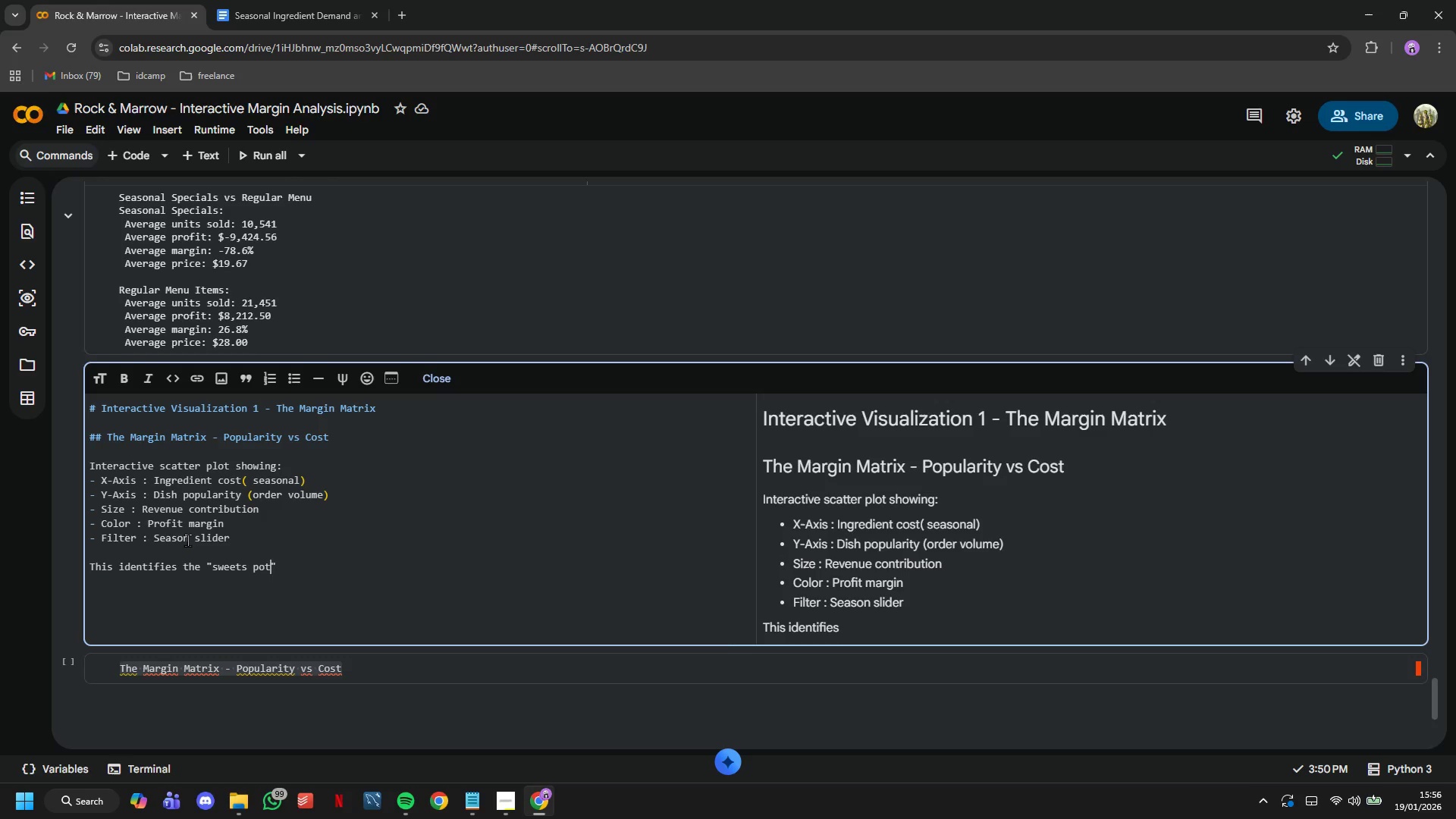 
key(ArrowLeft)
 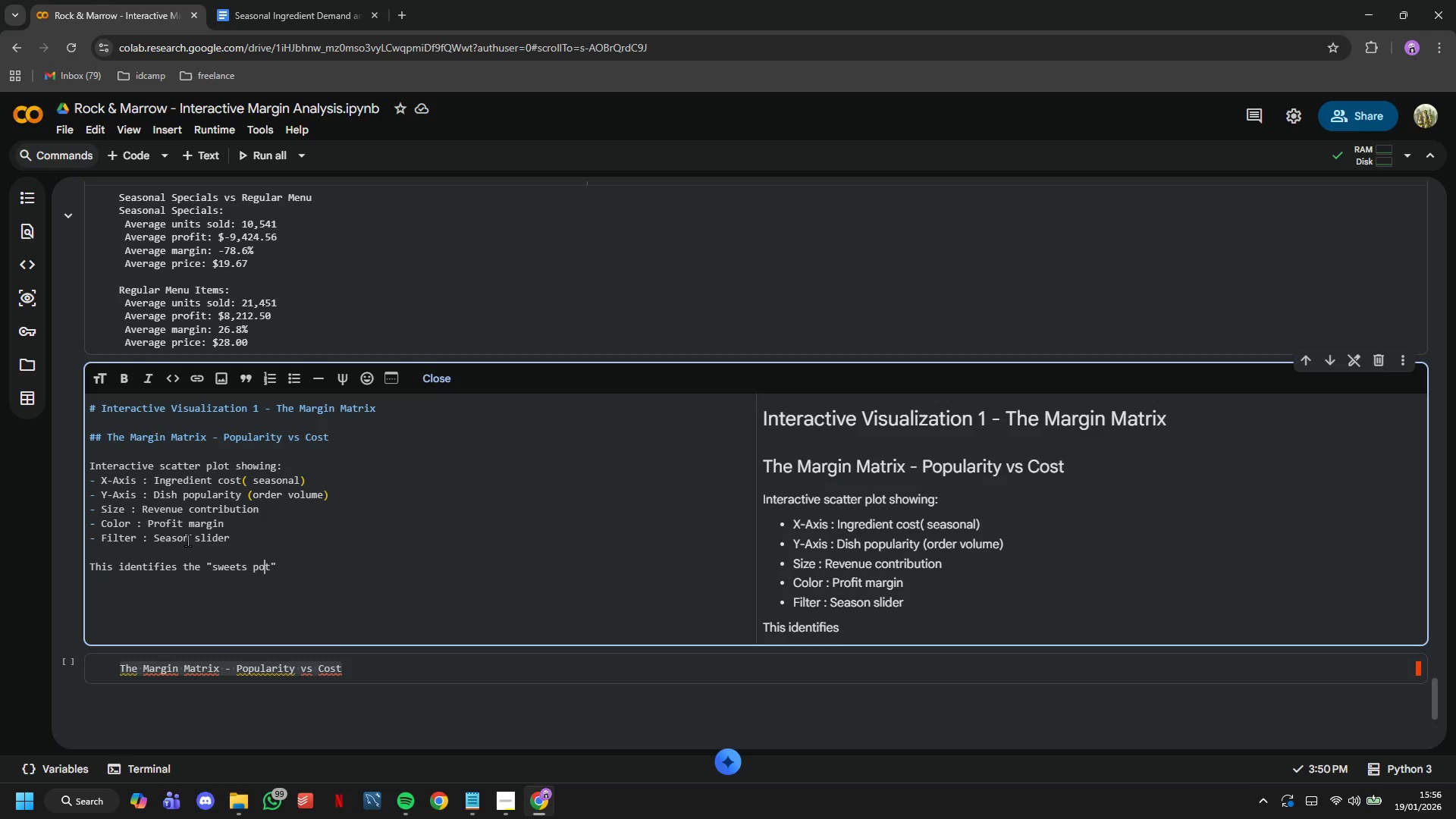 
key(ArrowLeft)
 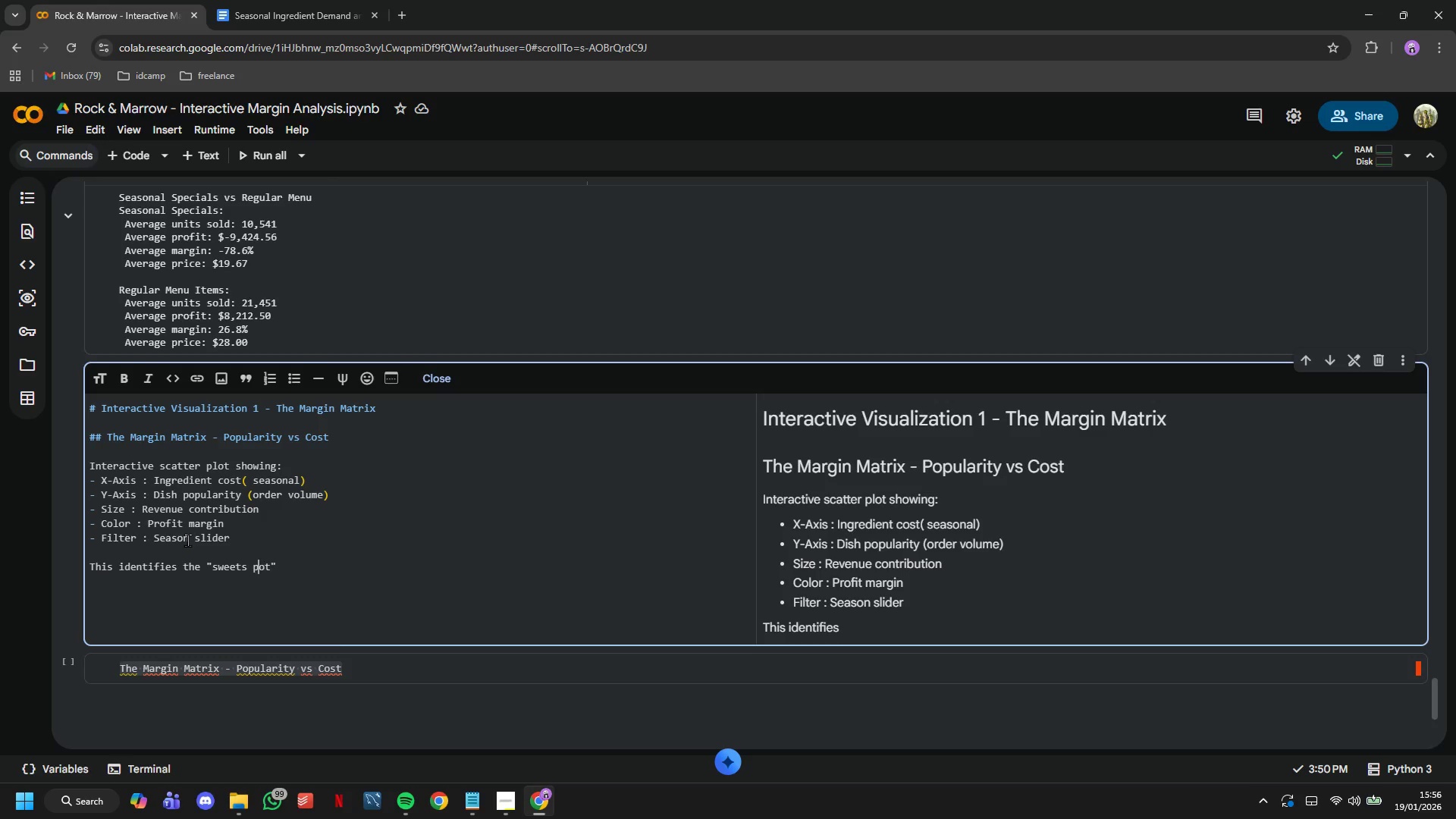 
key(ArrowLeft)
 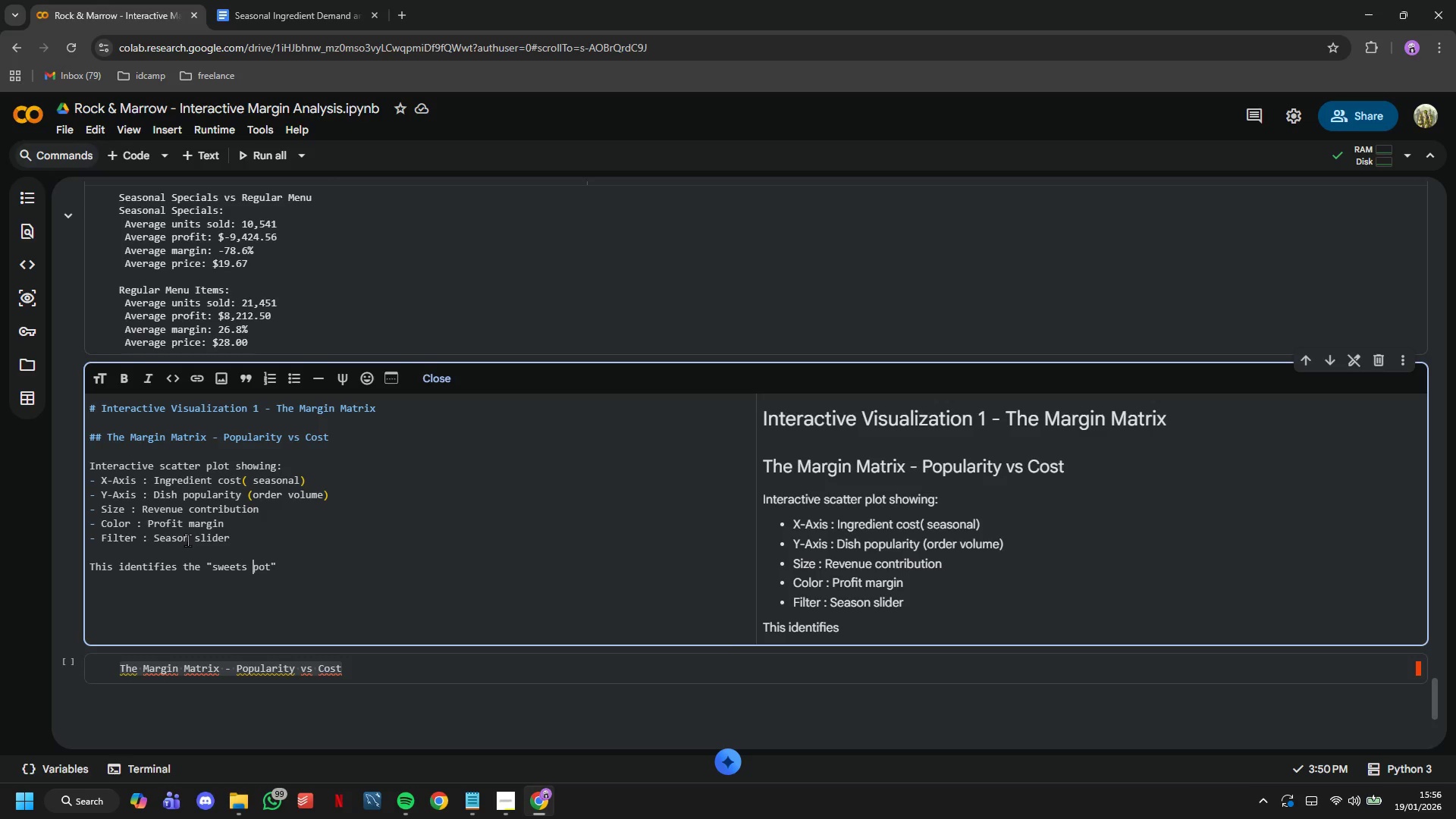 
key(Backspace)
 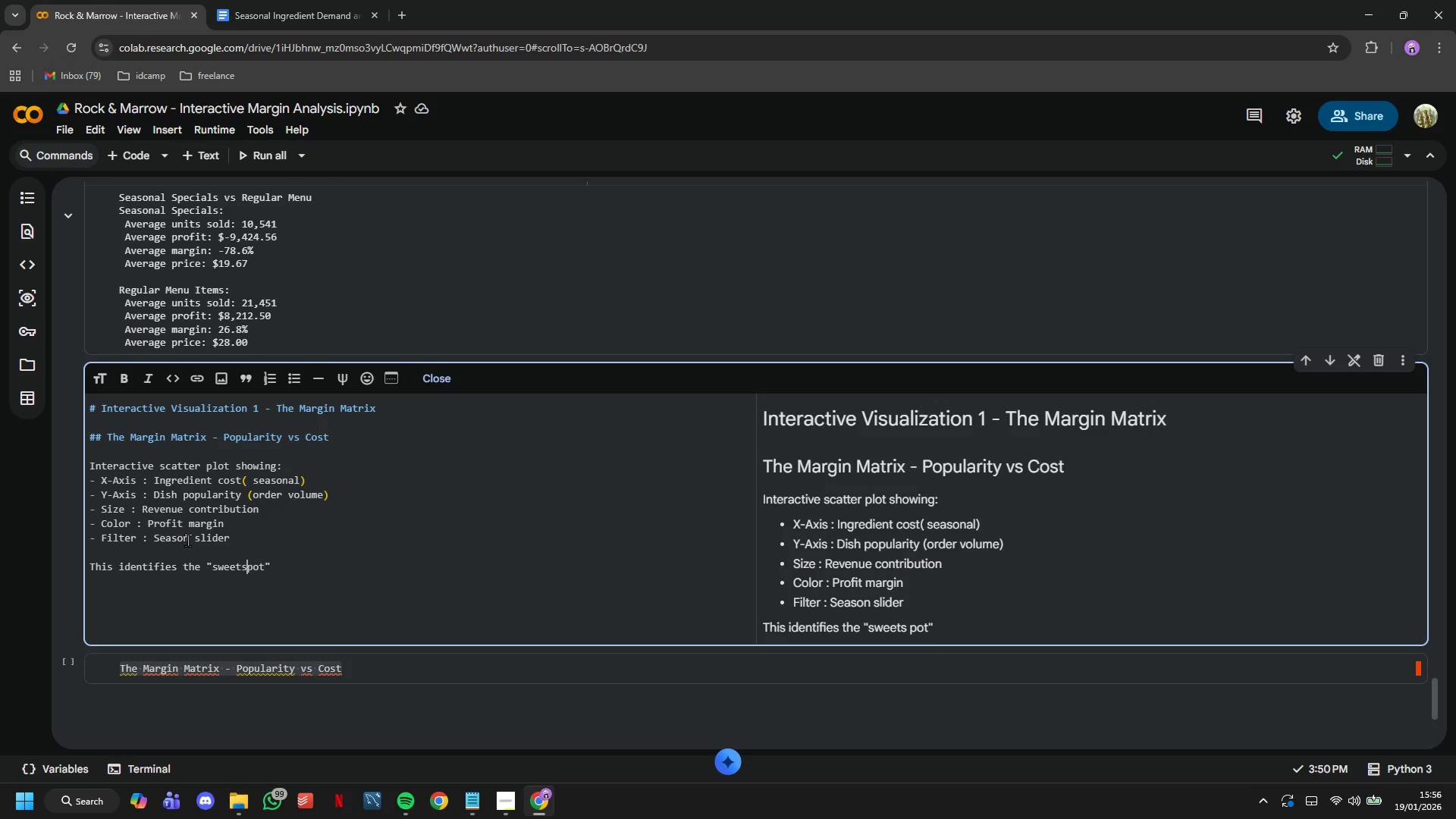 
key(ArrowLeft)
 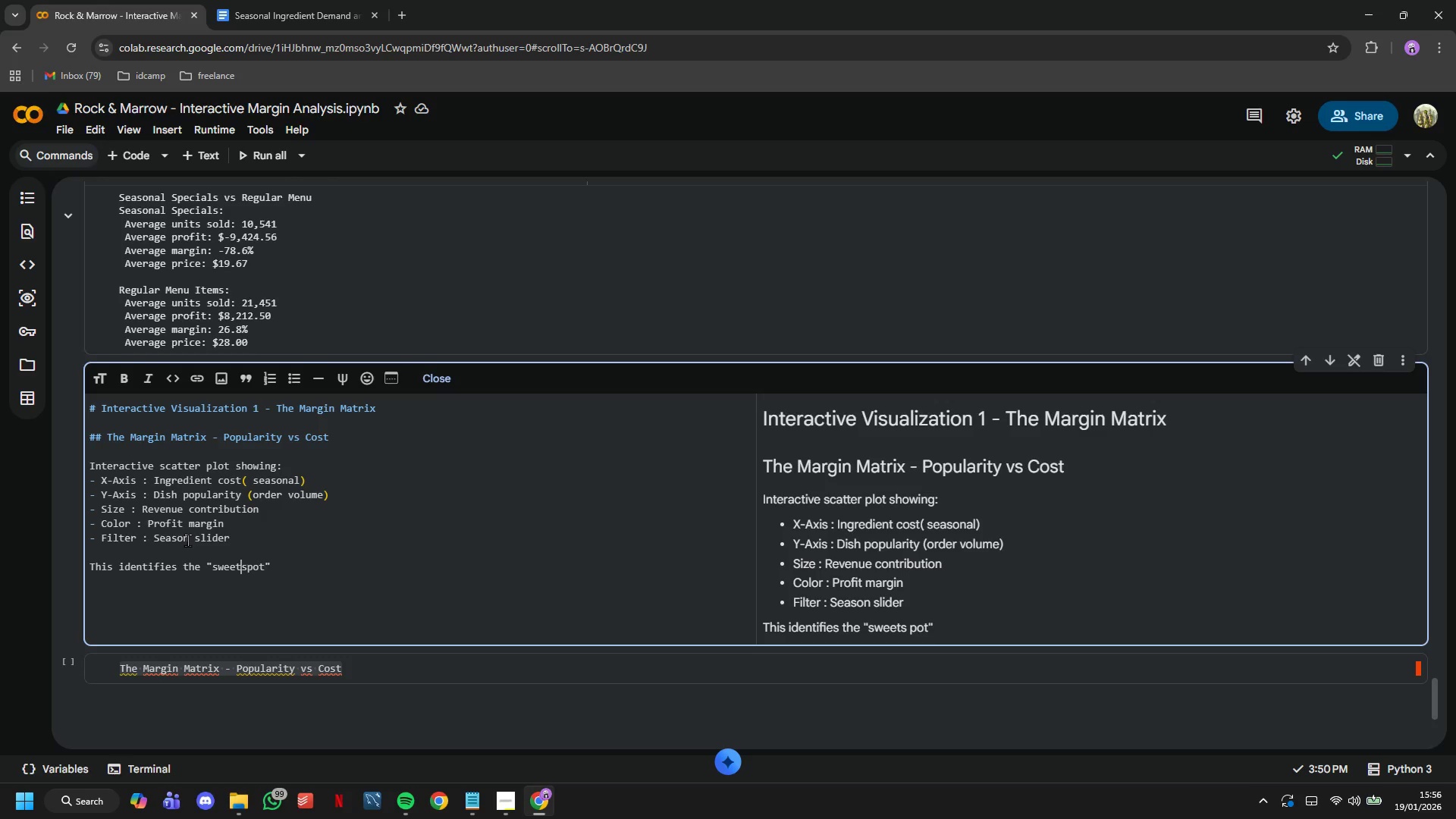 
key(Space)
 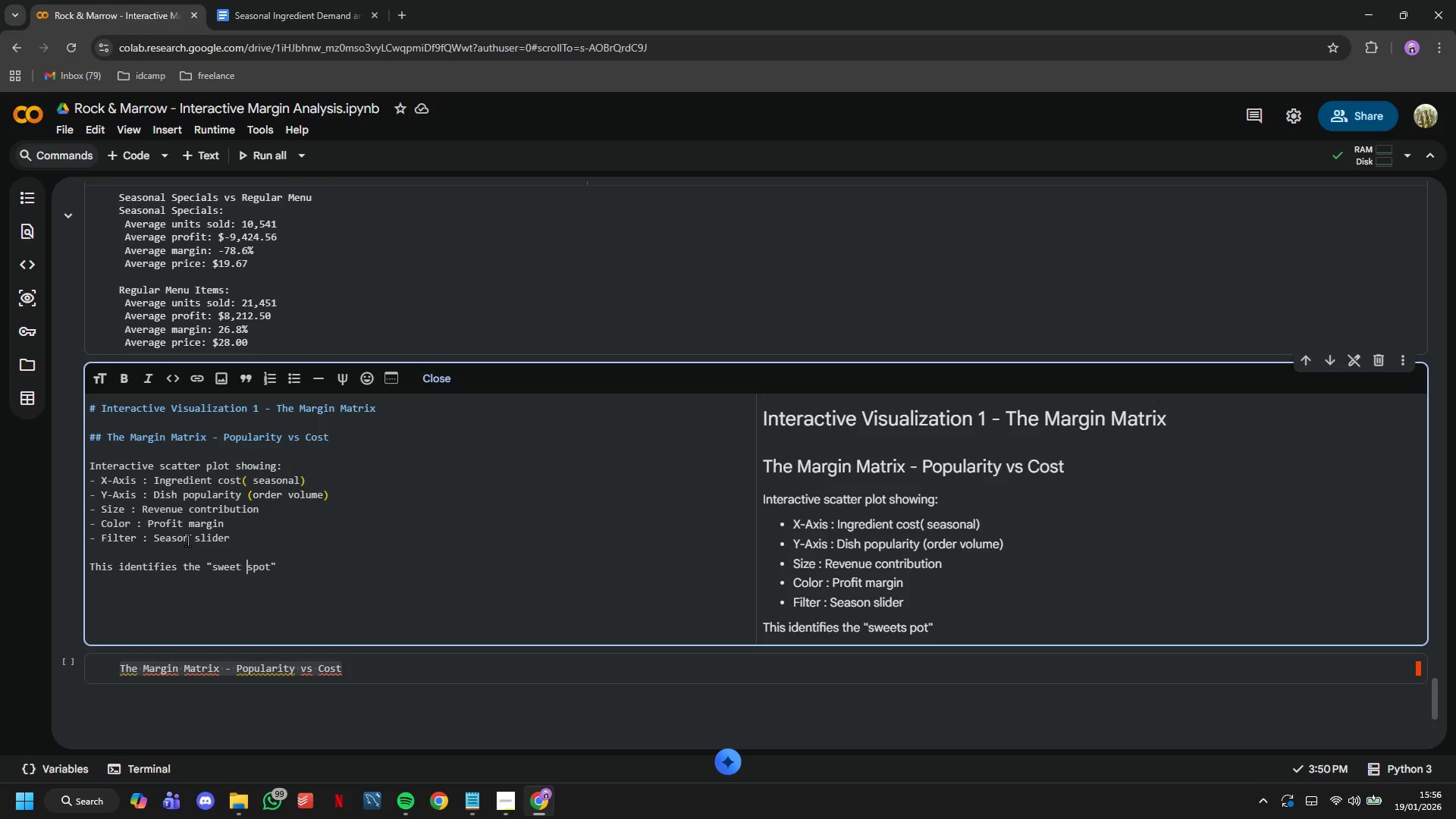 
key(ArrowRight)
 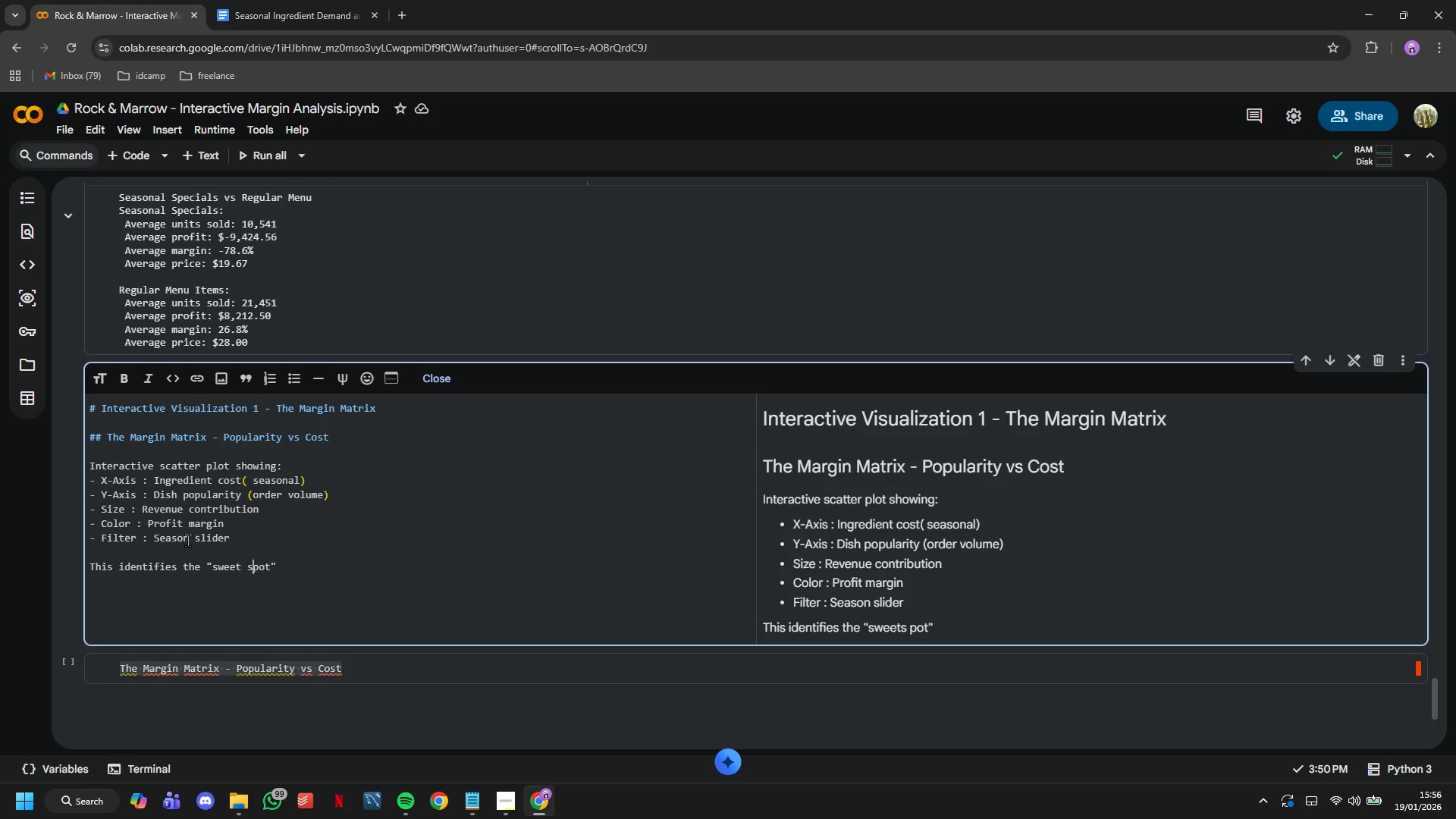 
key(ArrowRight)
 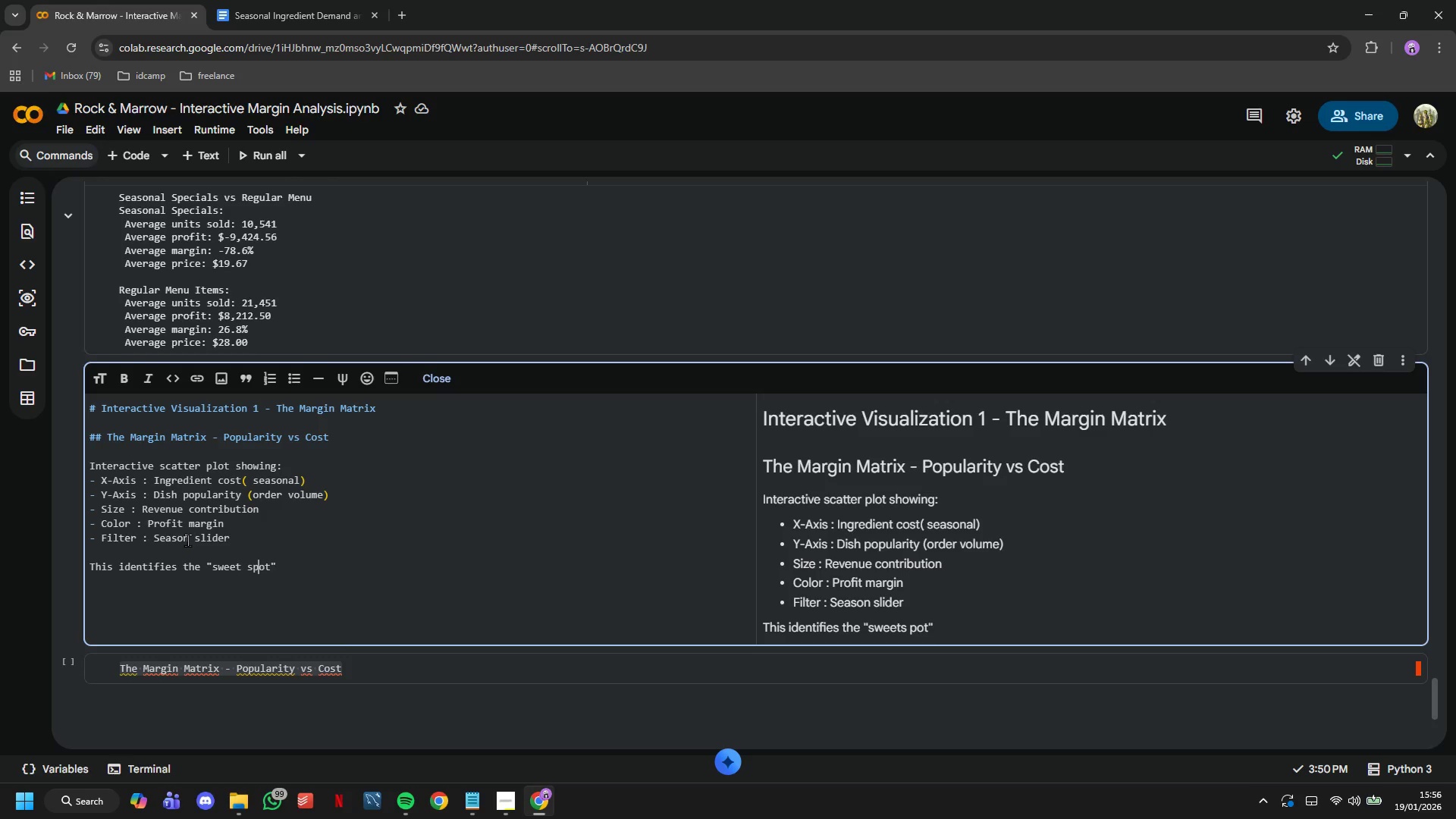 
key(ArrowRight)
 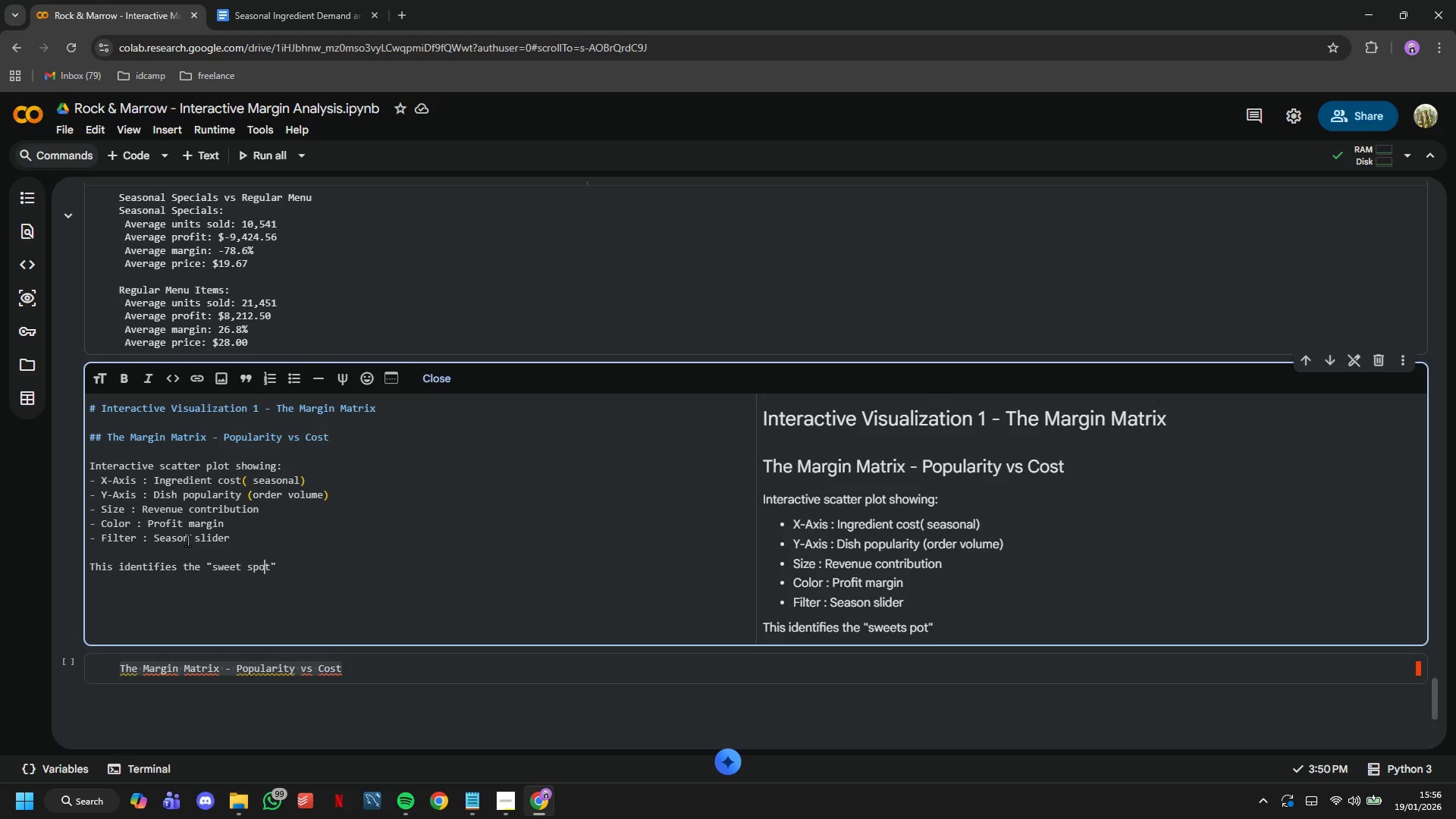 
key(ArrowRight)
 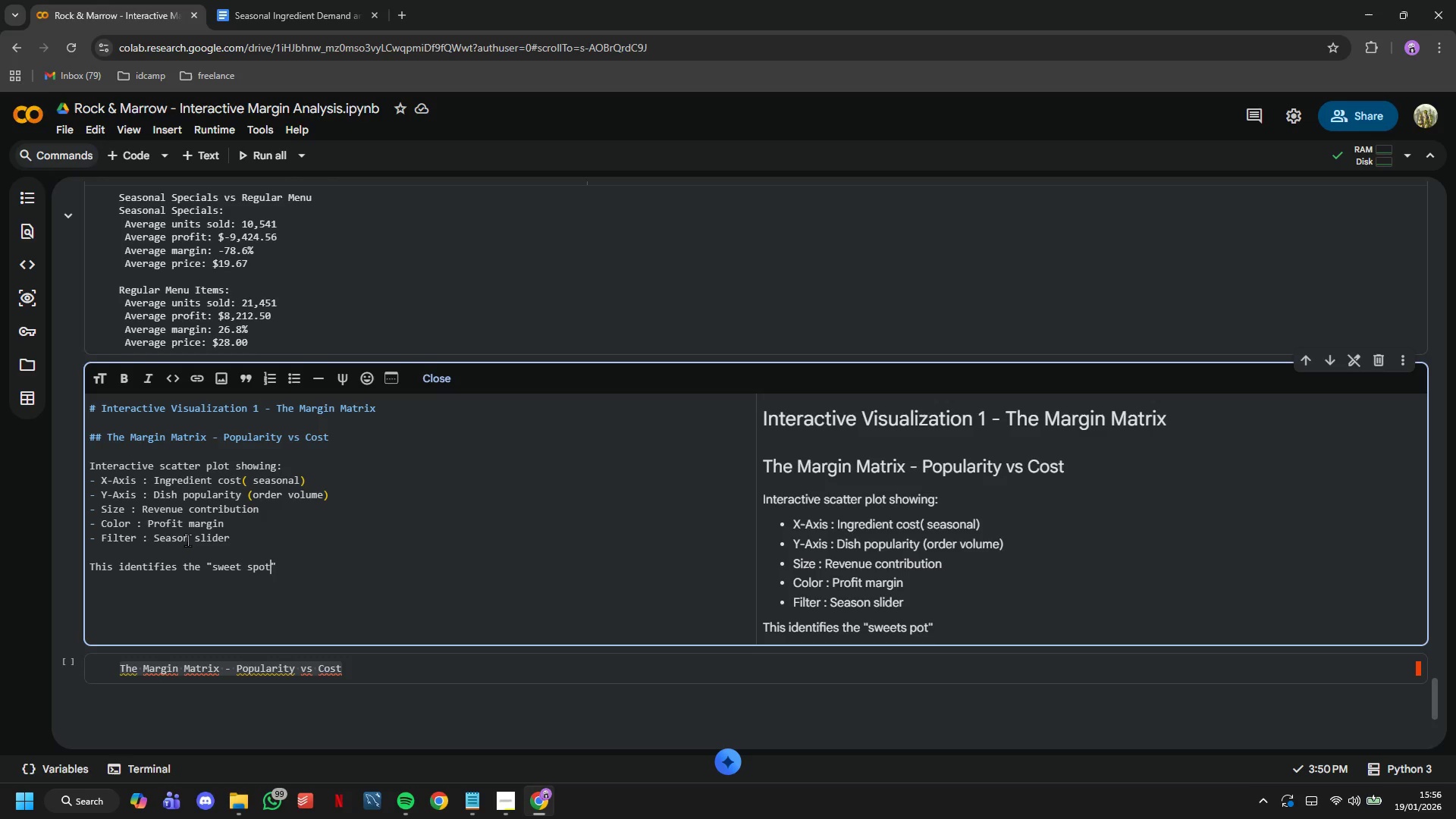 
key(ArrowRight)
 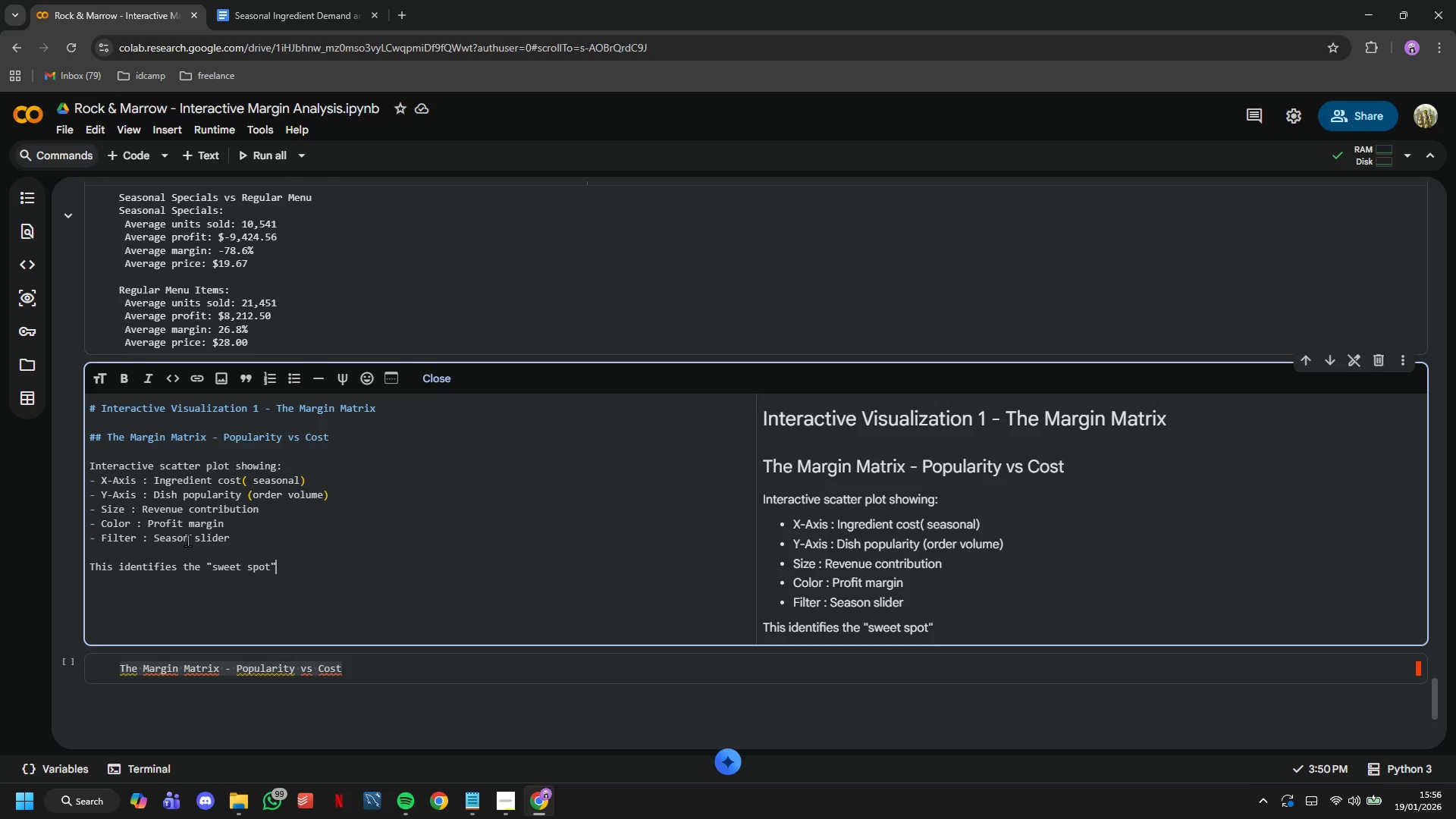 
type( - high popularity )
 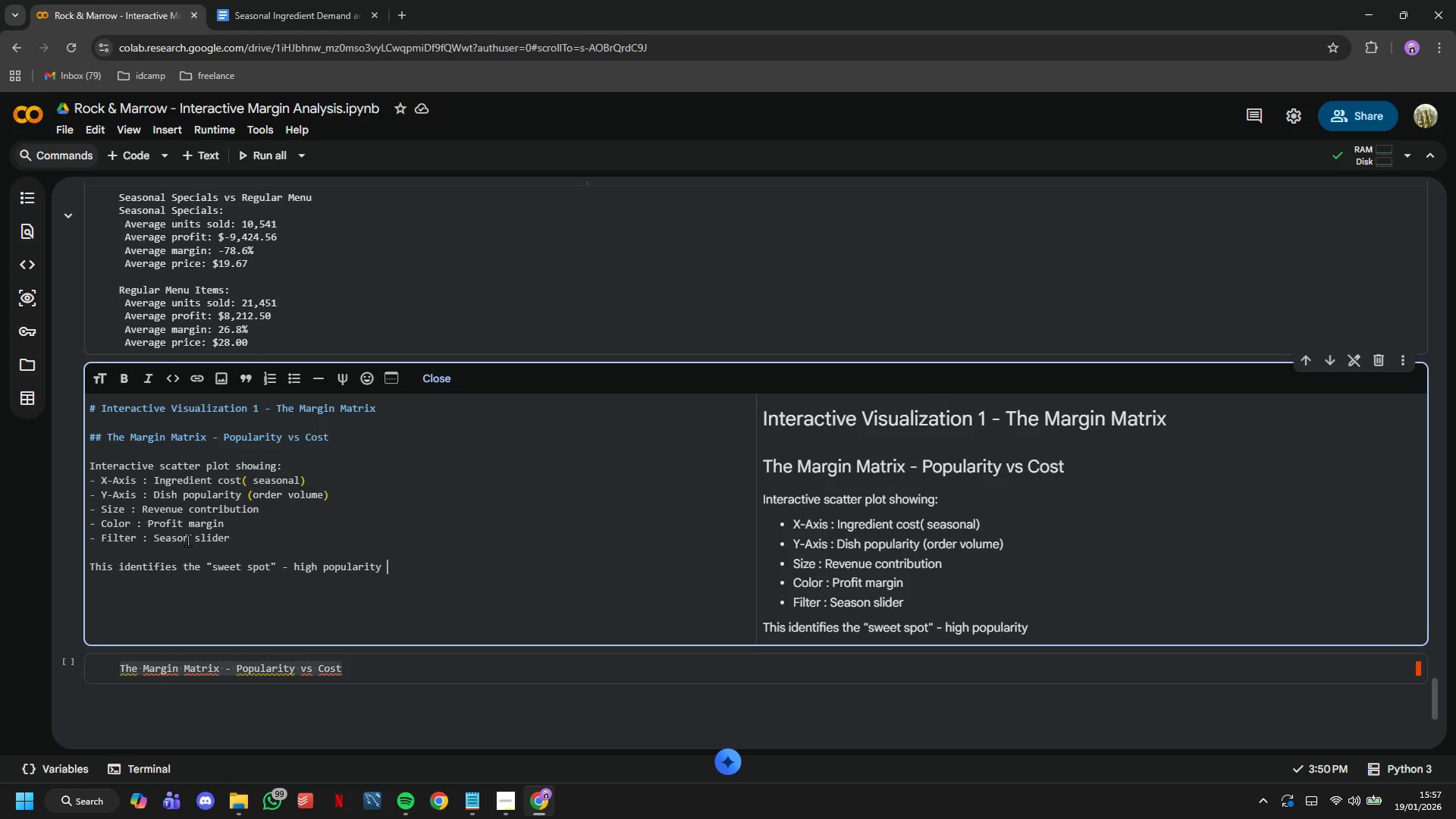 
wait(35.74)
 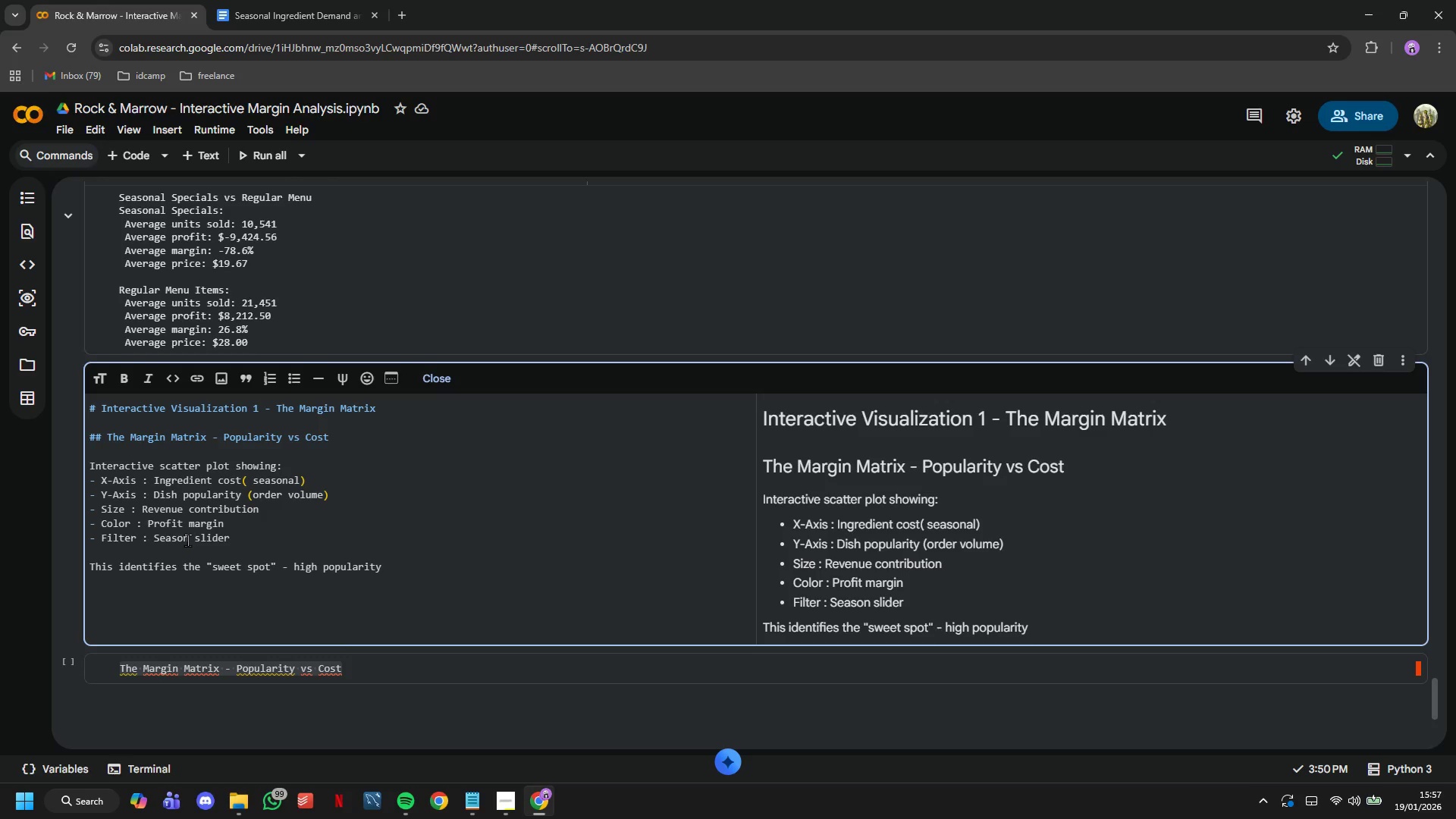 
type(+ low cost -)
key(Backspace)
type(= high ROI)
 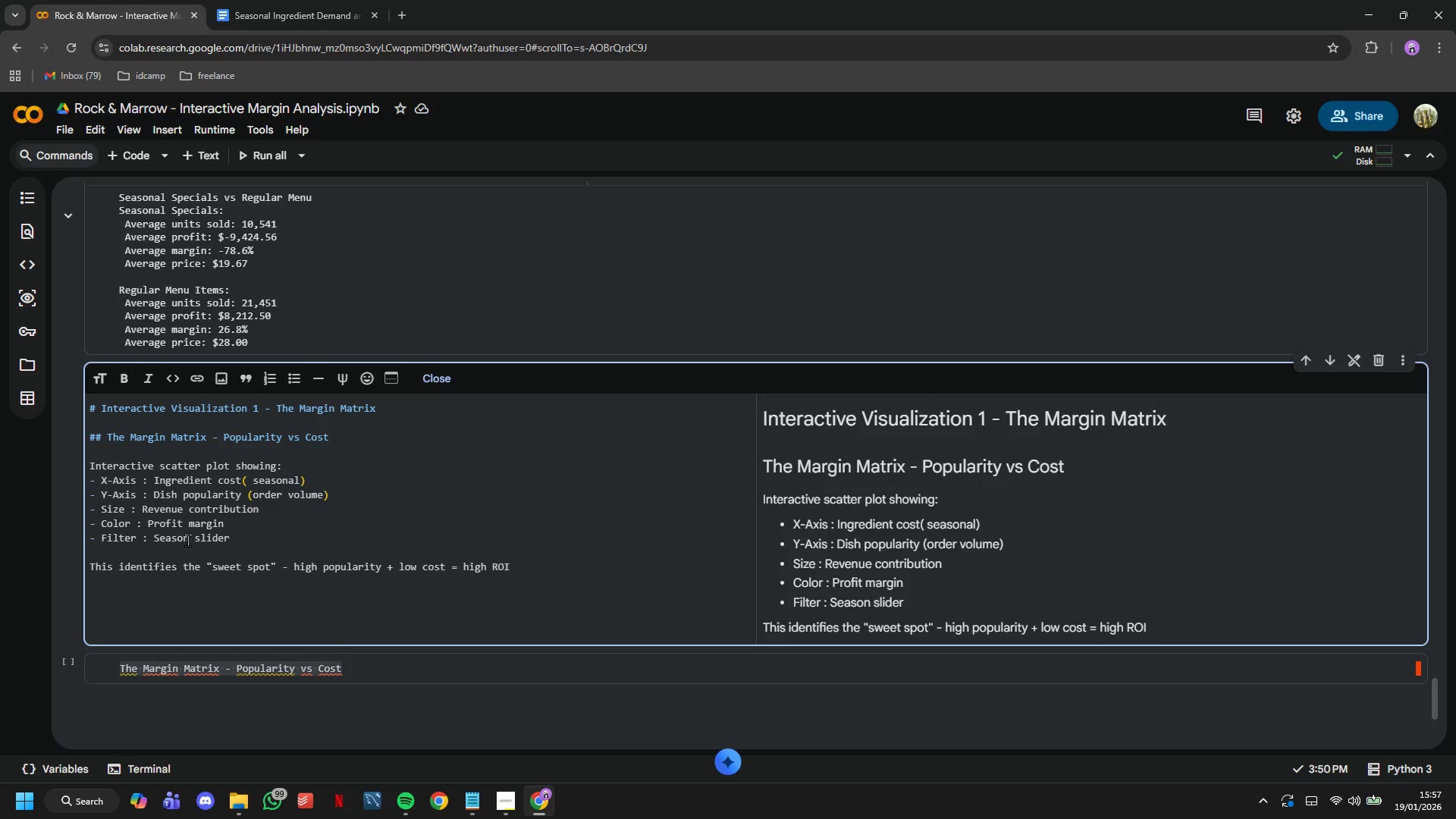 
wait(33.55)
 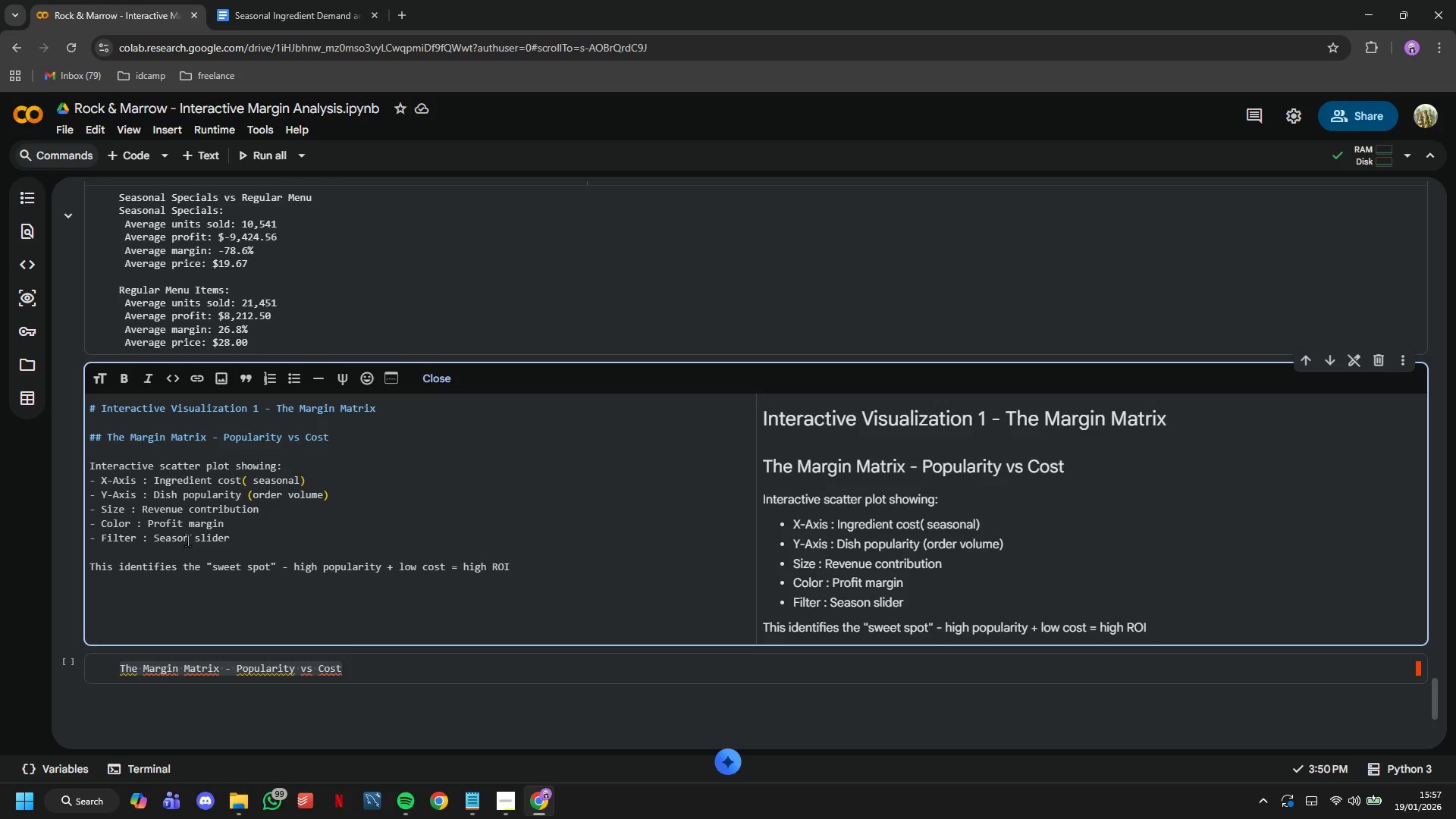 
key(ArrowRight)
 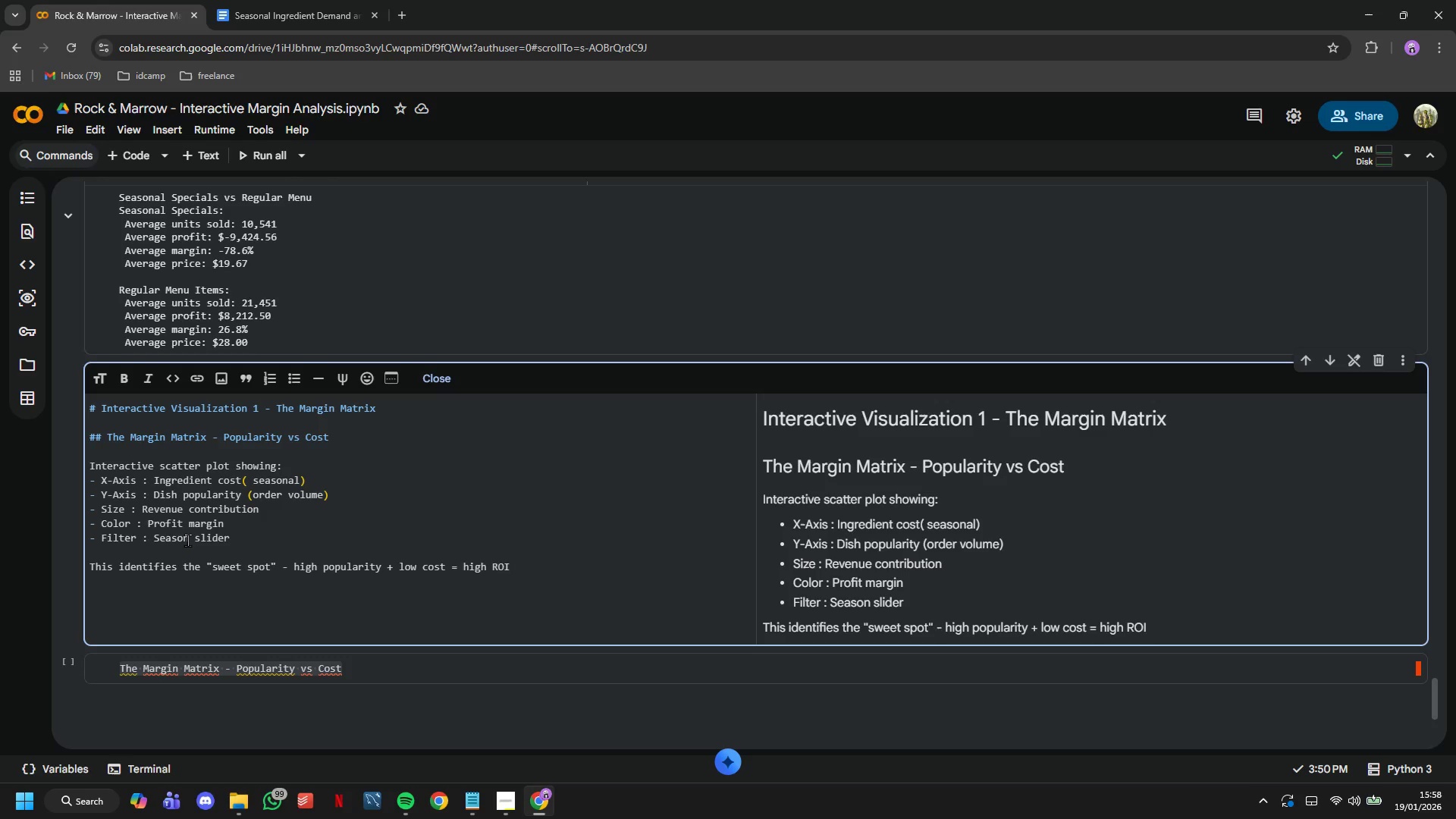 
wait(9.91)
 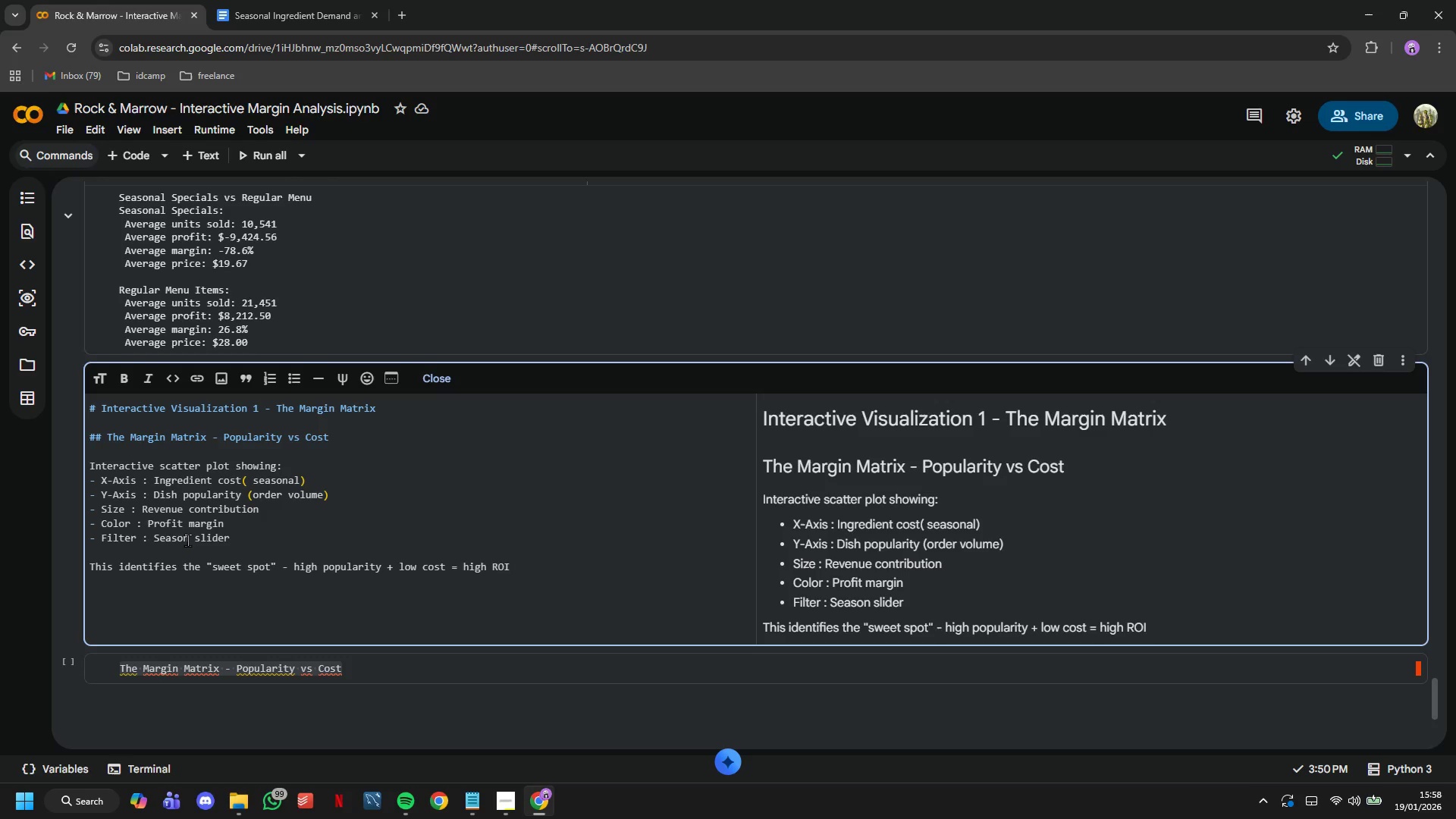 
left_click([143, 148])
 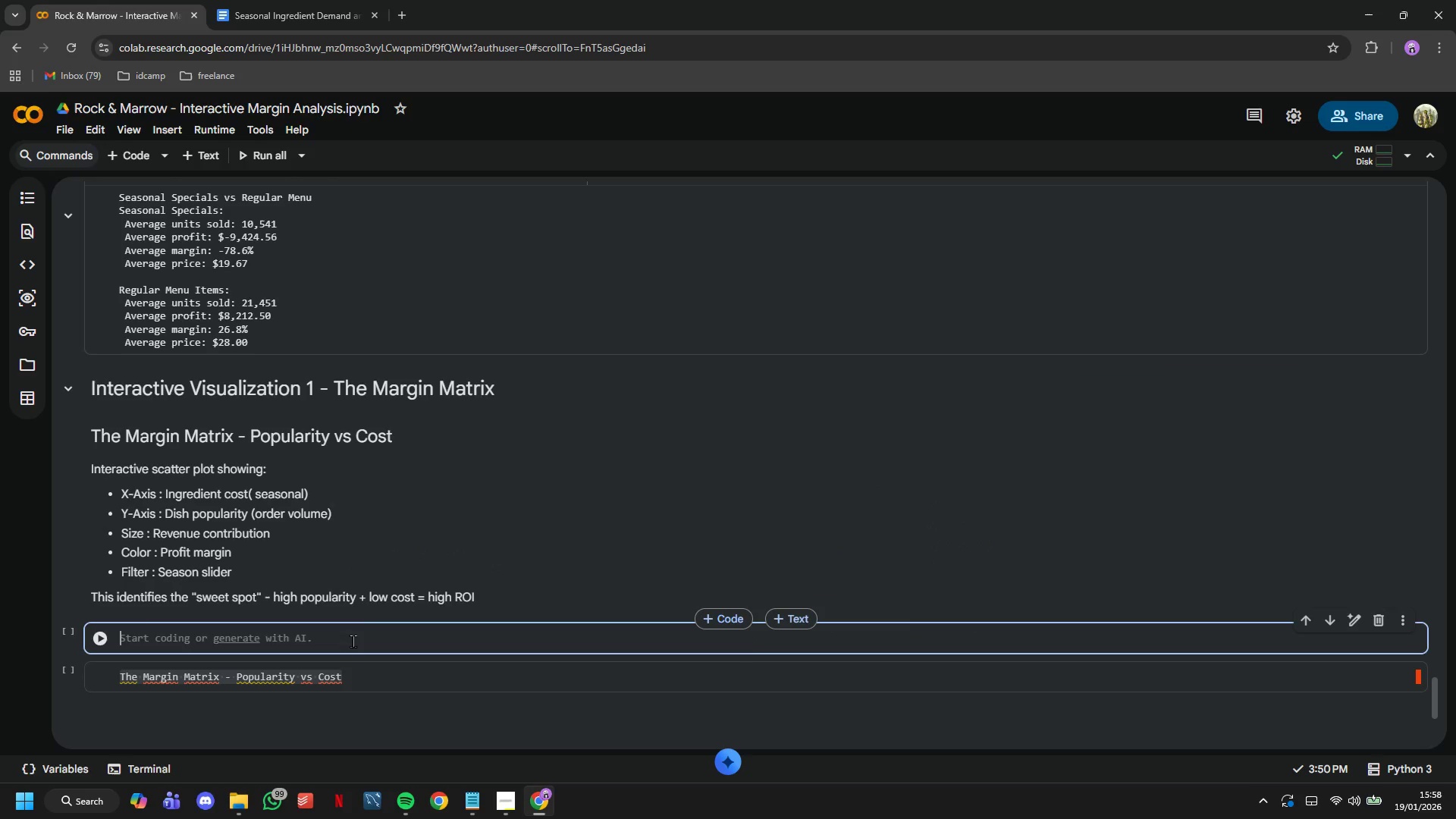 
left_click([381, 683])
 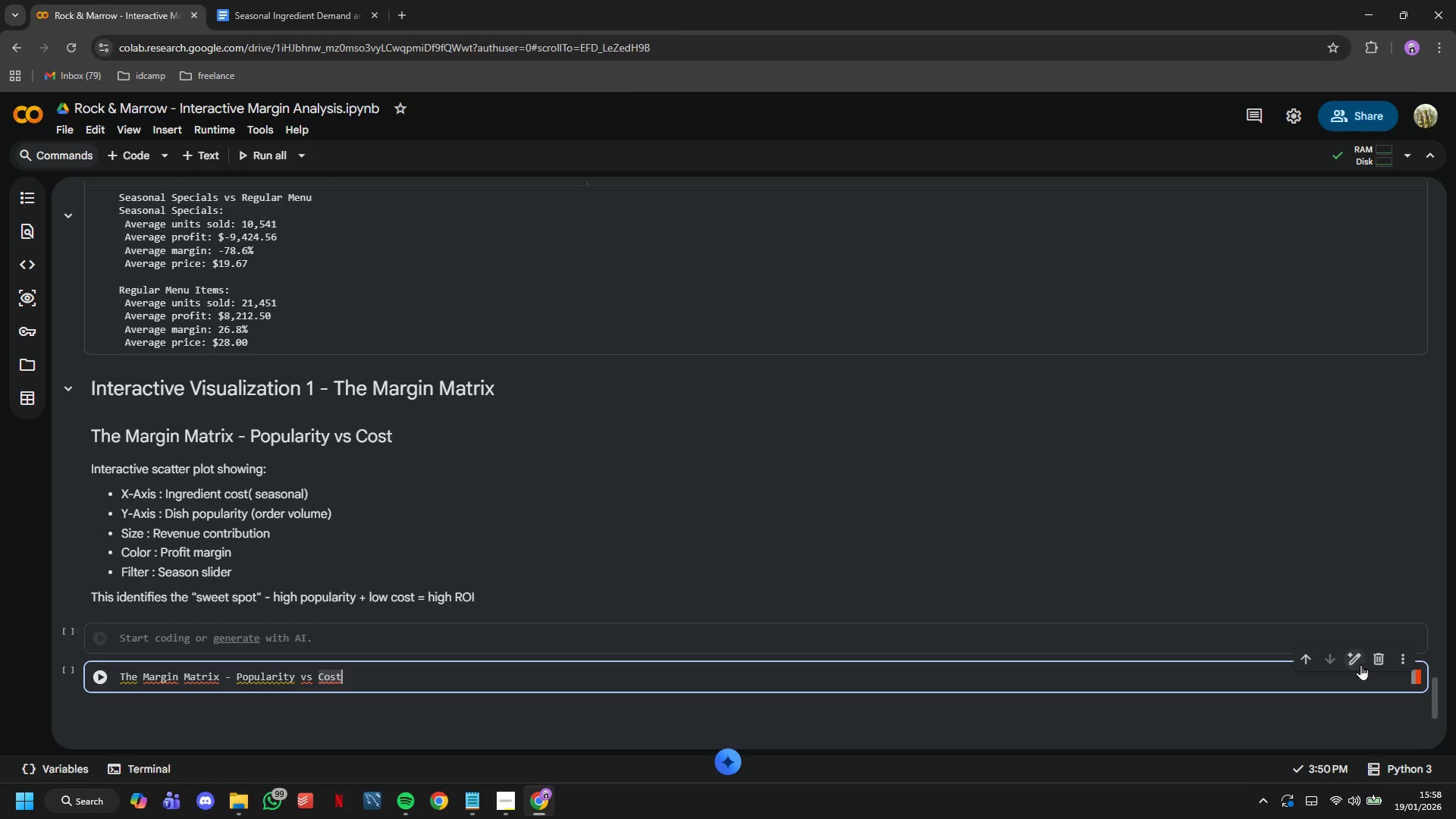 
left_click([1377, 664])
 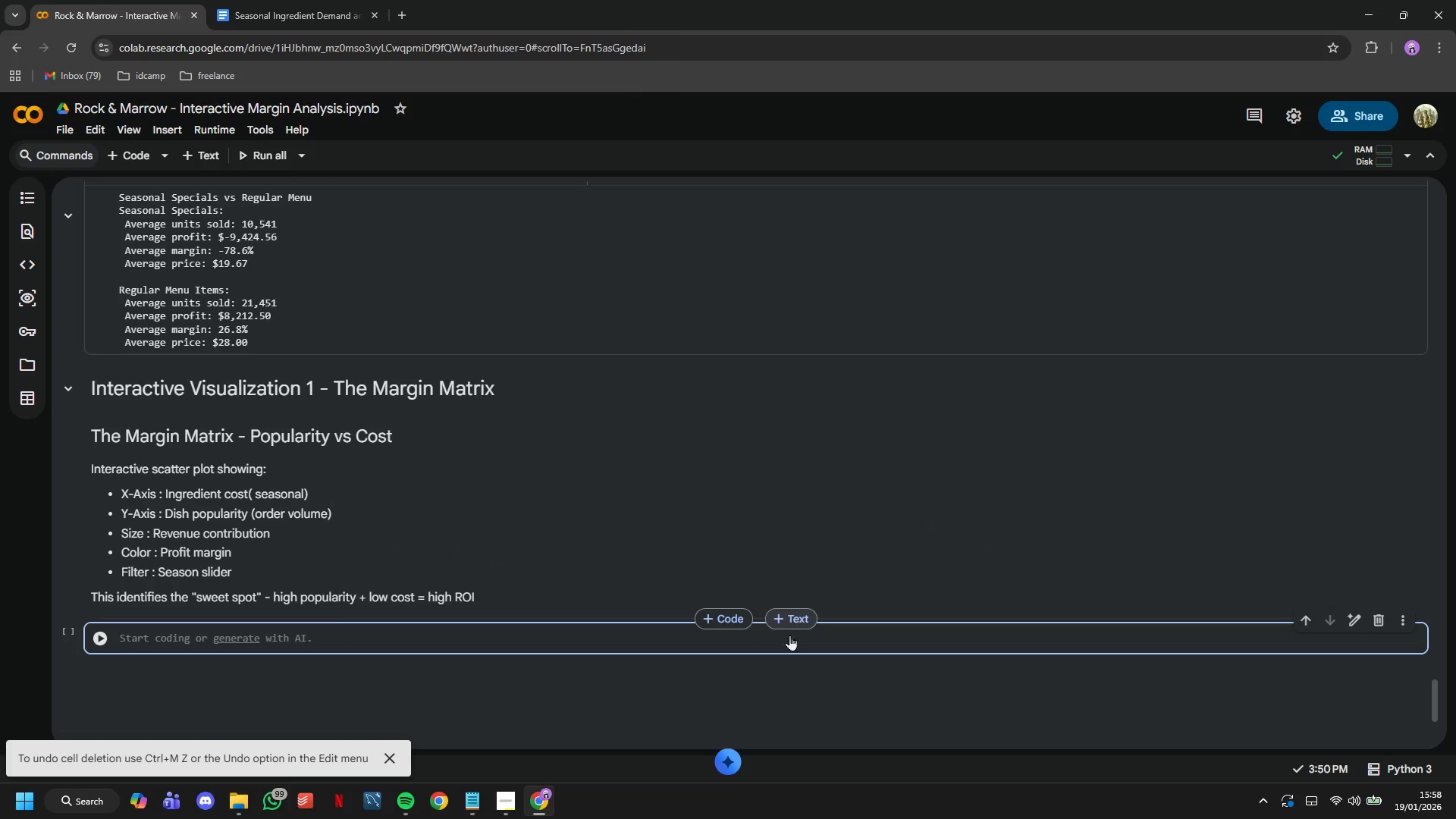 
left_click_drag(start_coordinate=[792, 641], to_coordinate=[803, 645])
 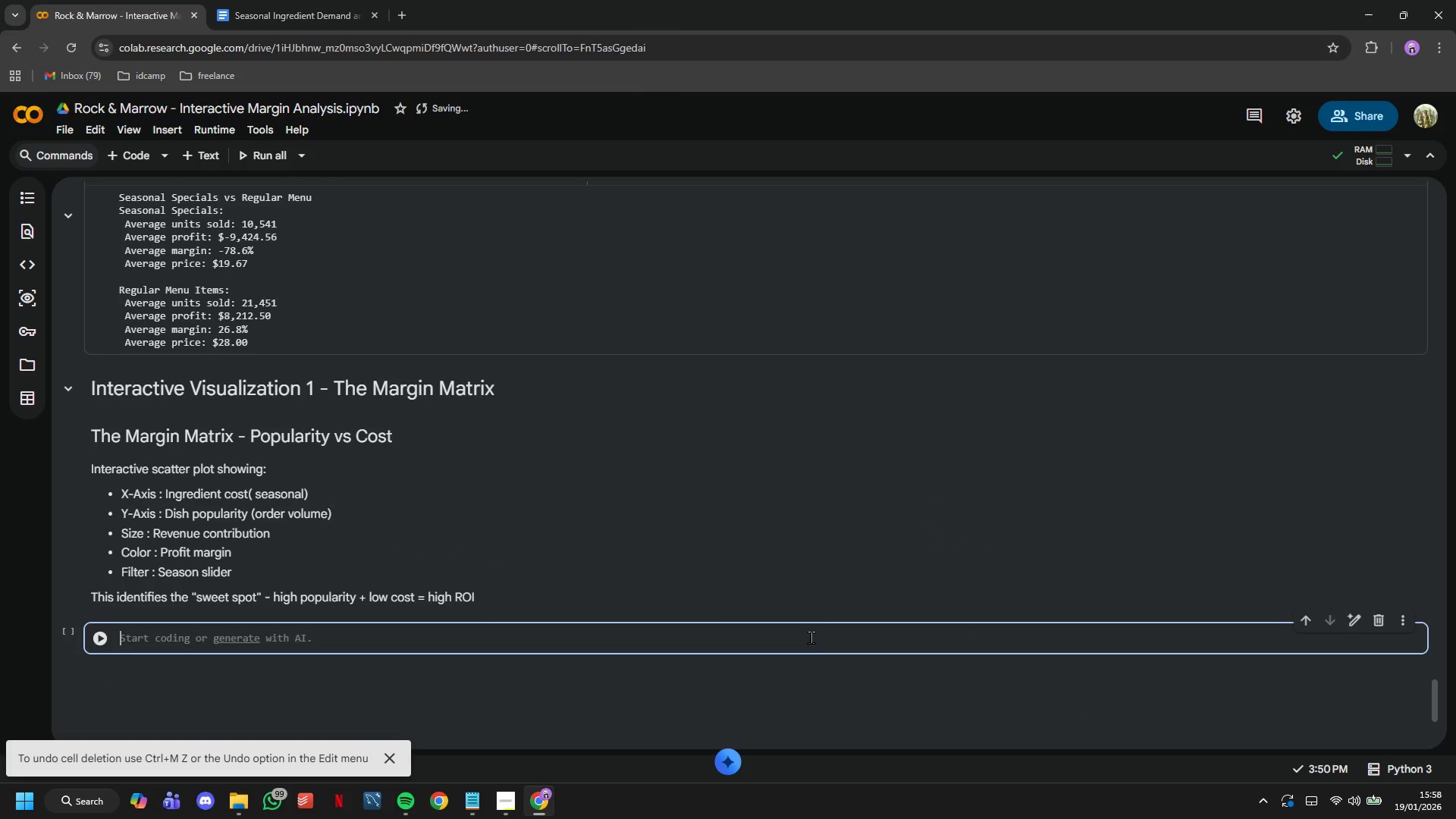 
type(PRINT)
key(Backspace)
key(Backspace)
key(Backspace)
key(Backspace)
key(Backspace)
type(ptint)
key(Backspace)
key(Backspace)
key(Backspace)
key(Backspace)
type(rint)
 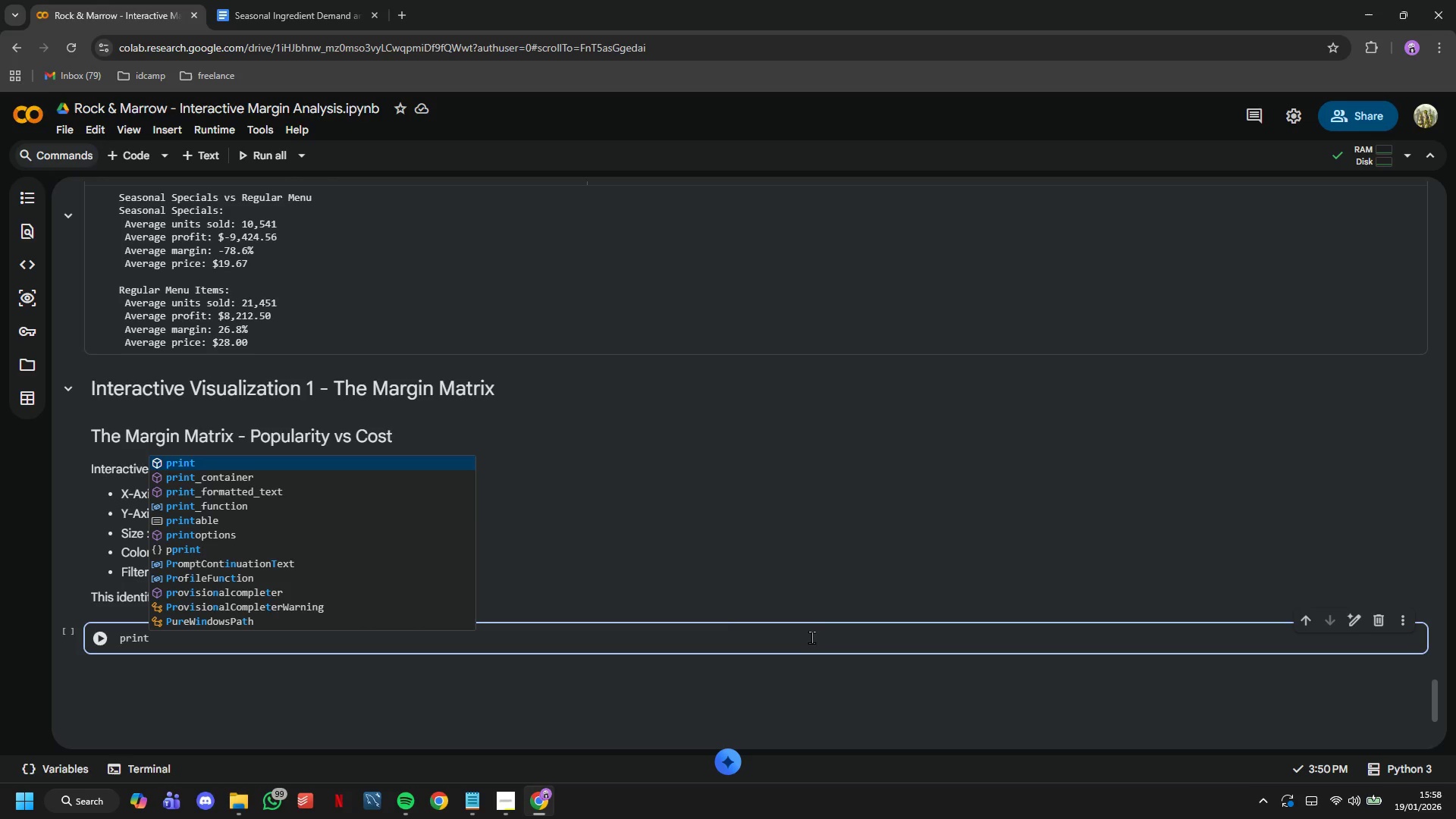 
wait(6.36)
 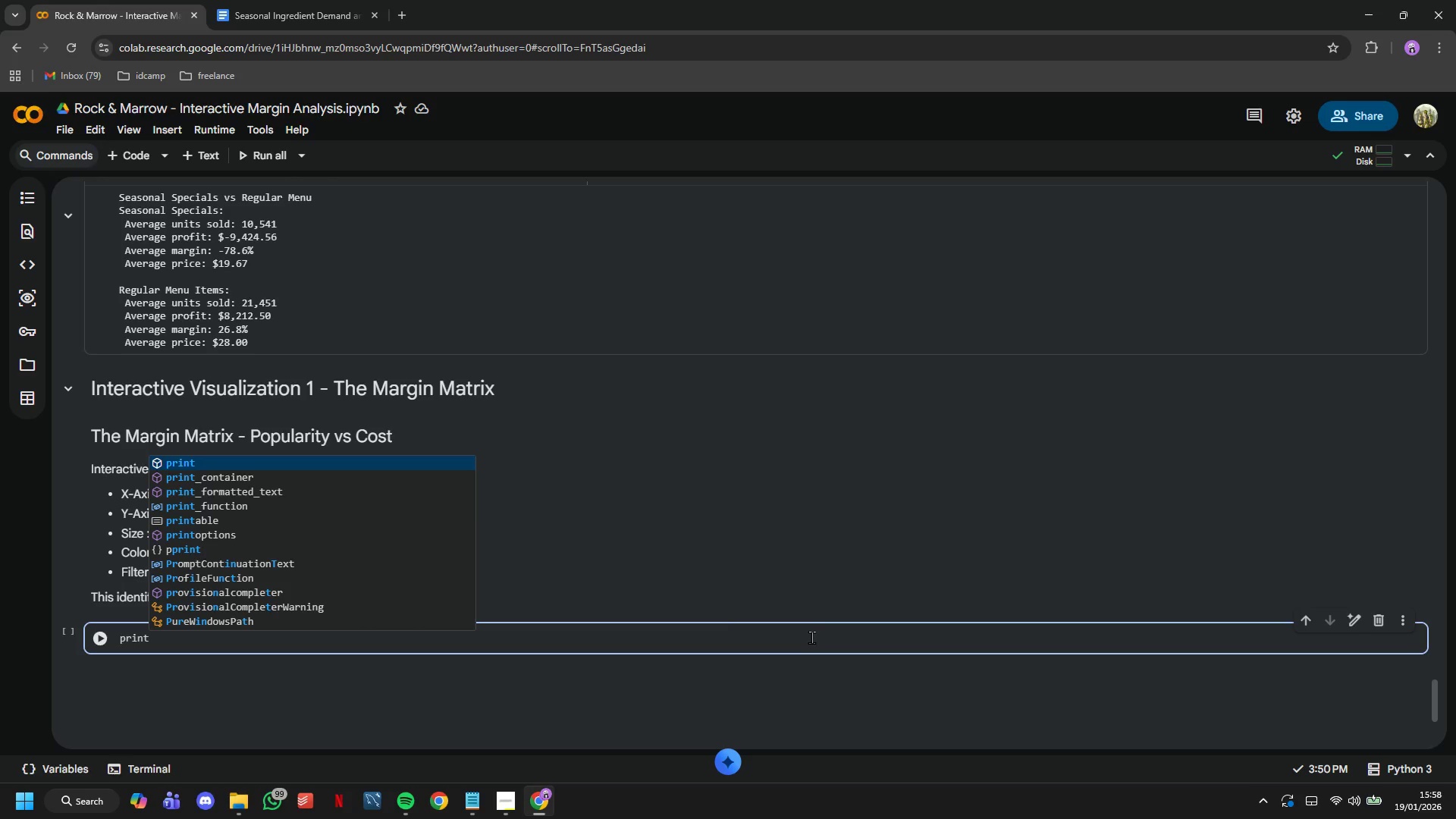 
type(("Creating Interactive Margin Matrix)
 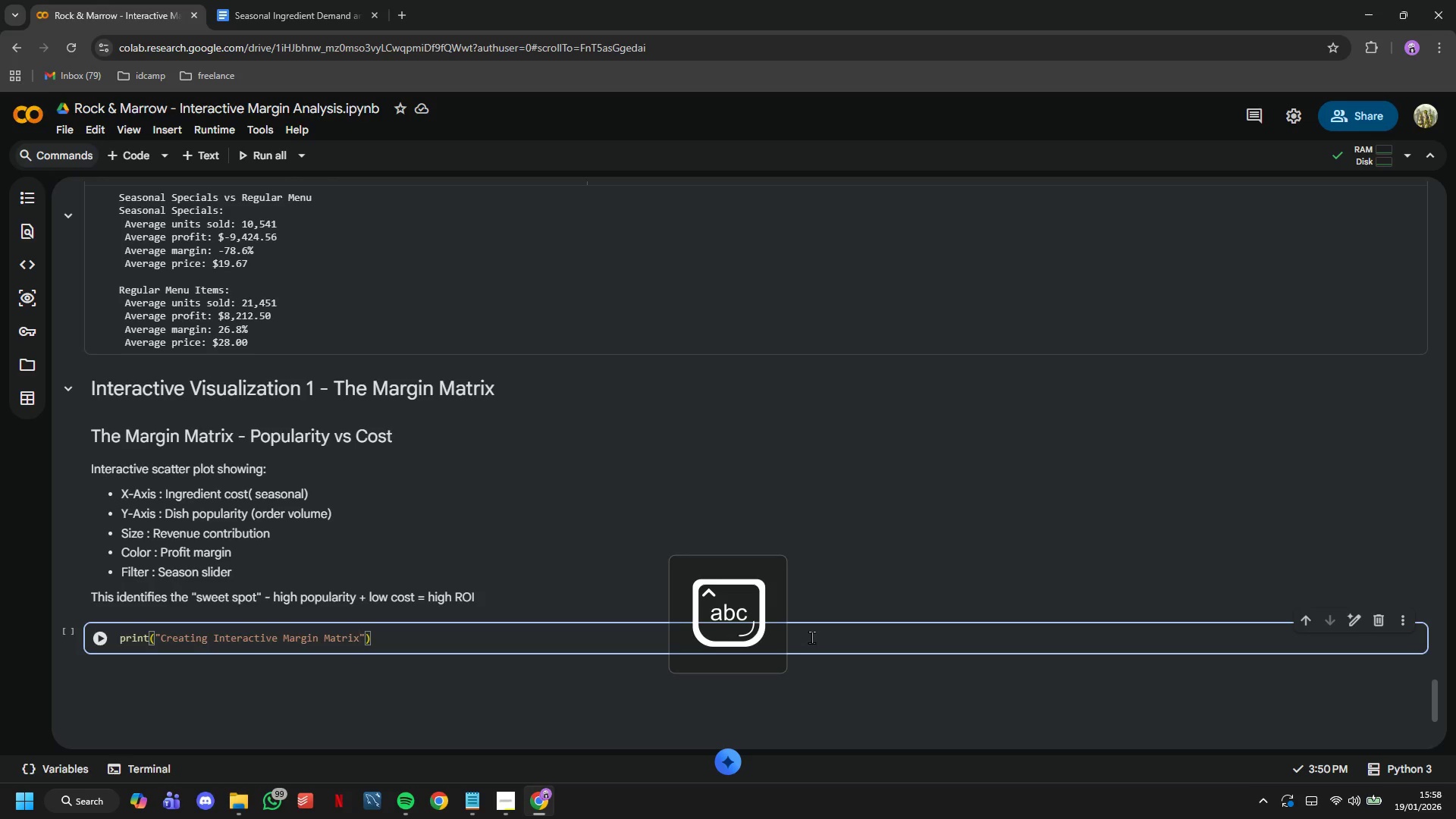 
key(ArrowRight)
 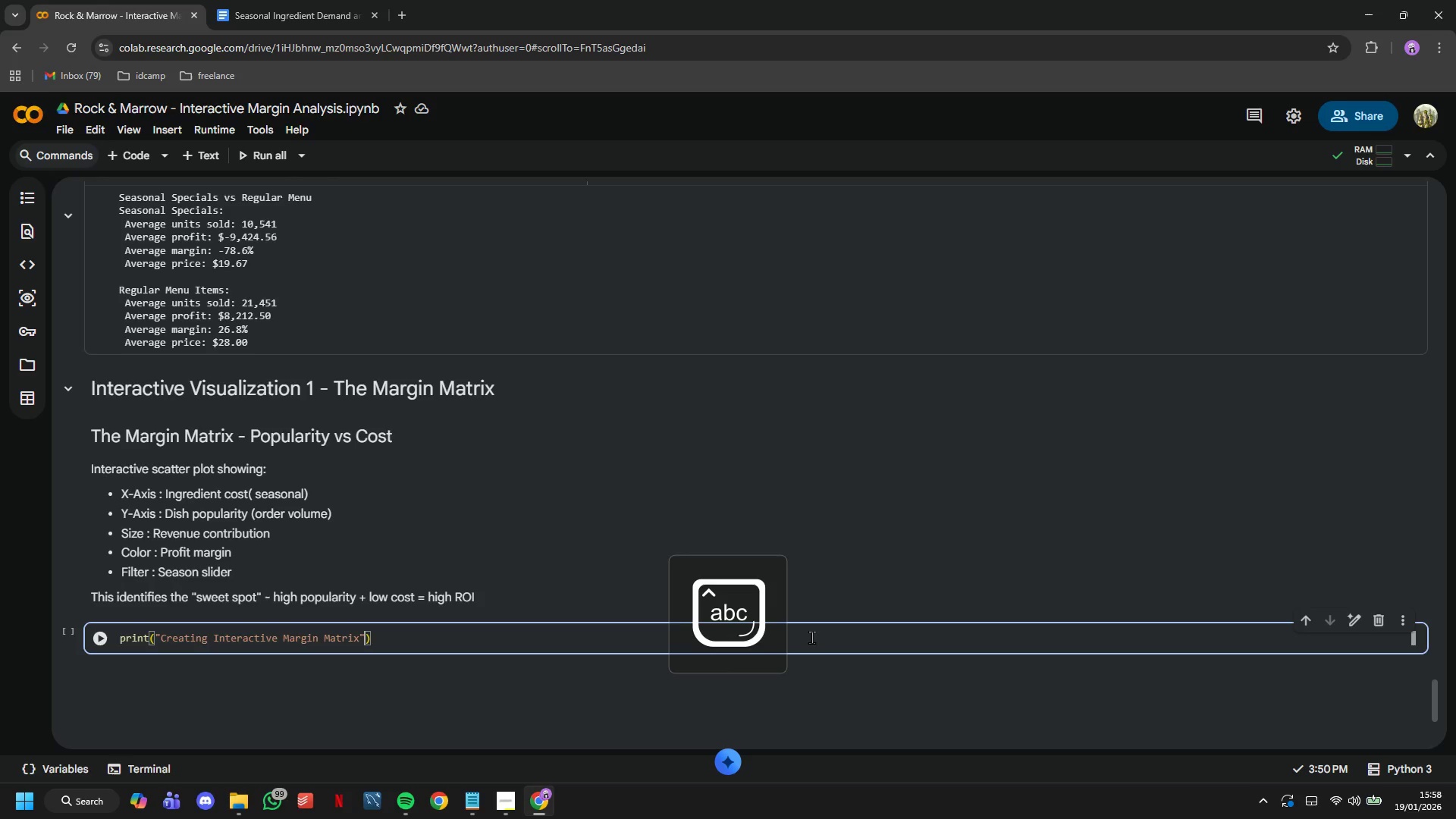 
key(ArrowRight)
 